 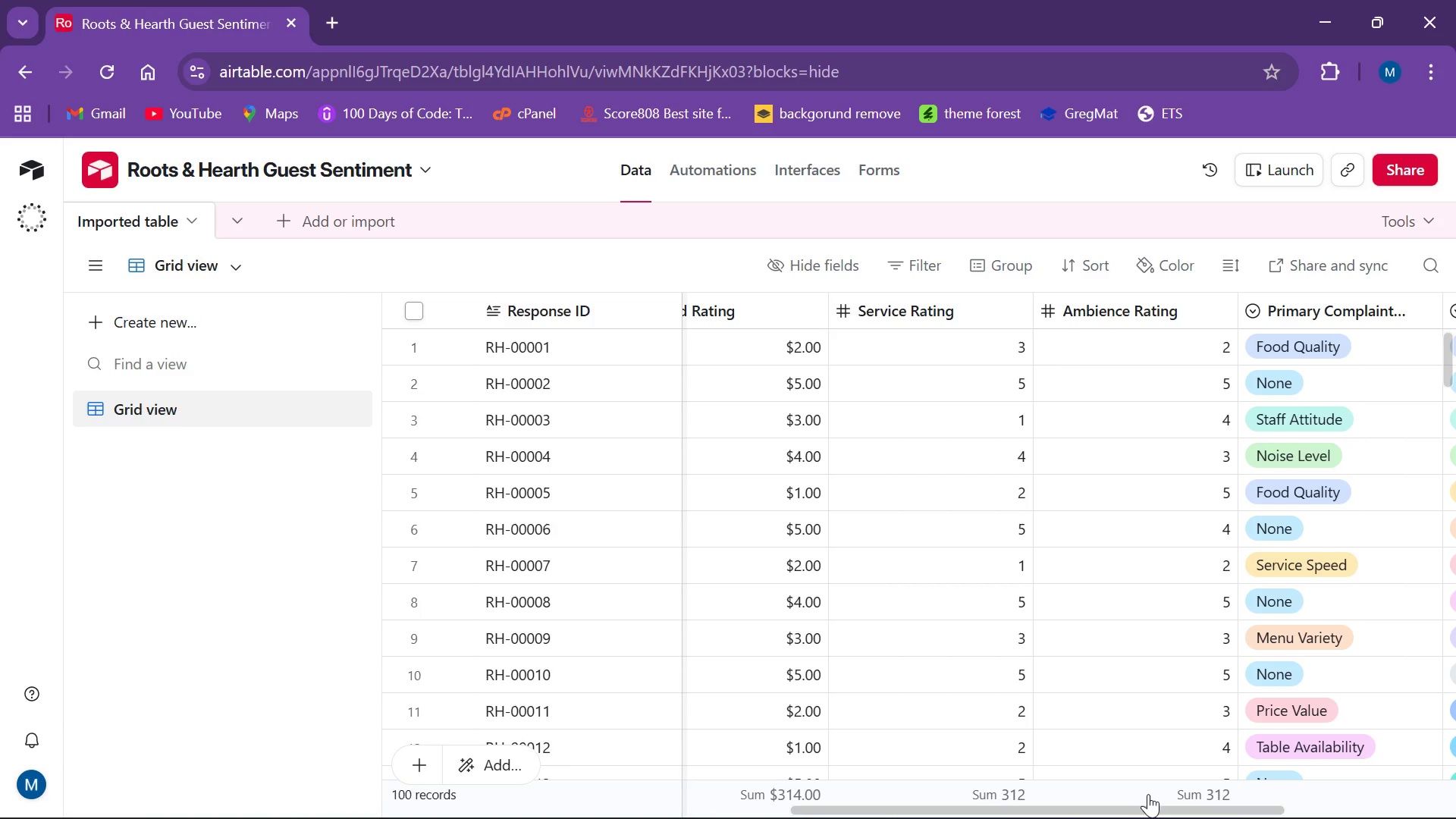 
left_click_drag(start_coordinate=[1146, 806], to_coordinate=[1375, 781])
 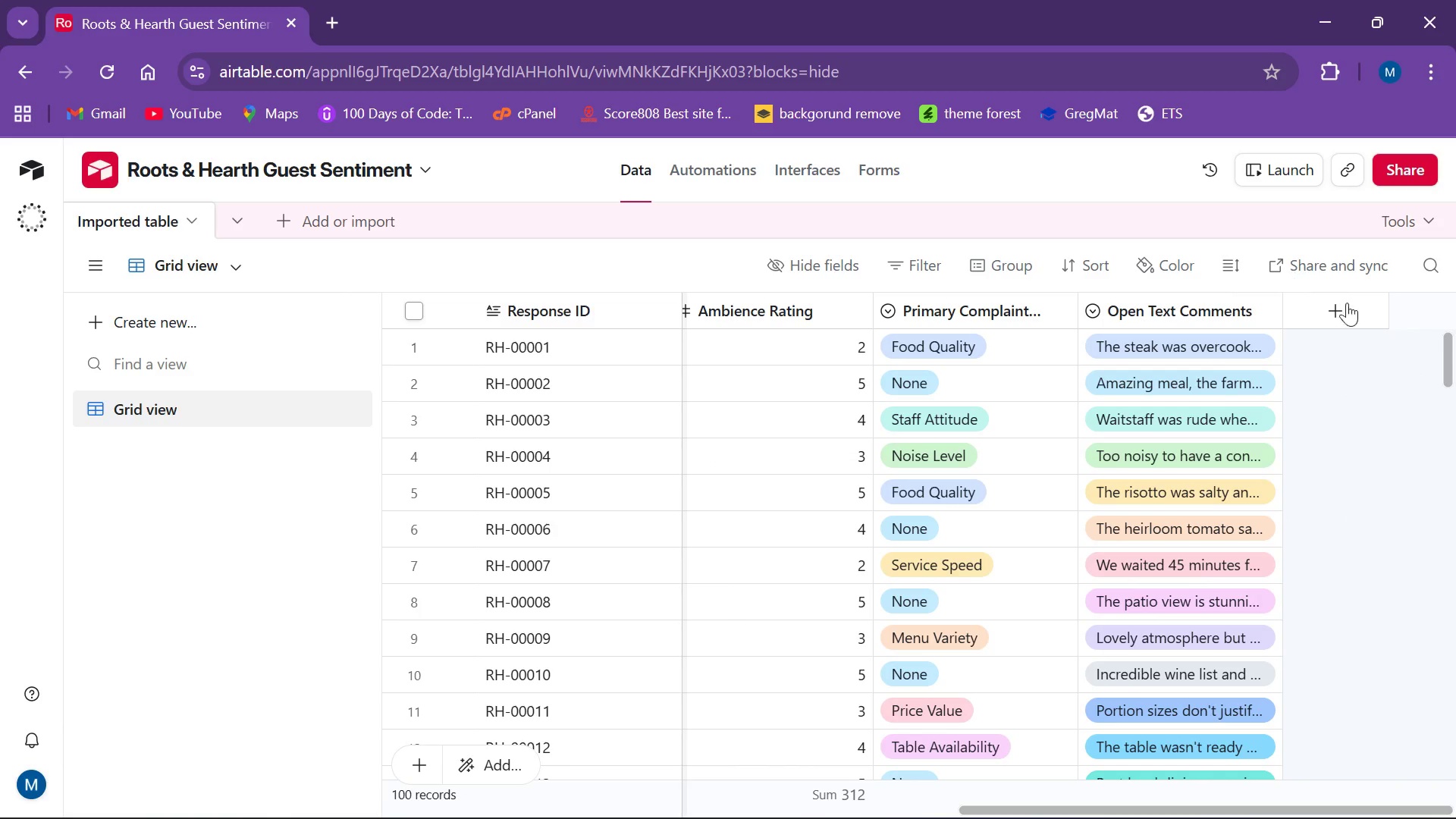 
left_click([1326, 304])
 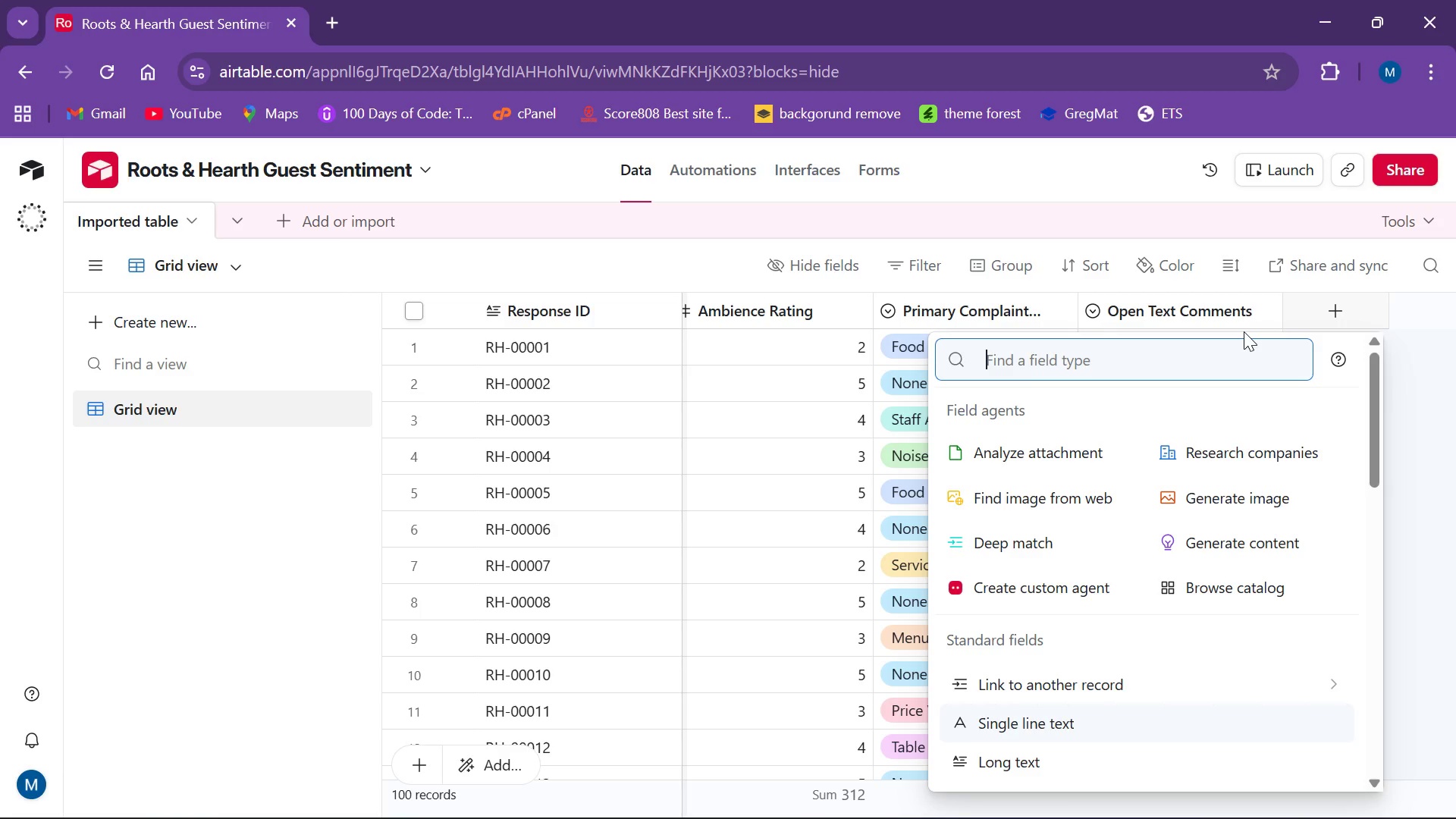 
wait(12.86)
 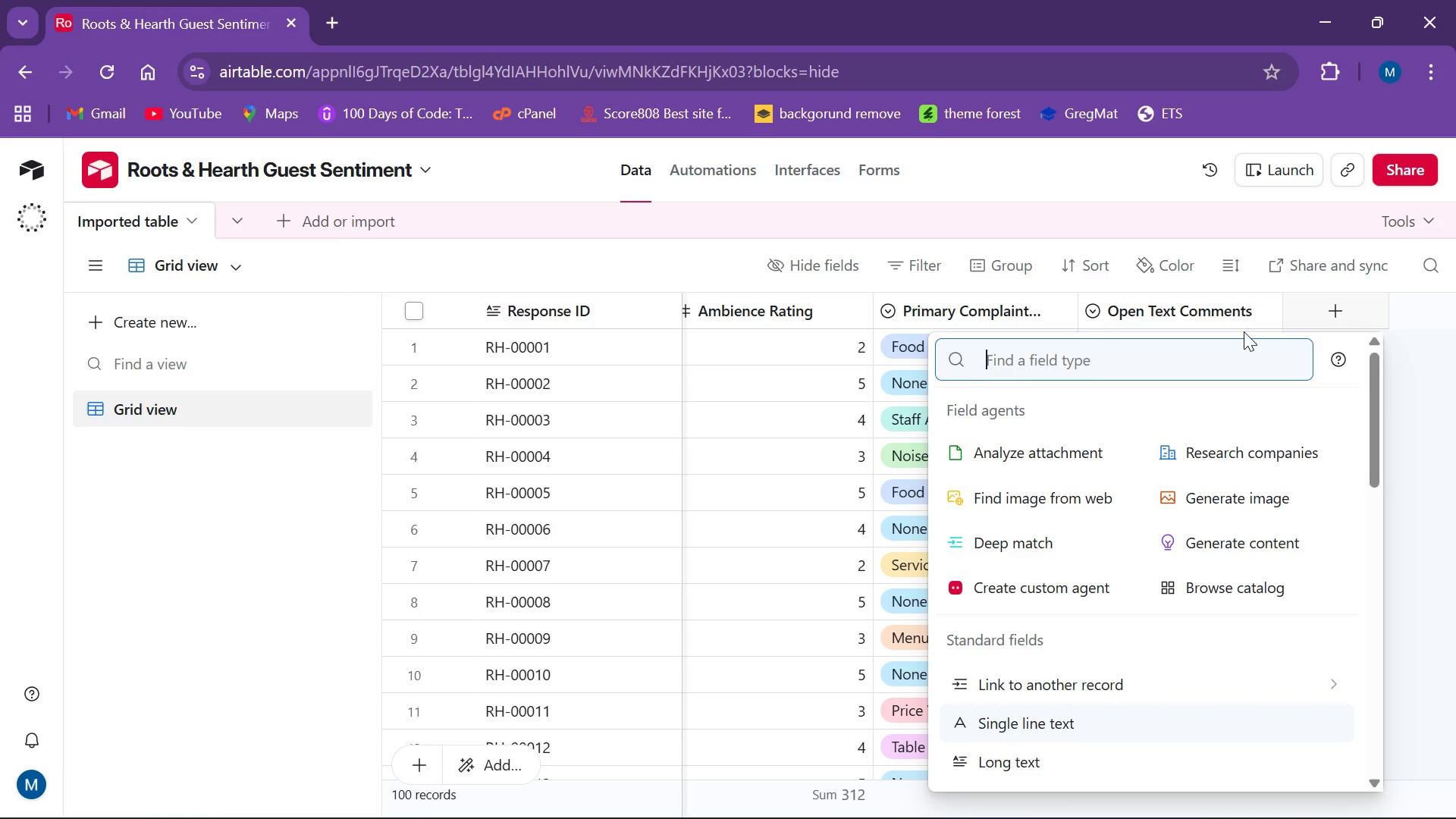 
type(for)
 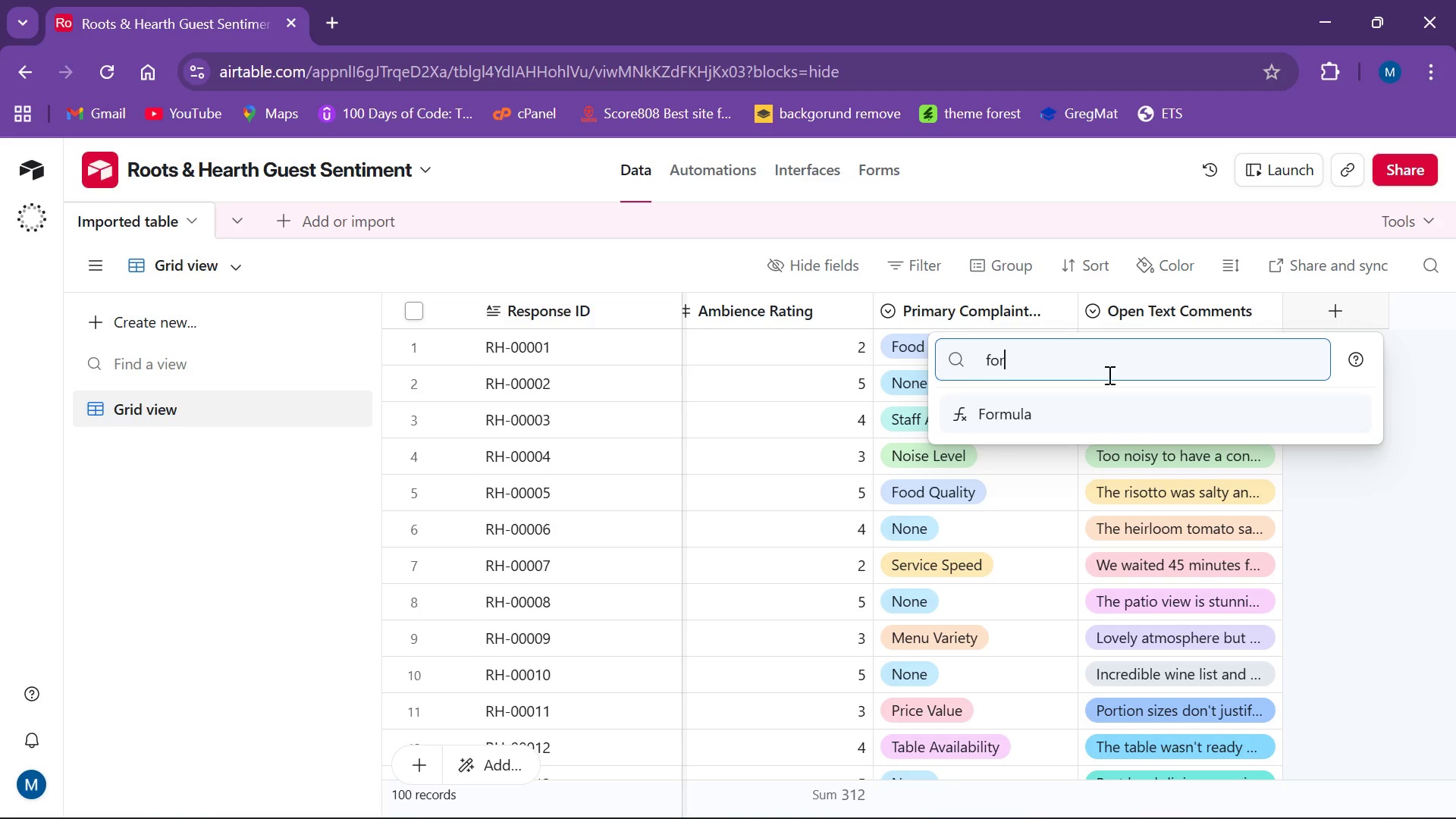 
left_click([1109, 404])
 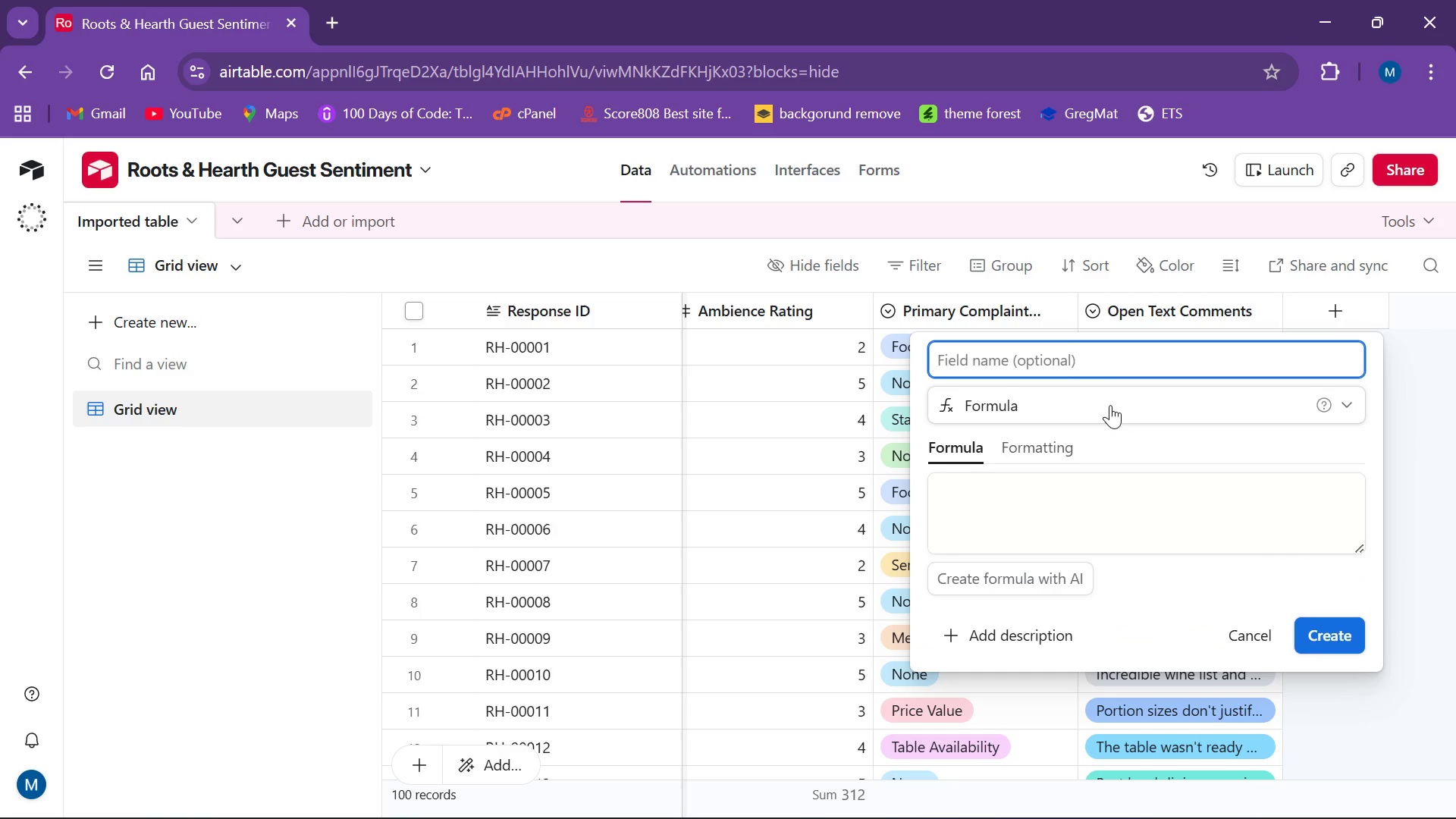 
wait(5.67)
 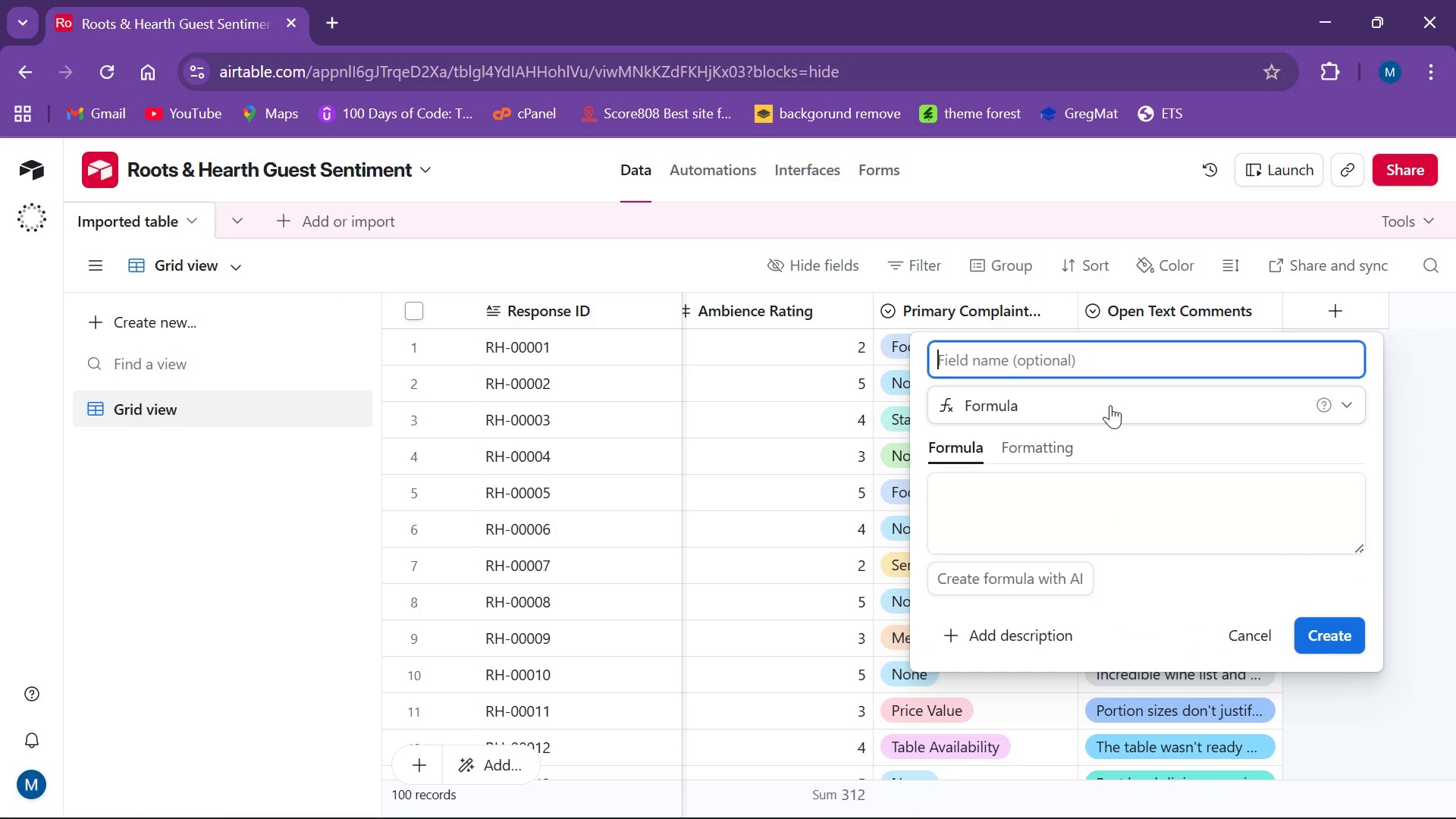 
type(Weighted Experience Score)
 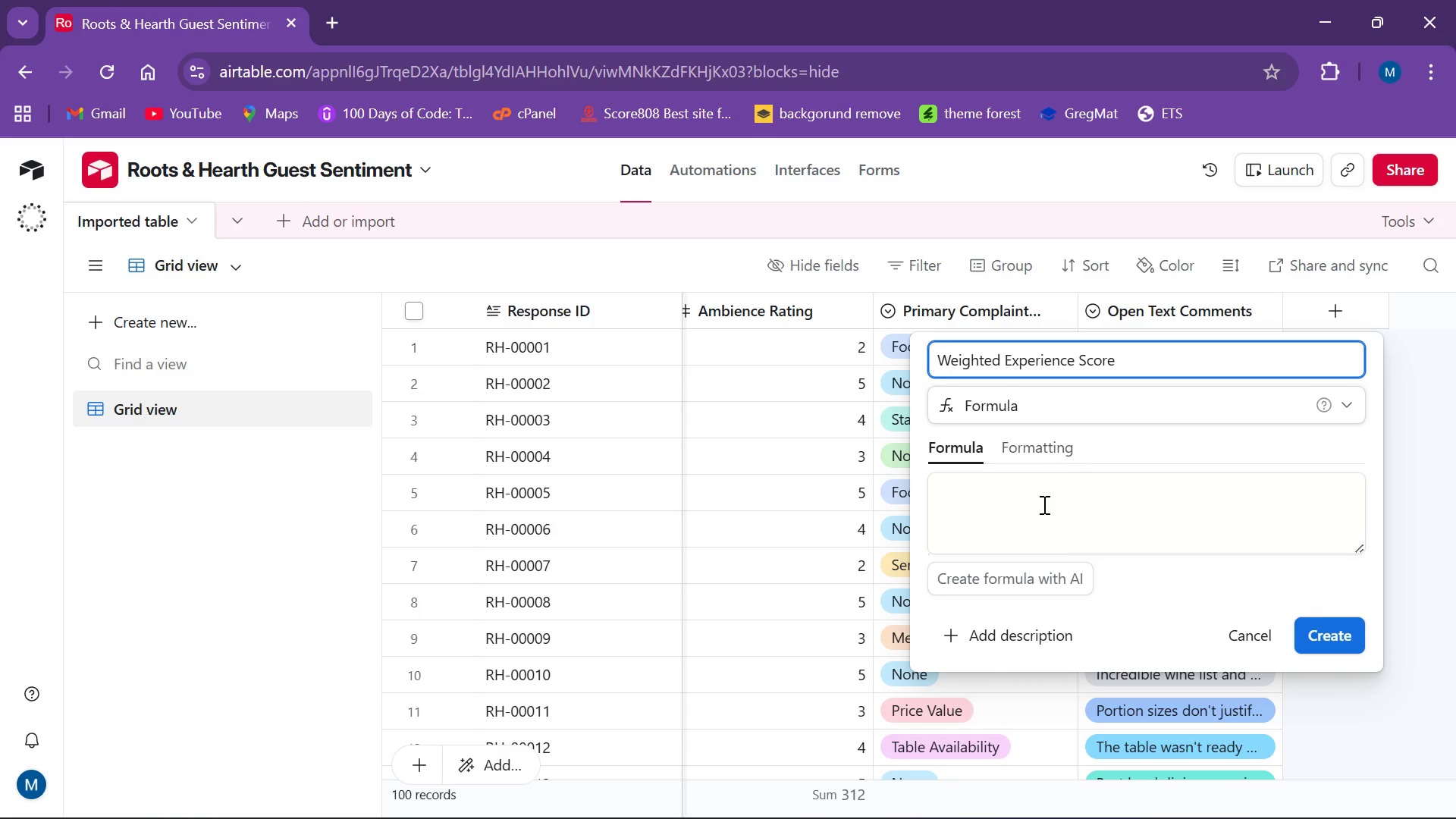 
wait(5.36)
 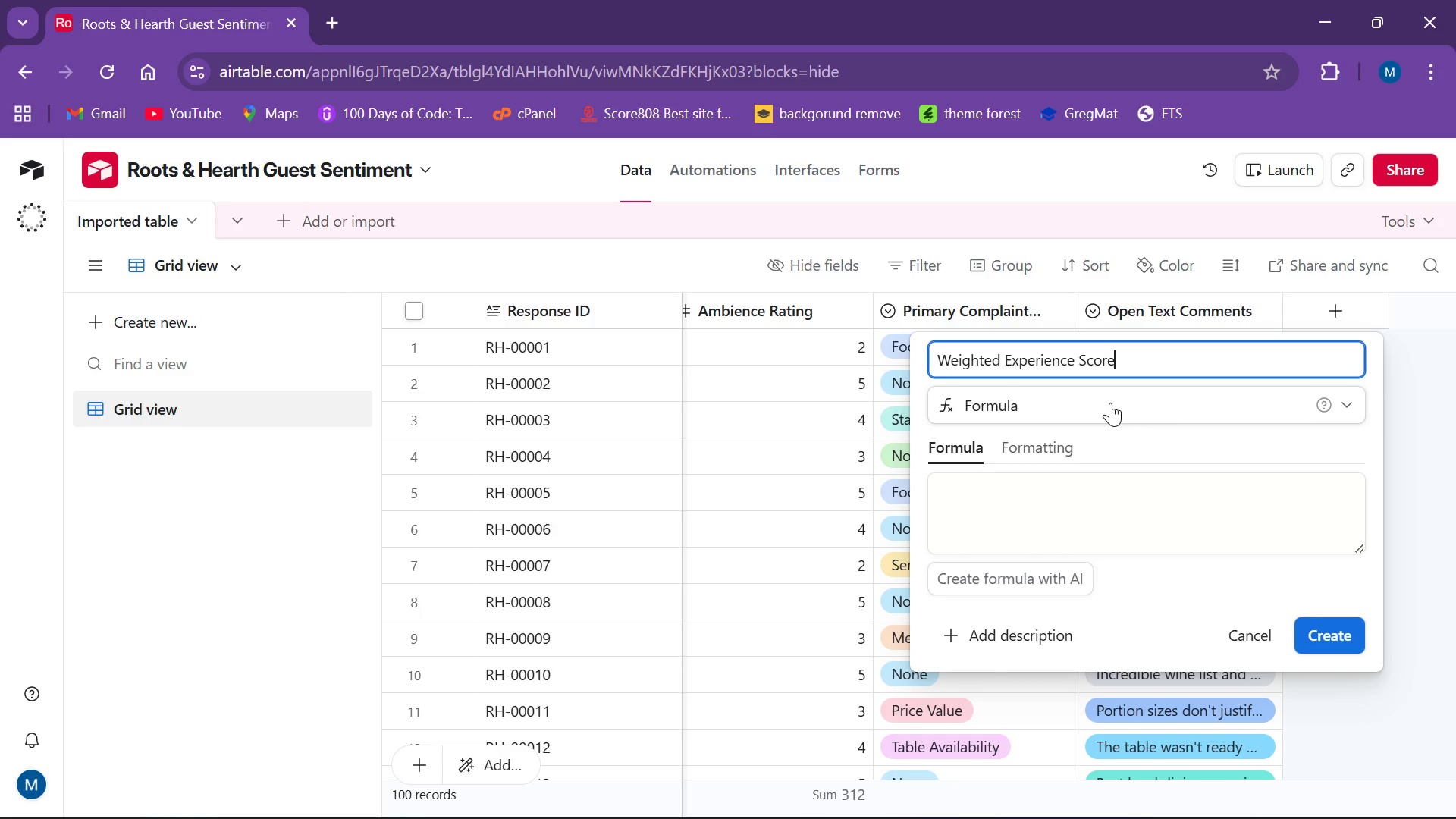 
left_click([1005, 510])
 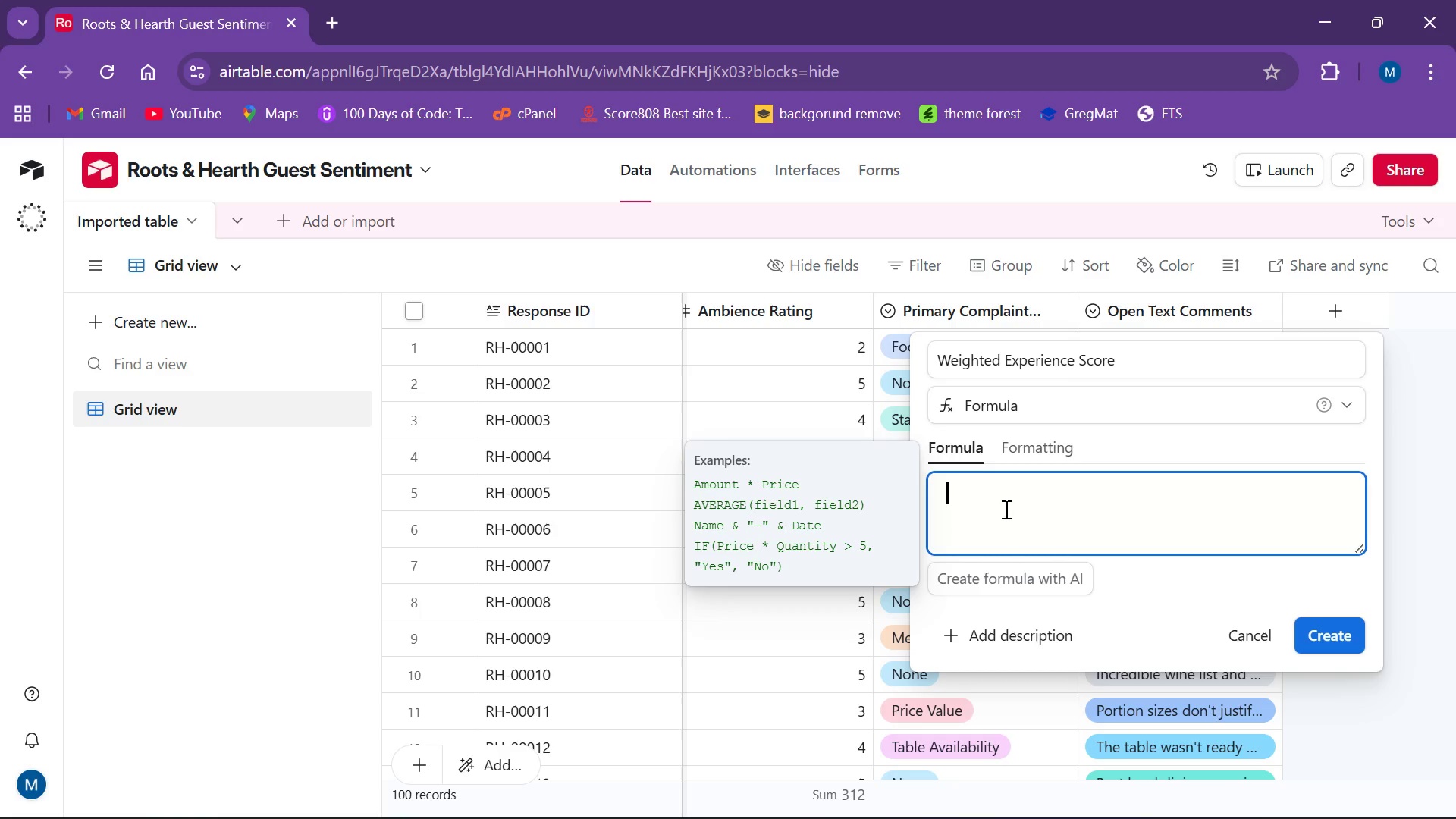 
wait(6.81)
 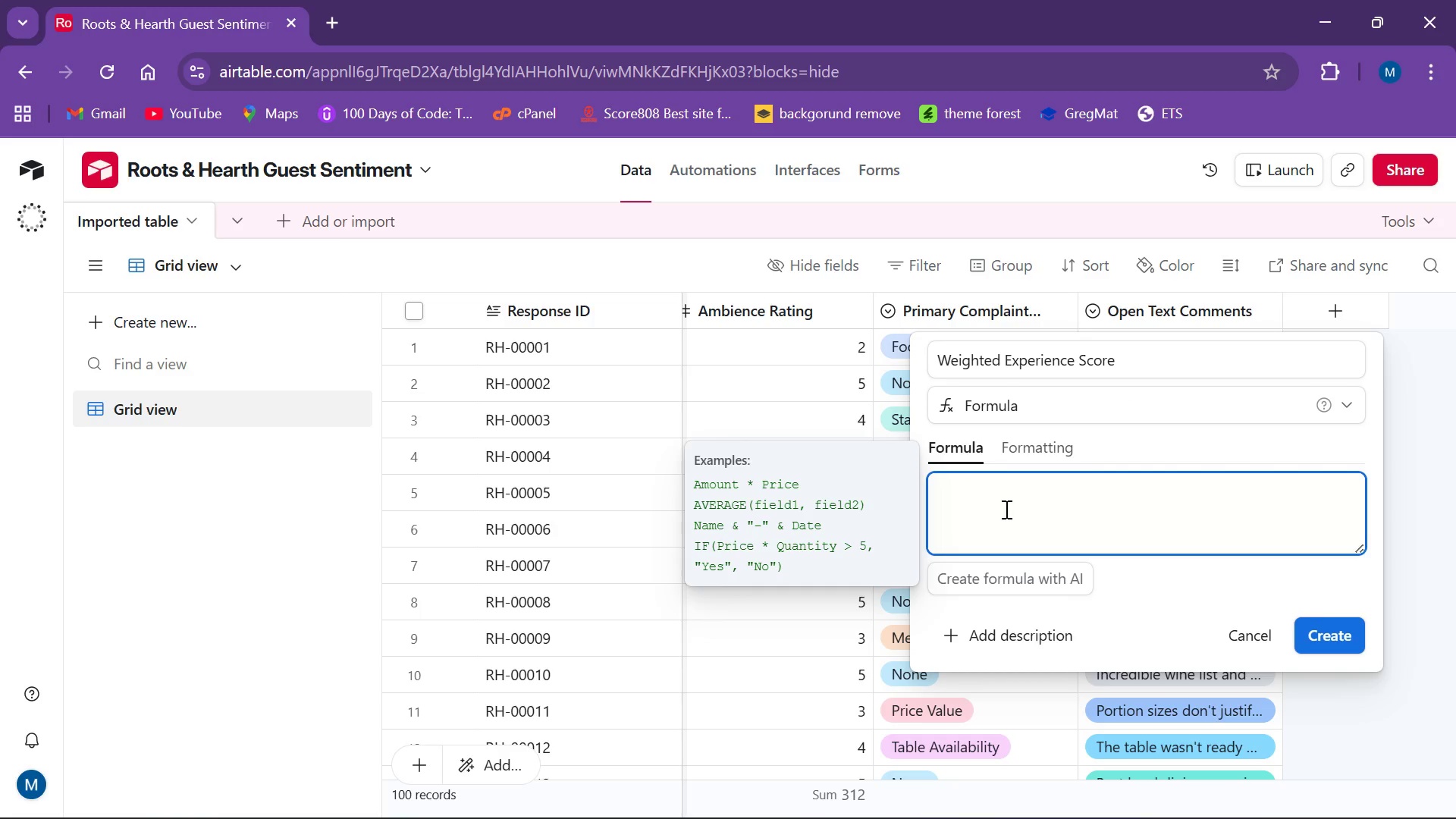 
hold_key(key=ShiftLeft, duration=1.52)
 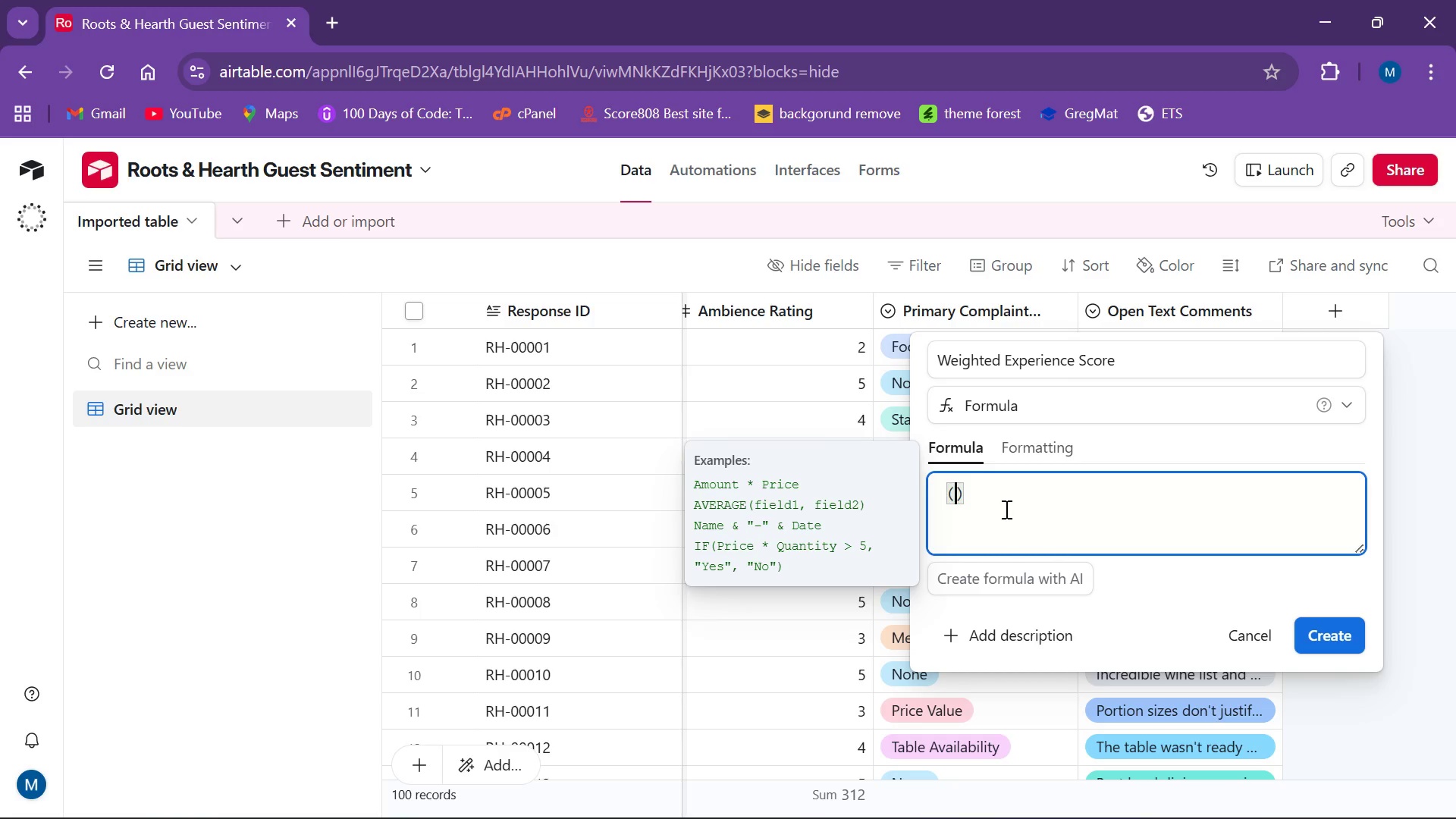 
key(Shift+9)
 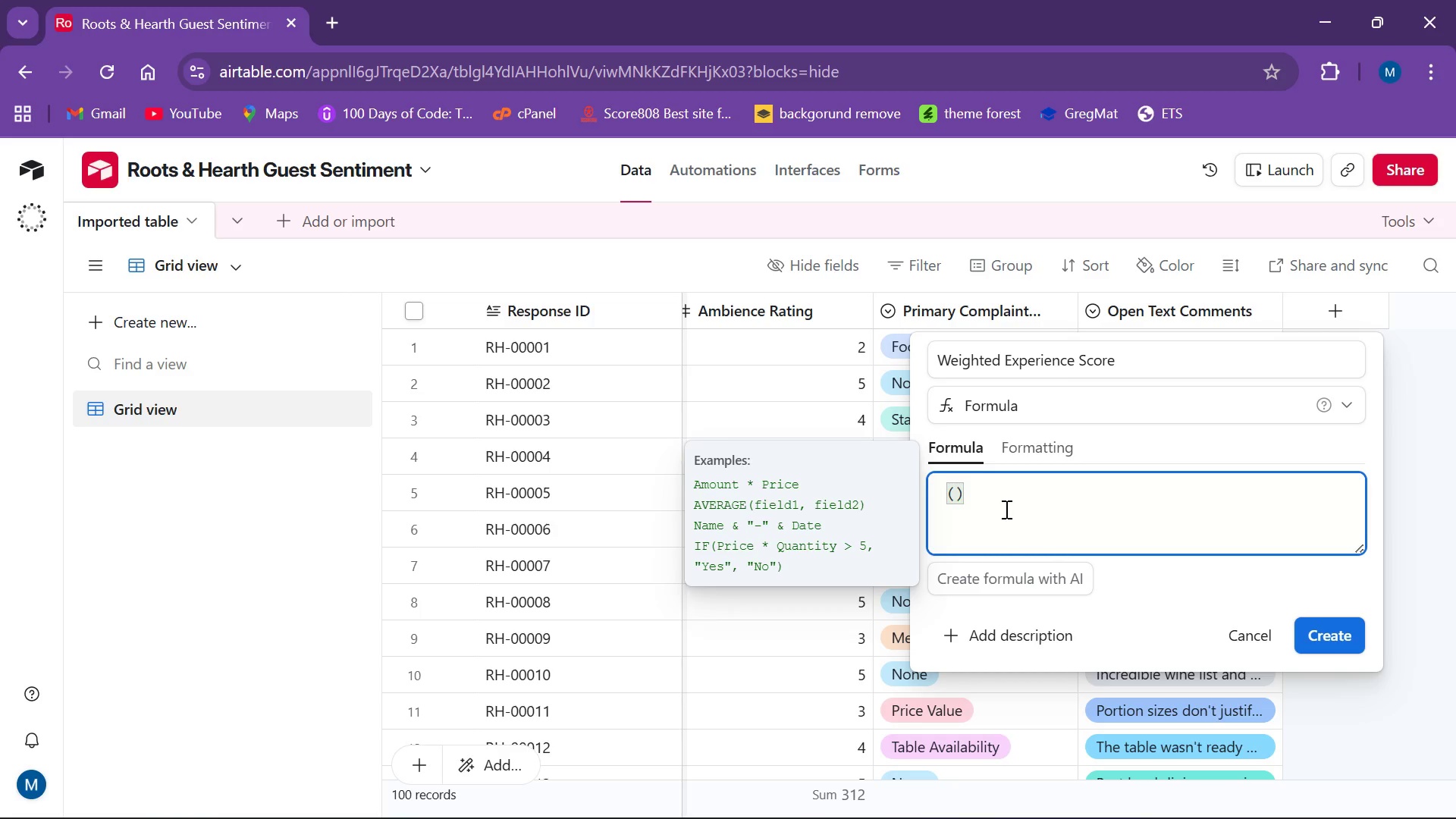 
key(Shift+BracketLeft)
 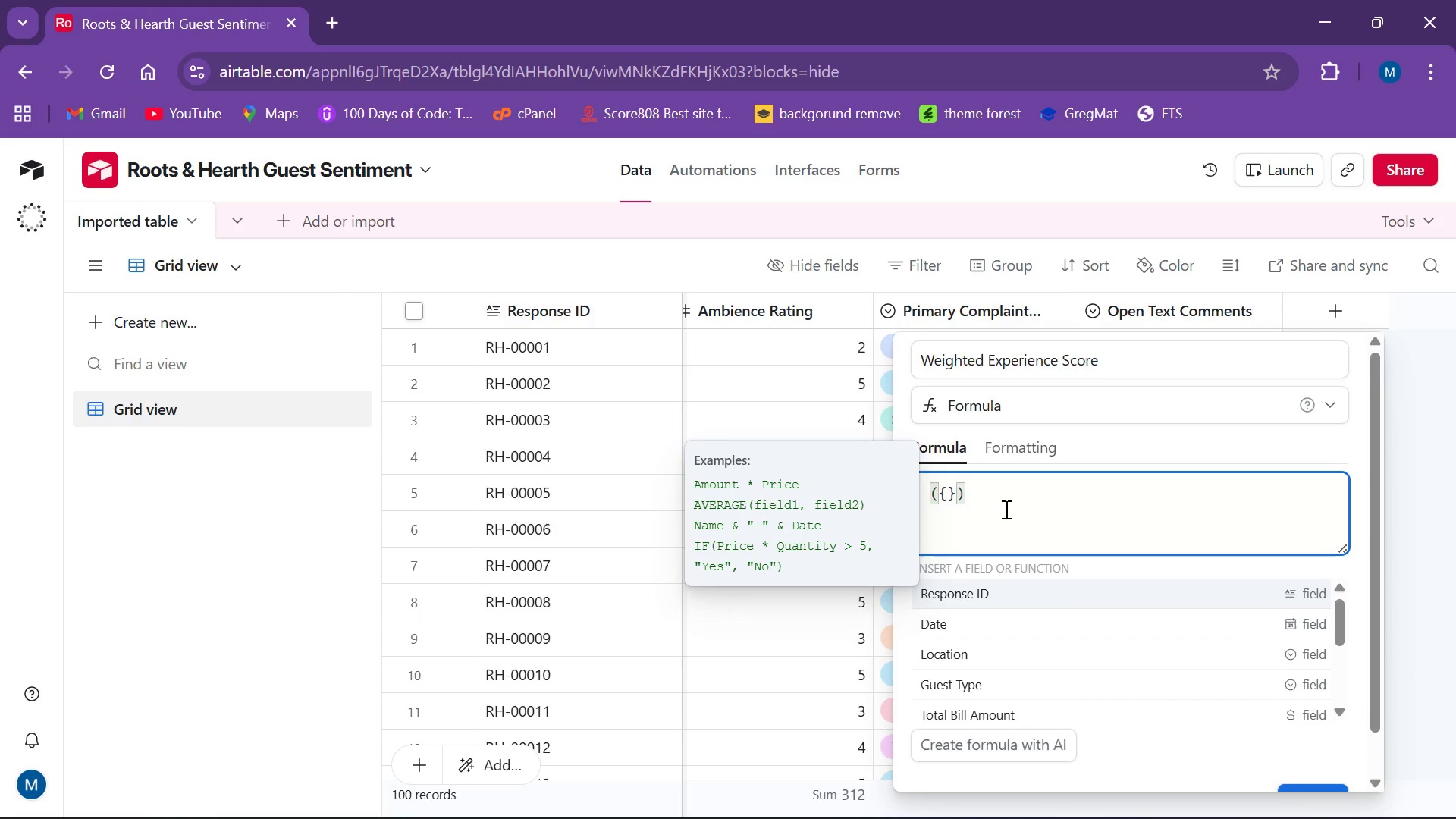 
key(CapsLock)
 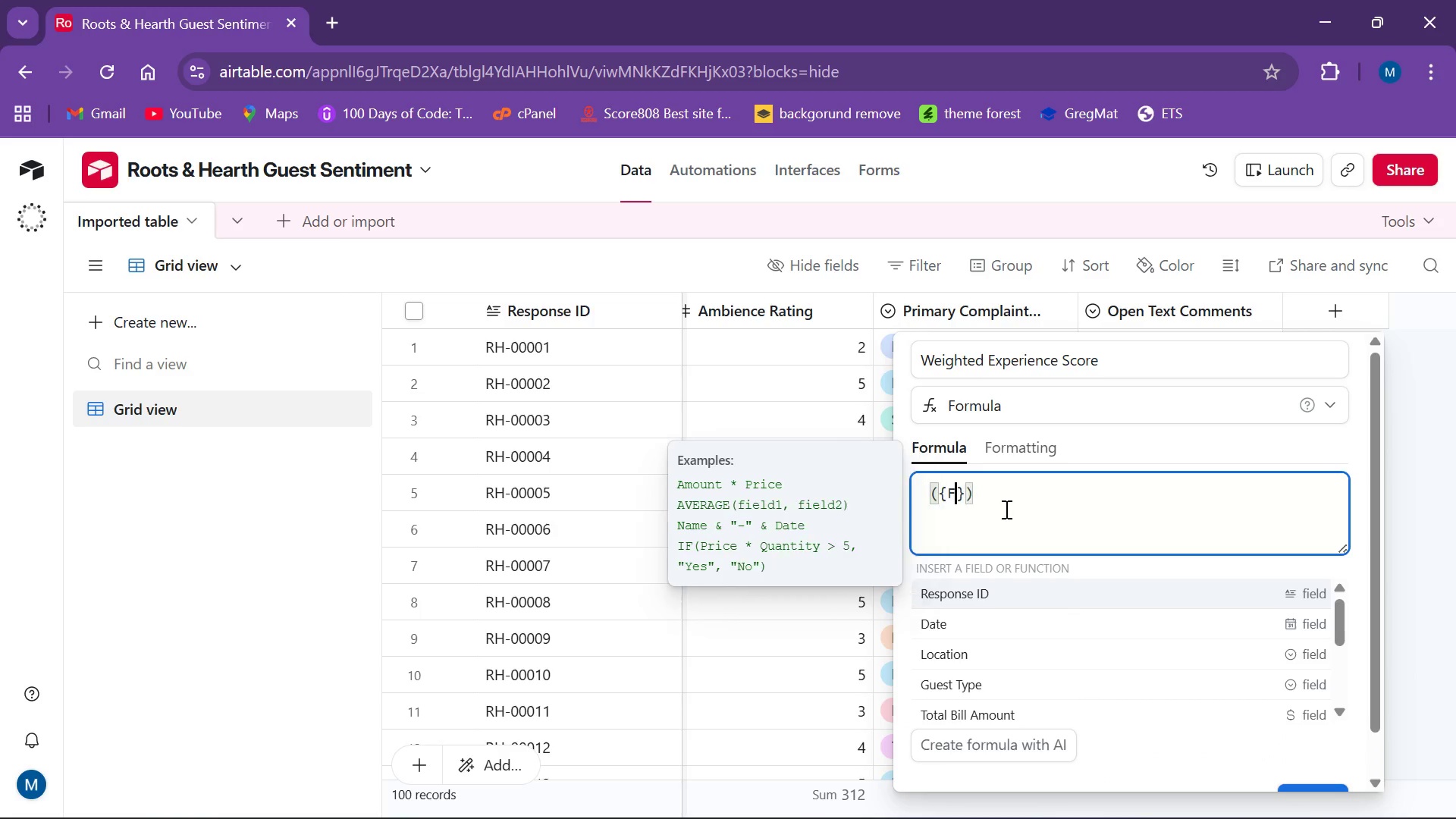 
key(F)
 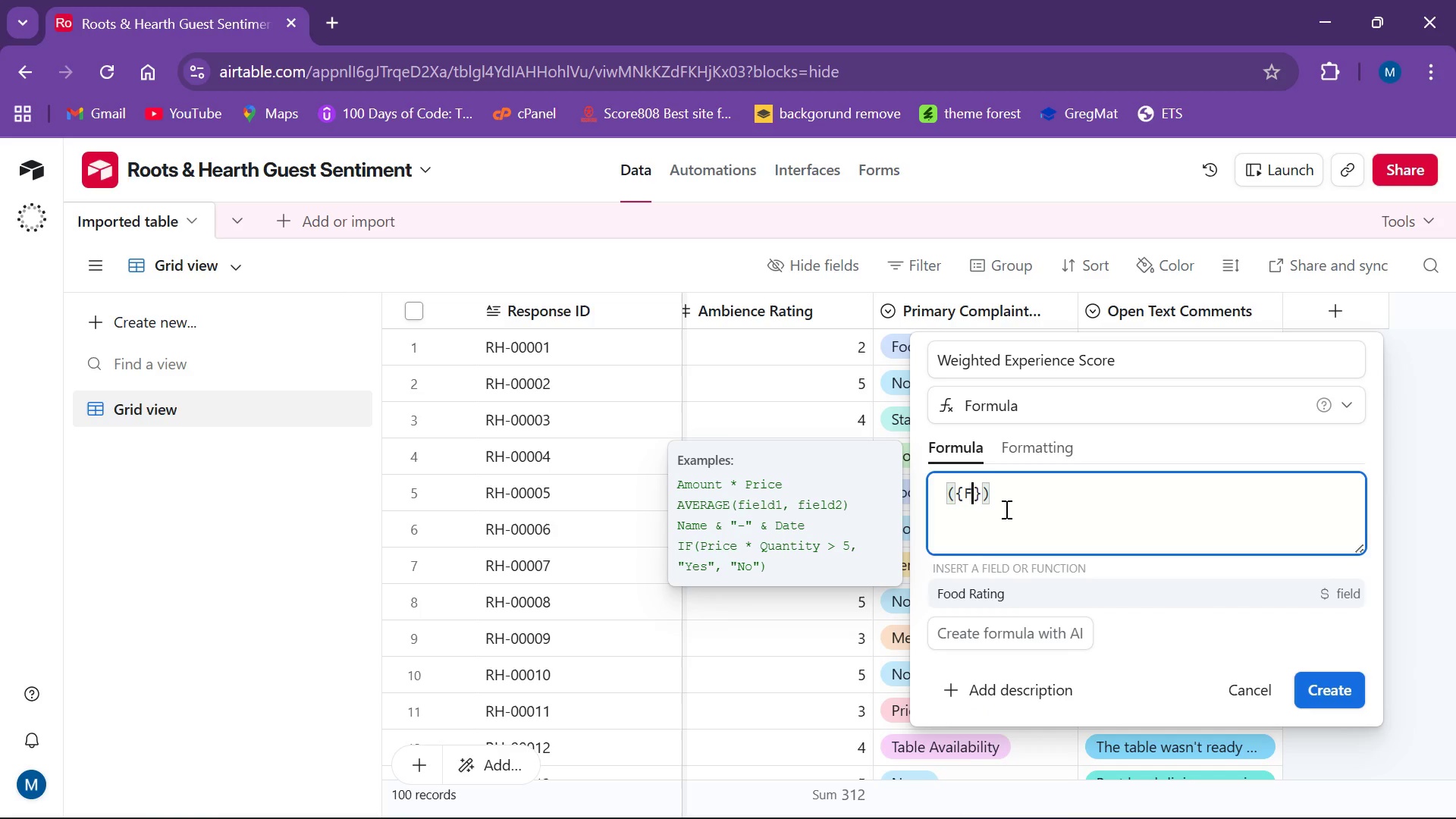 
key(CapsLock)
 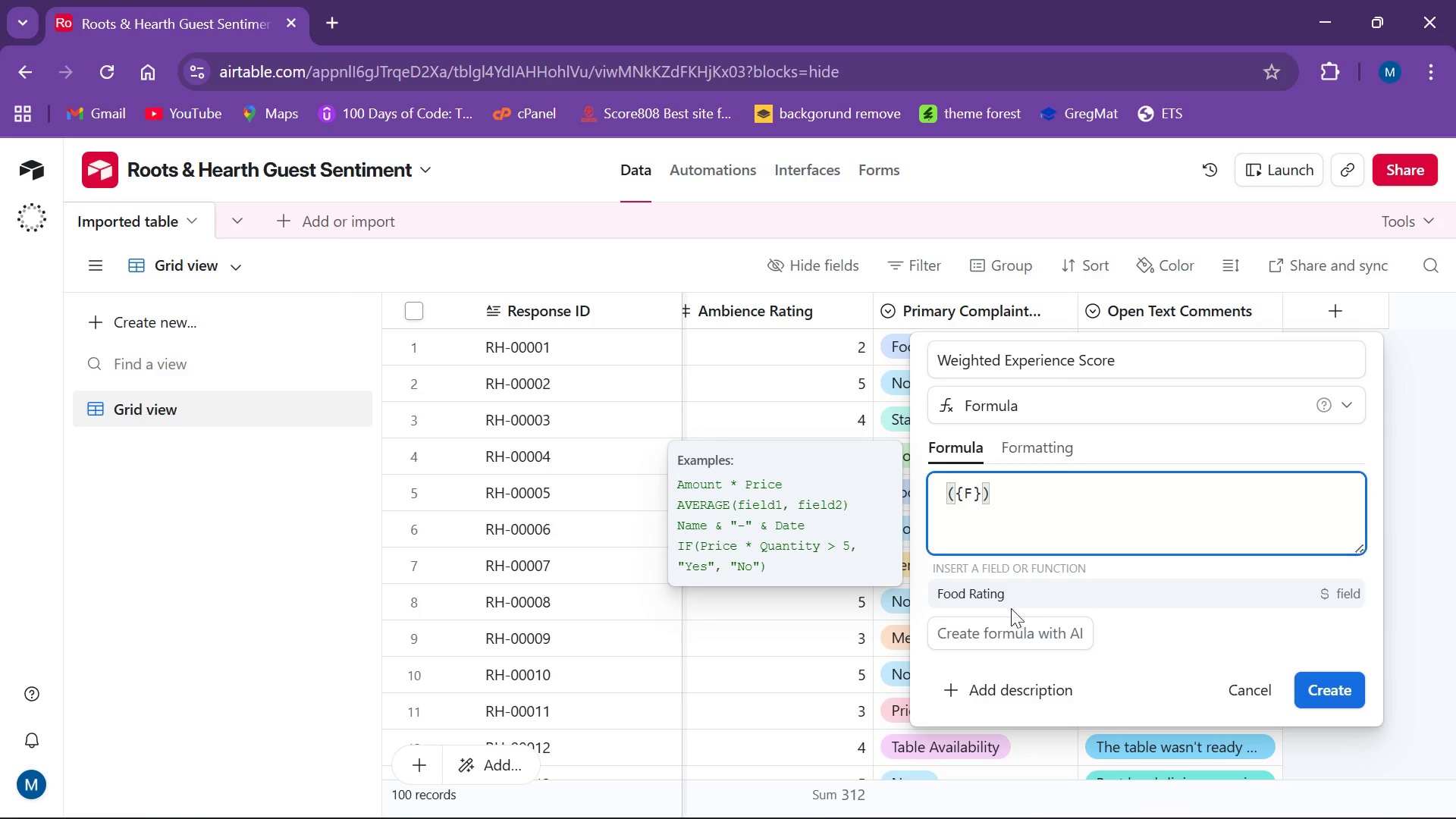 
left_click([1015, 587])
 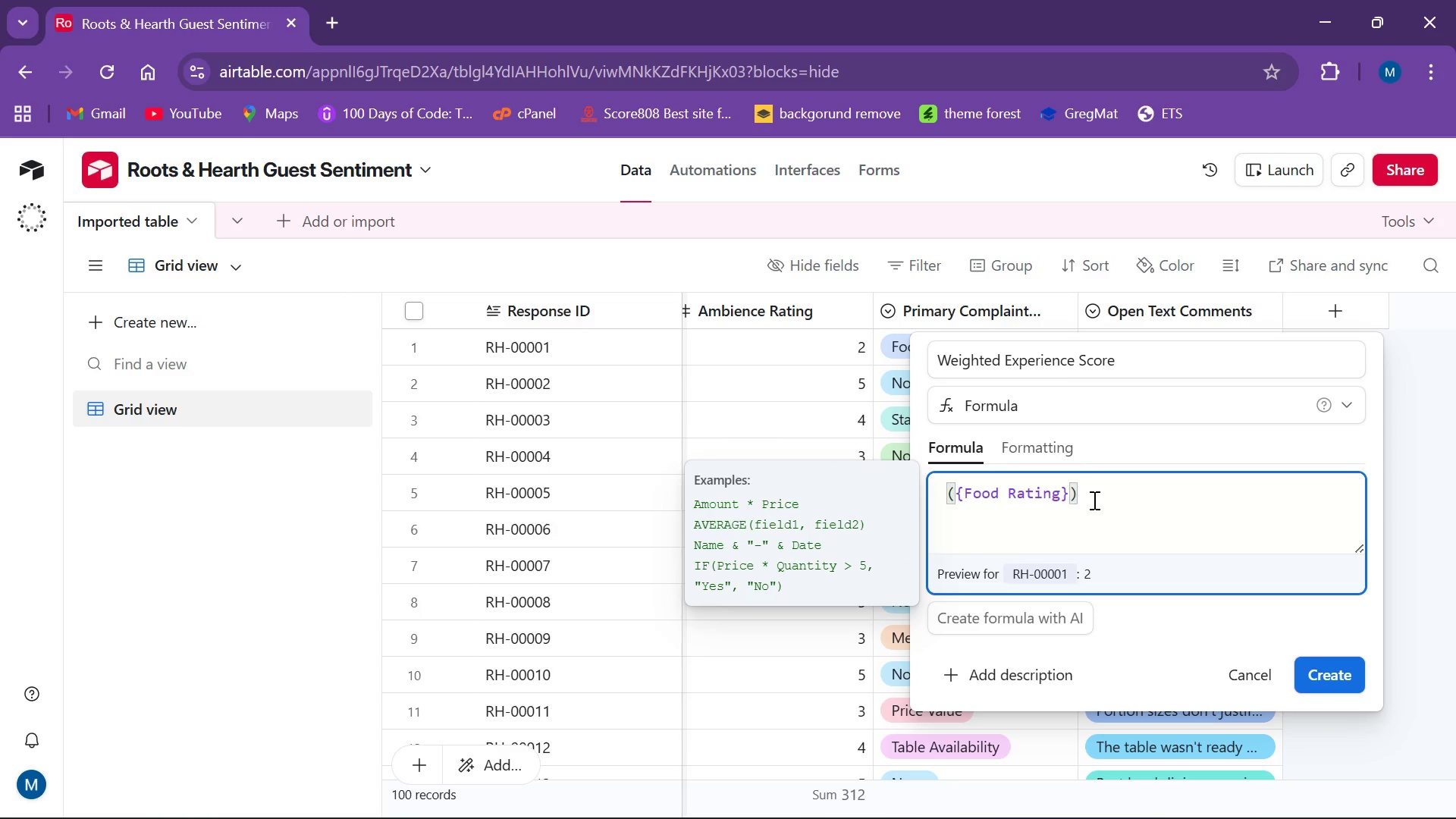 
hold_key(key=ShiftLeft, duration=1.51)
 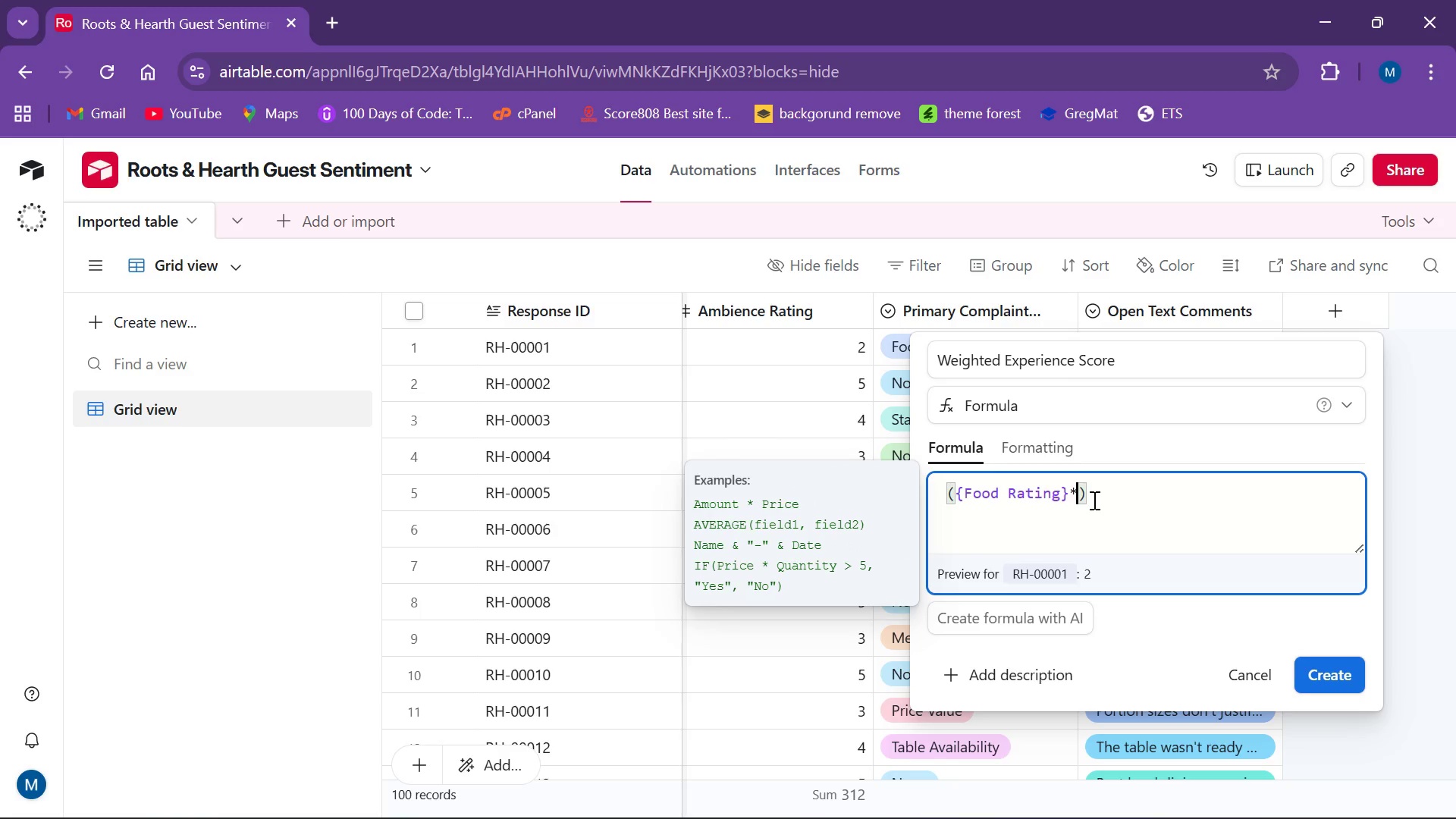 
type(*0.5)
 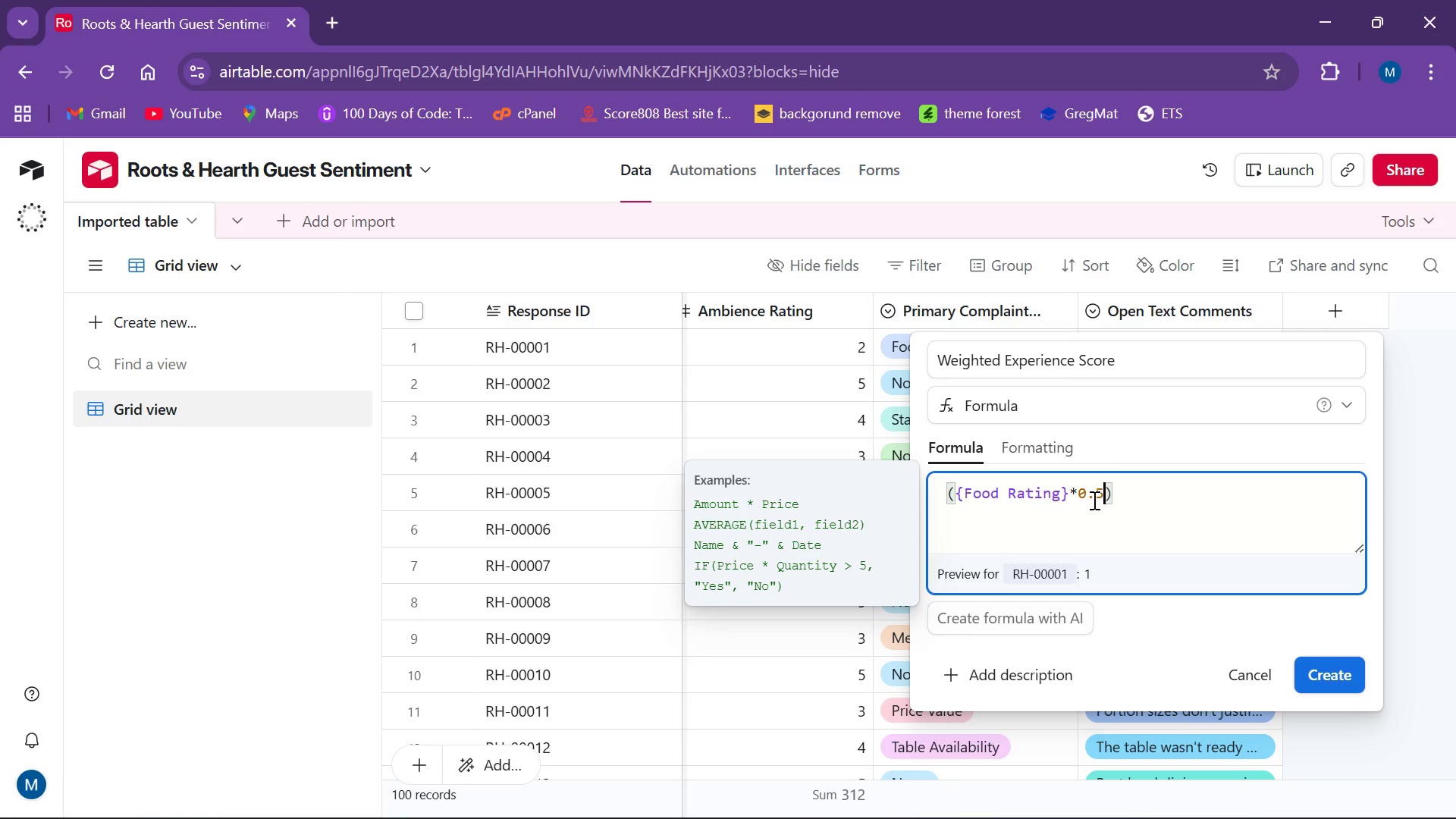 
key(ArrowRight)
 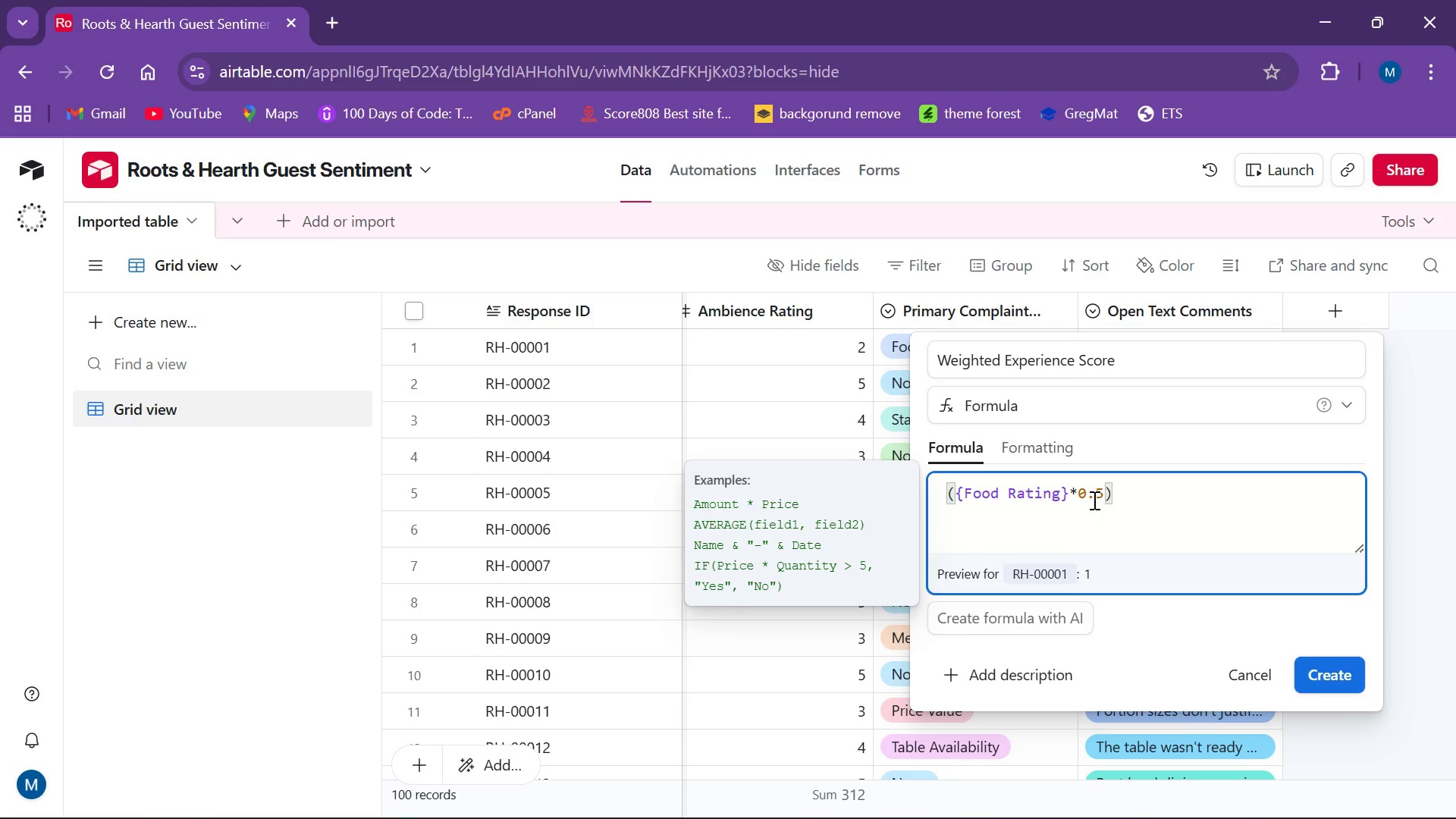 
key(ArrowRight)
 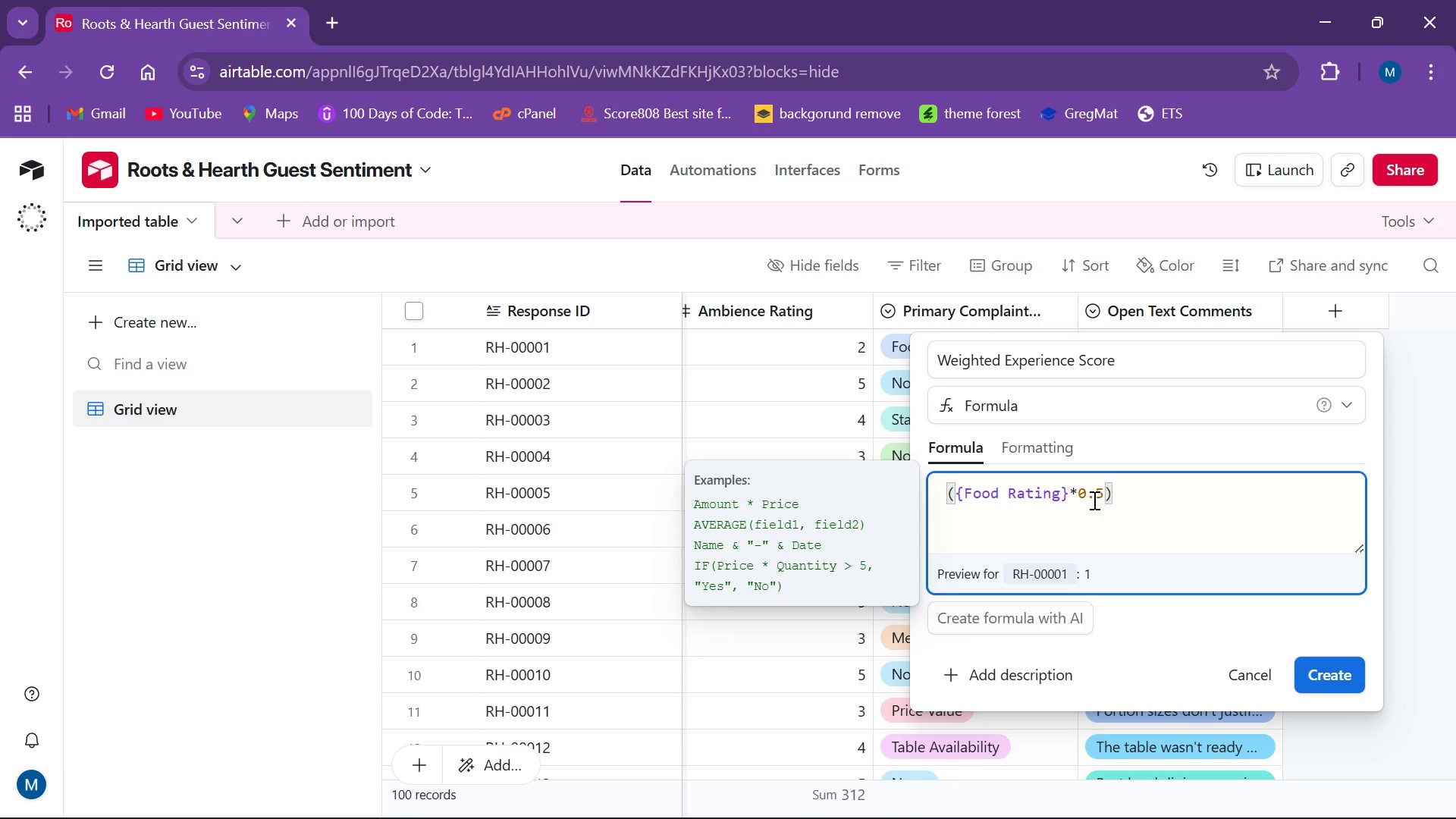 
key(Space)
 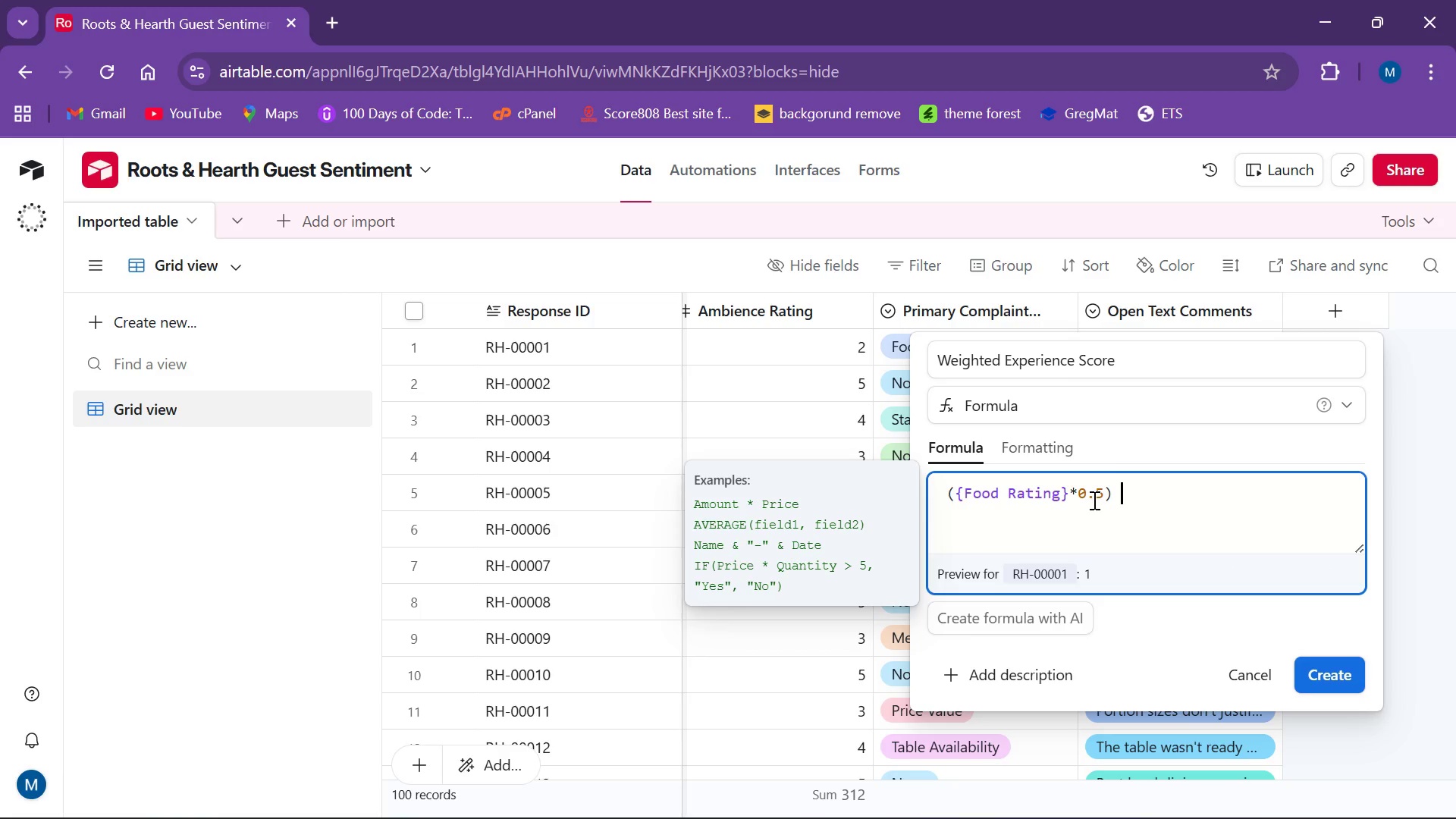 
key(Shift+Equal)
 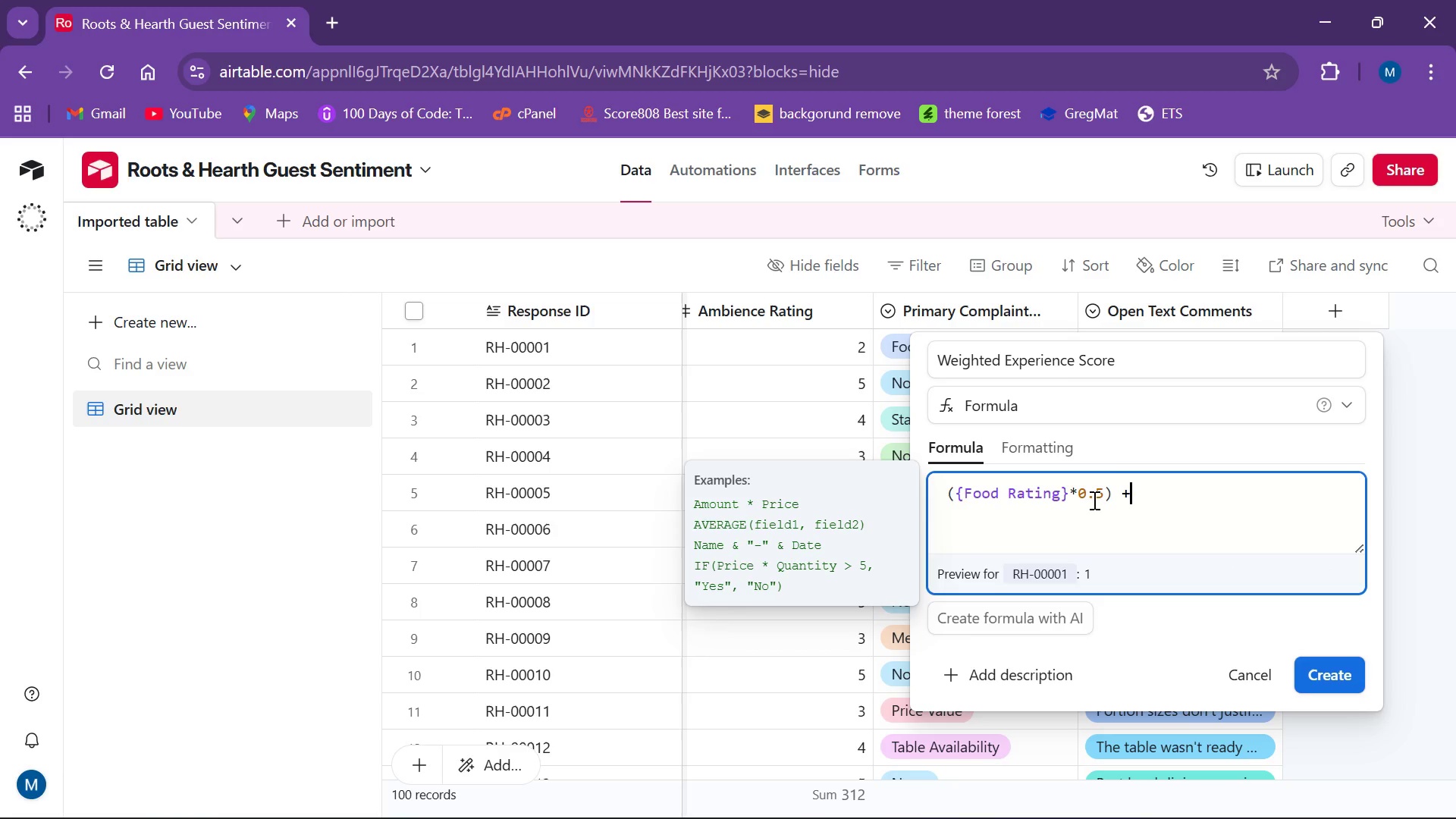 
key(Space)
 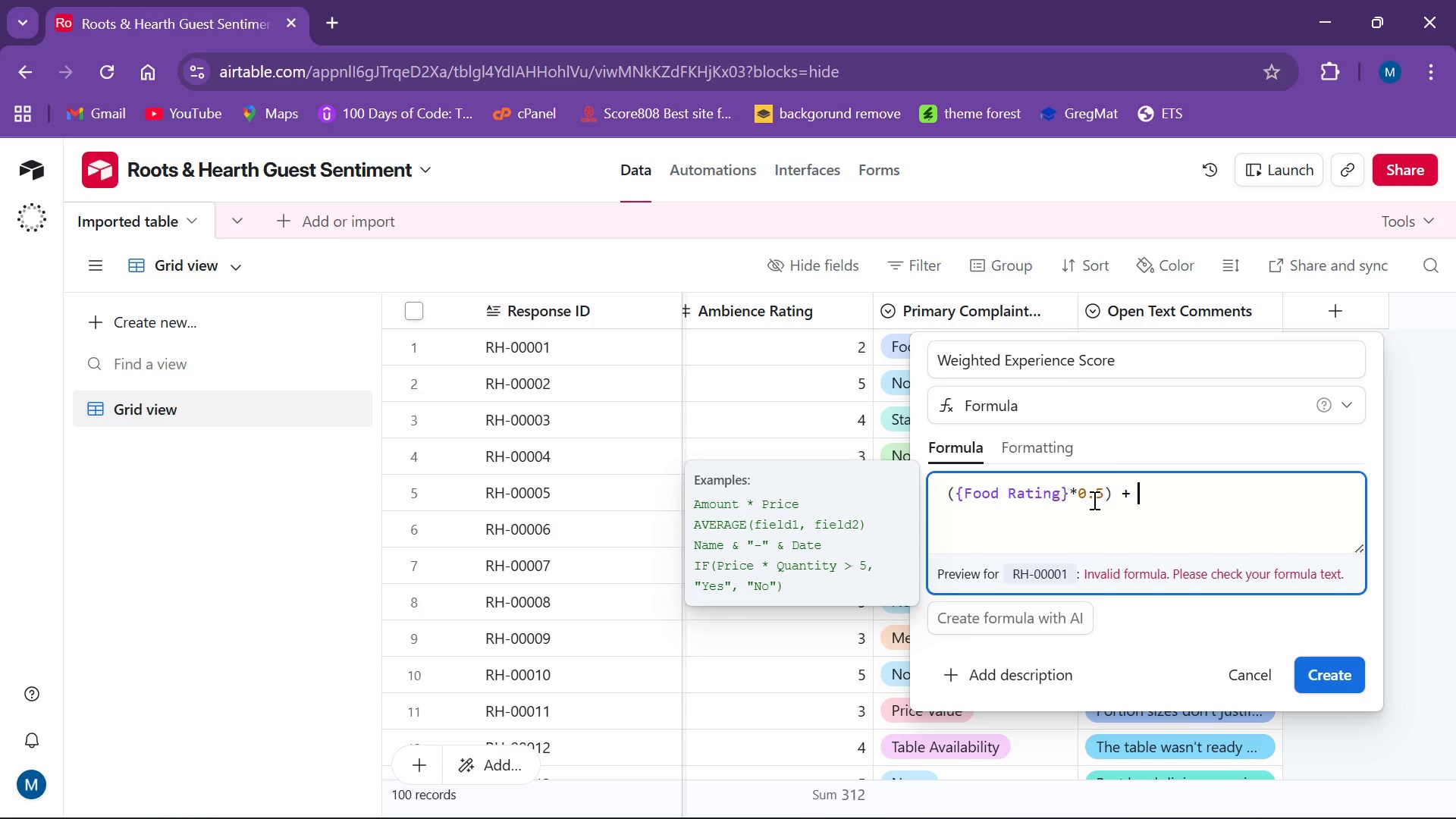 
key(Shift+9)
 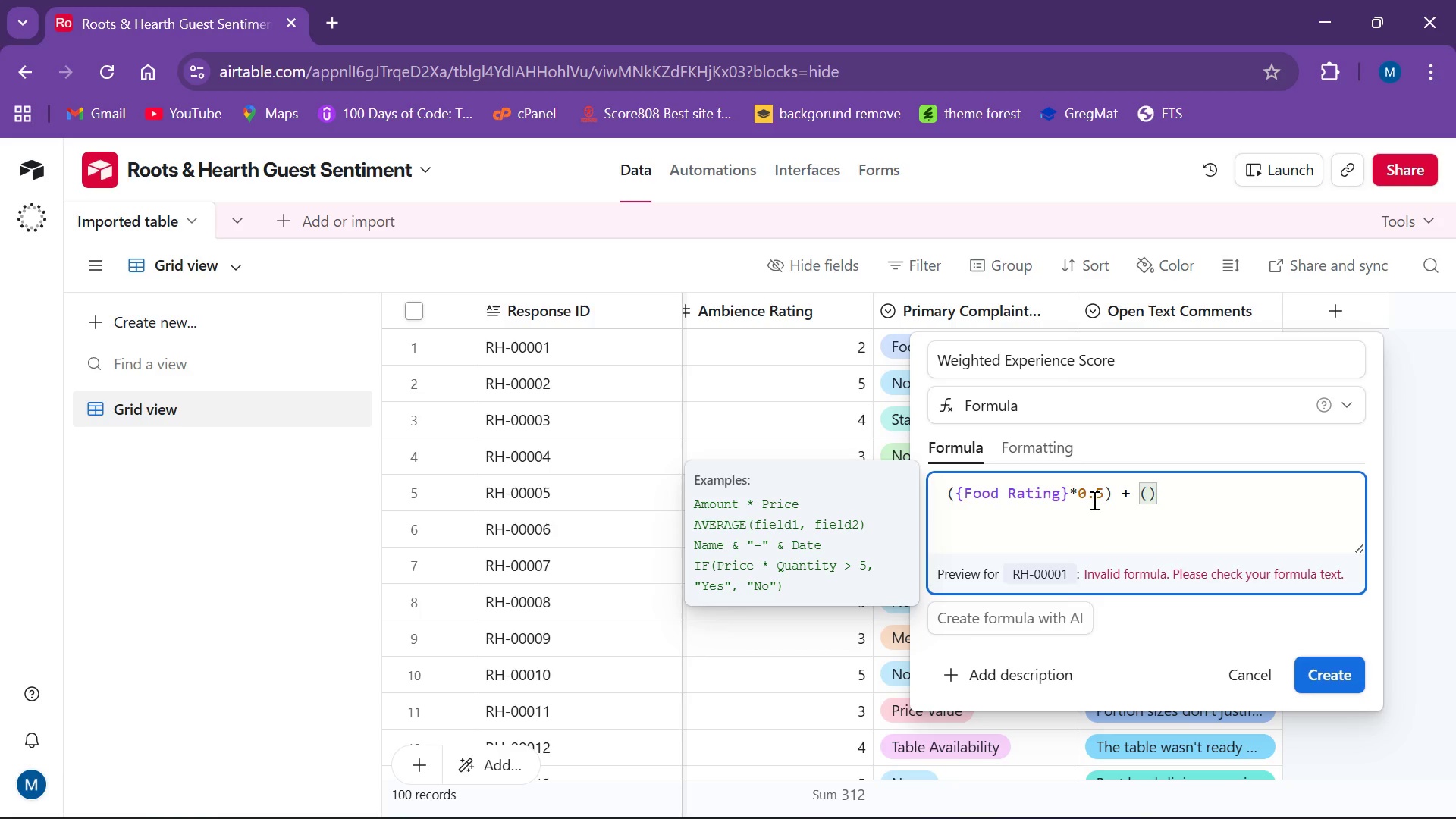 
key(Shift+BracketLeft)
 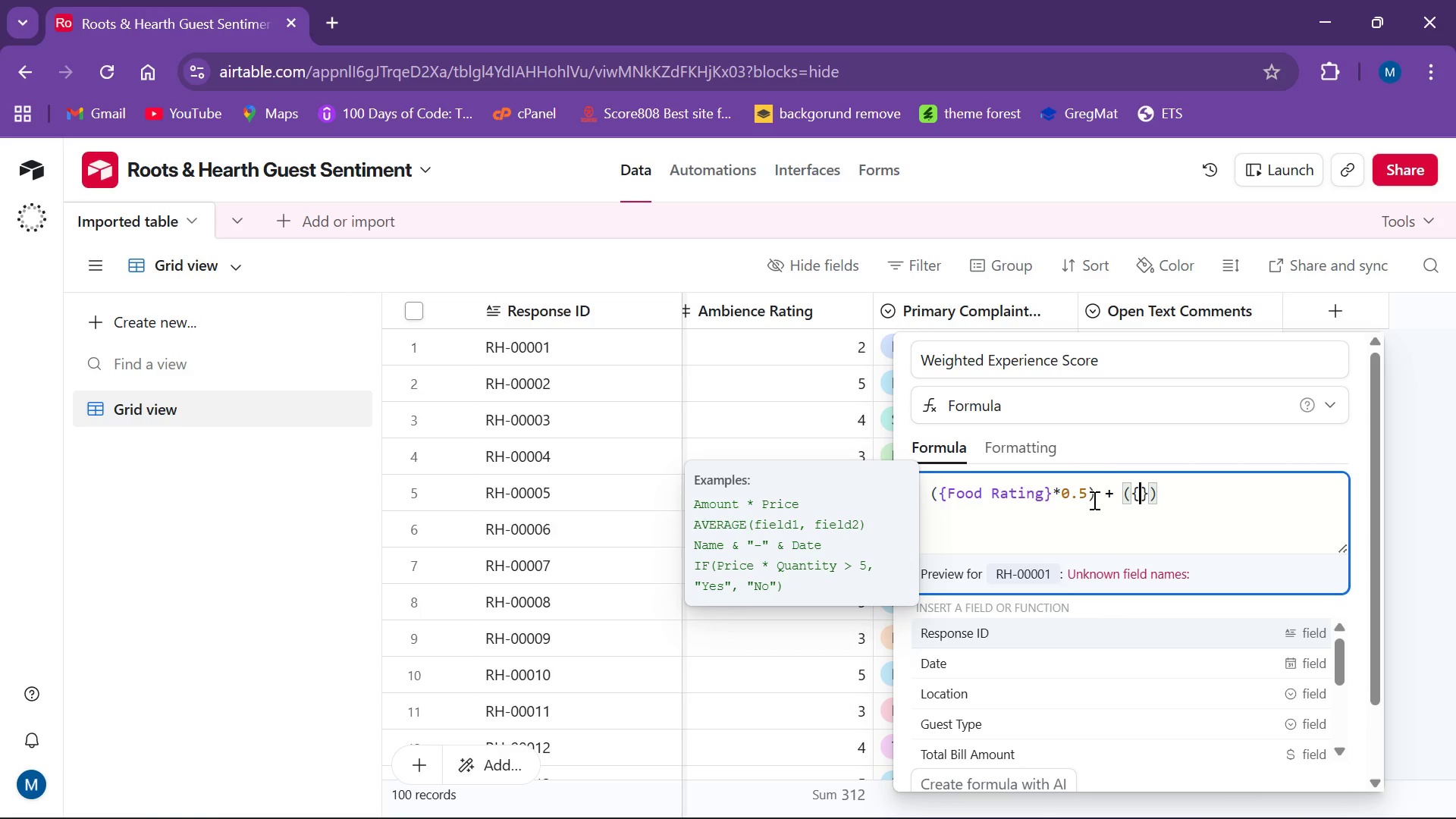 
type(Service Rating)
 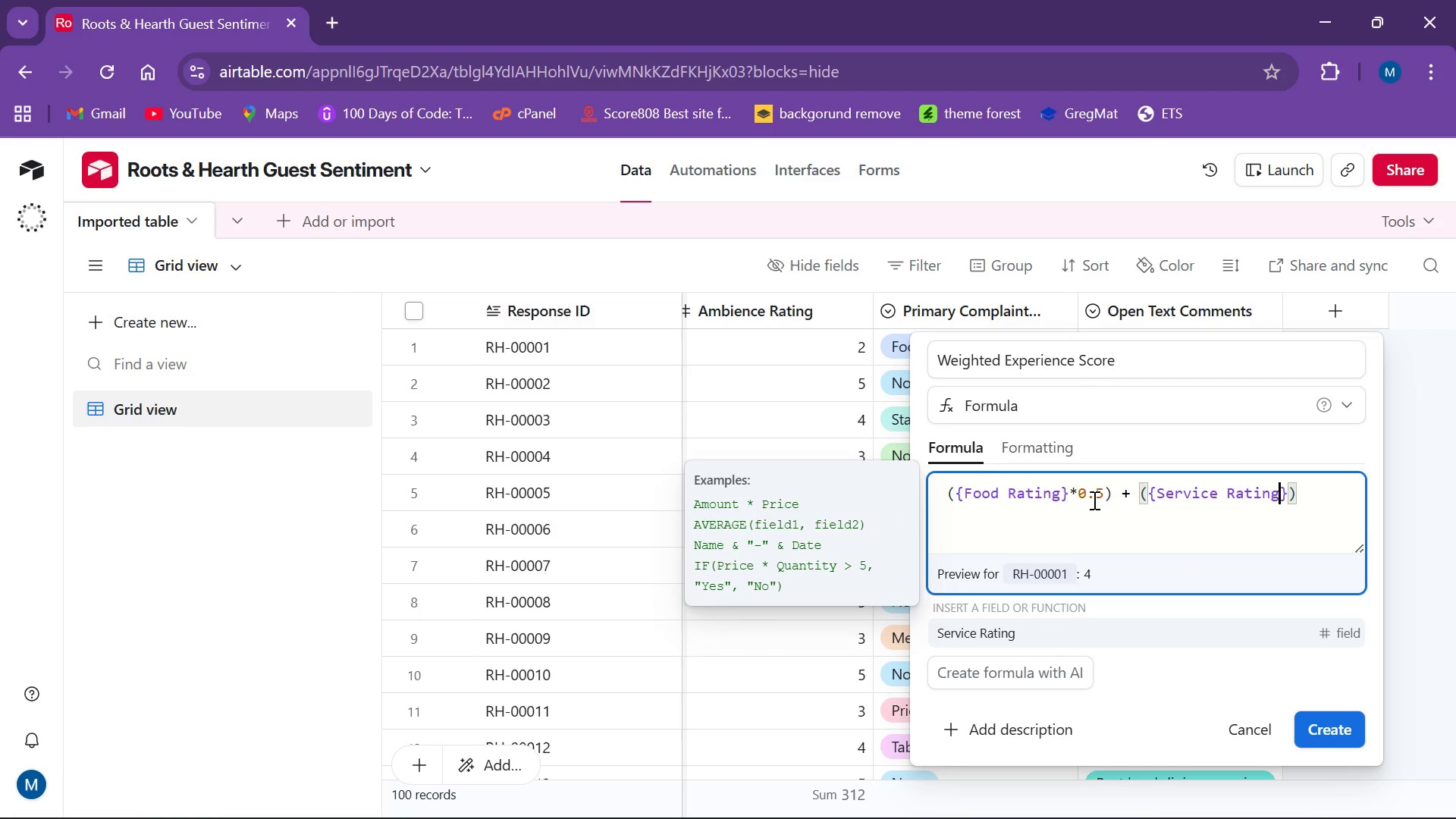 
key(ArrowRight)
 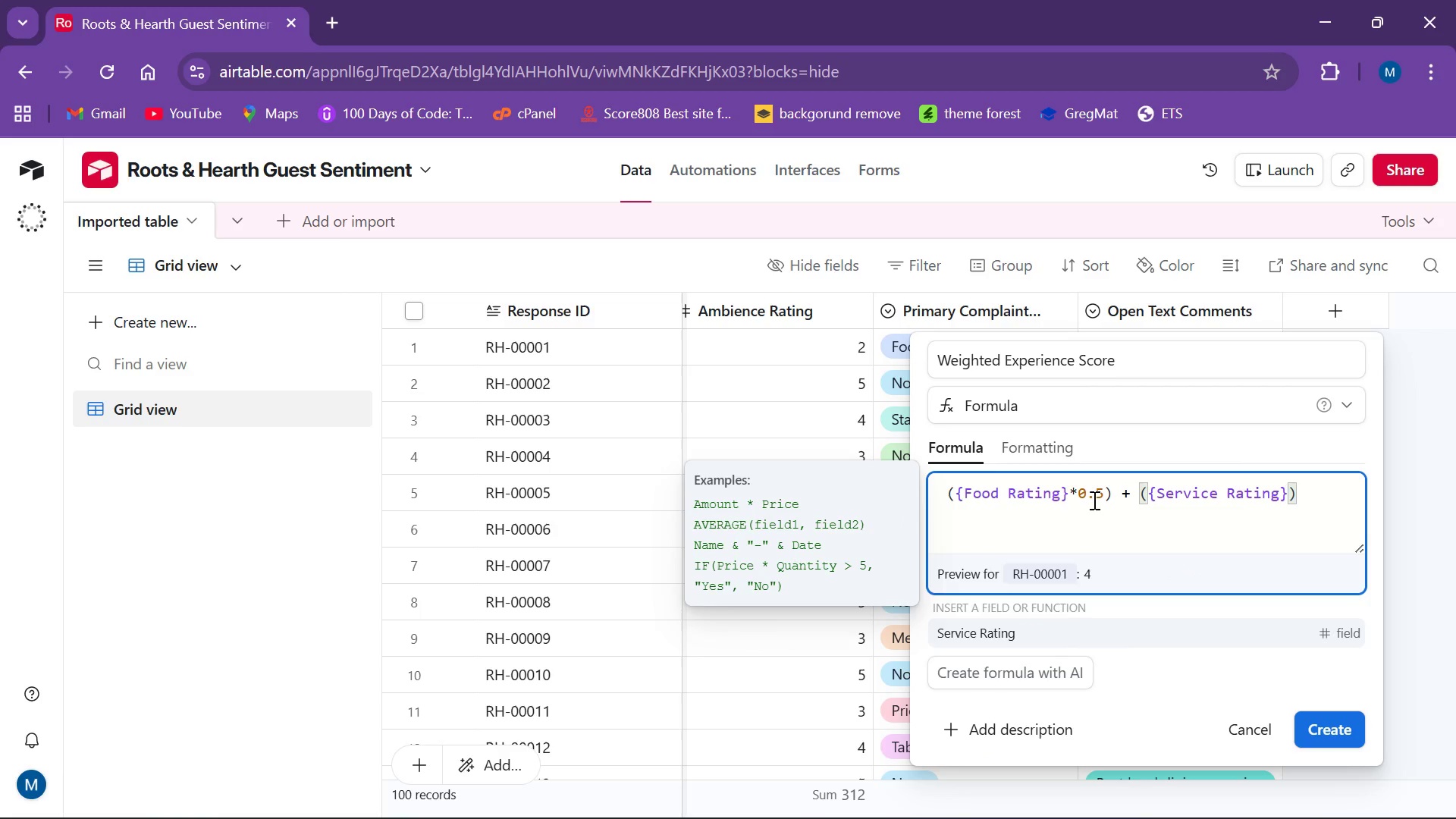 
key(Shift+8)
 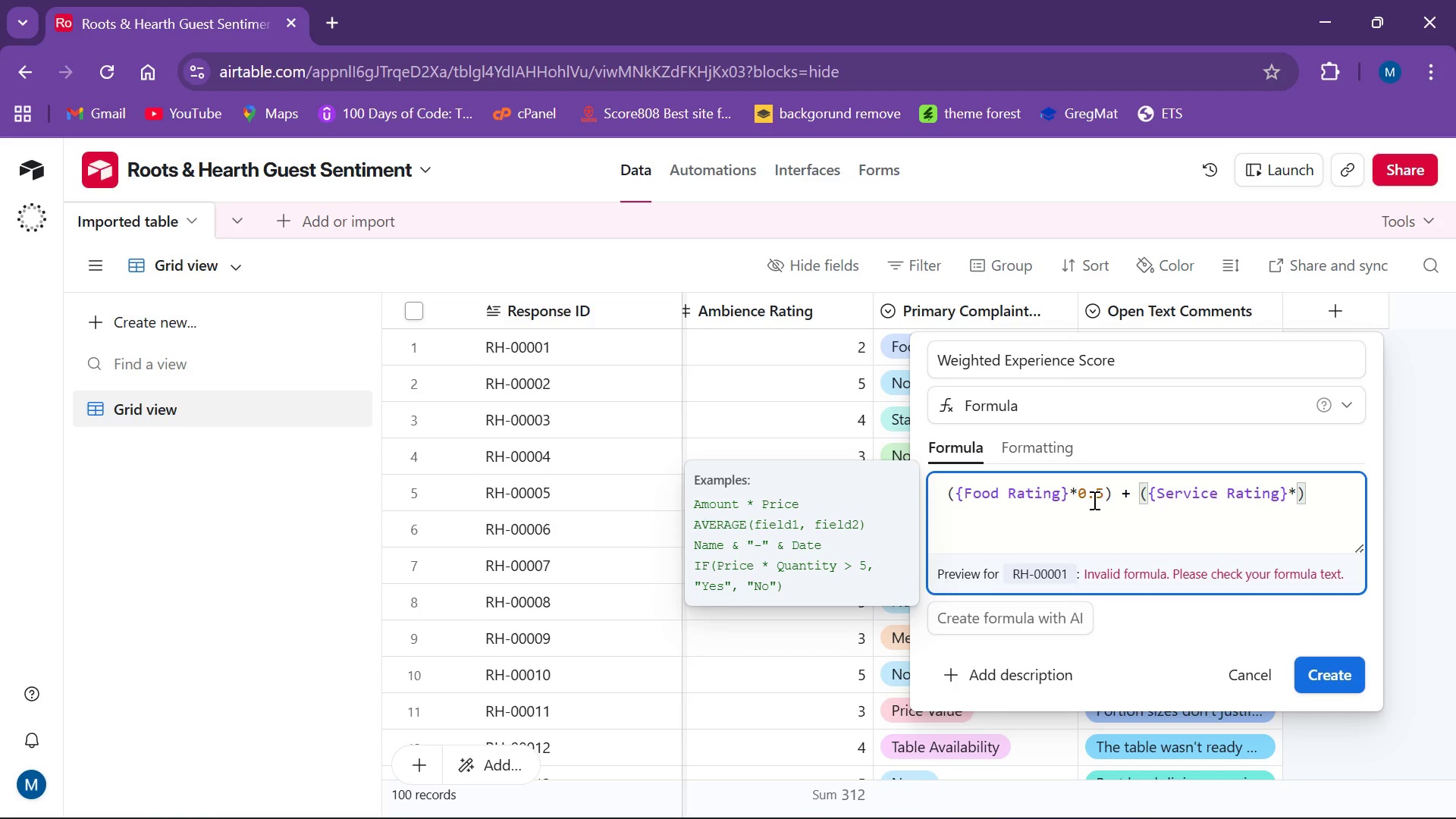 
type( 0.25)
 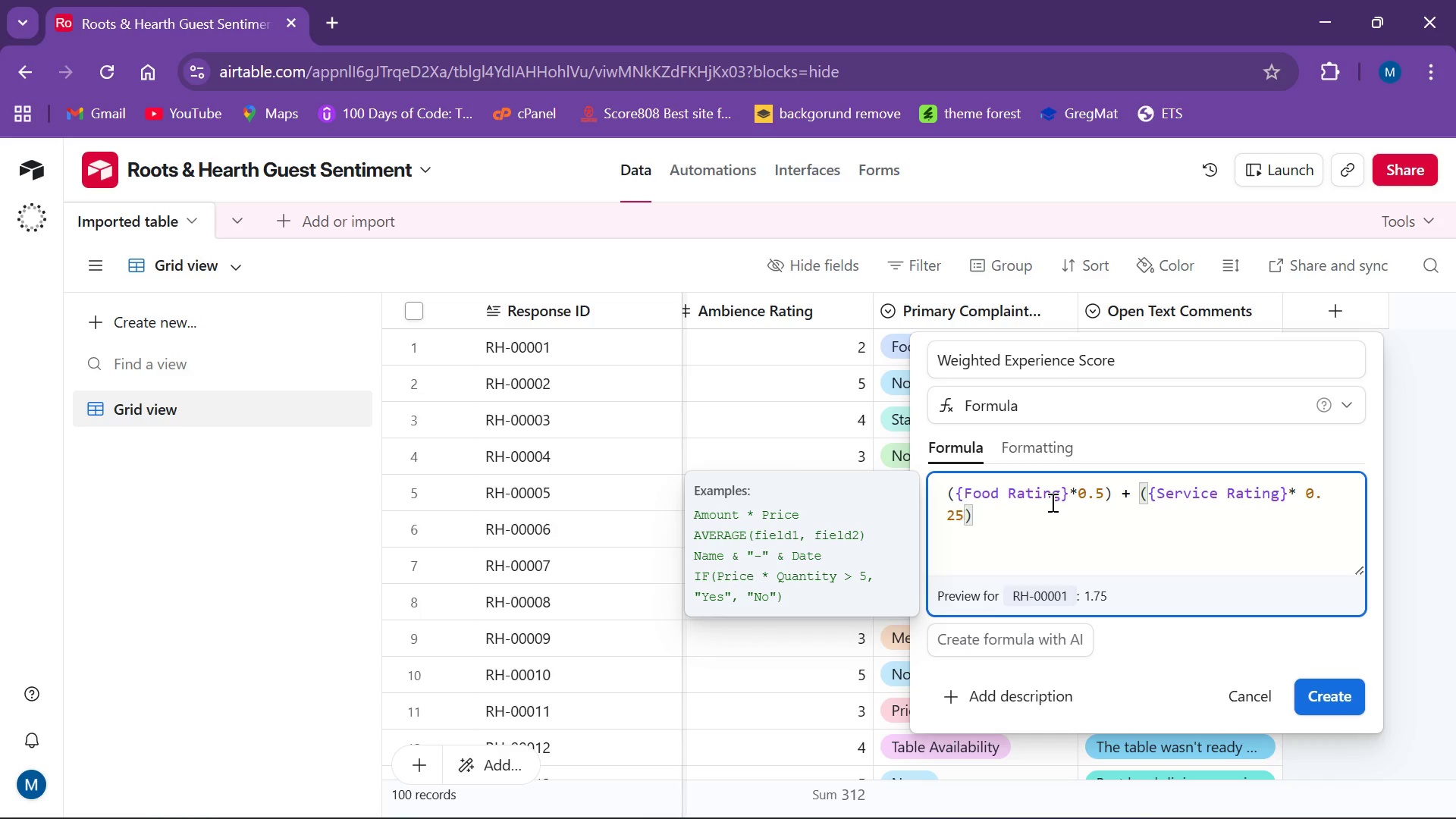 
wait(7.34)
 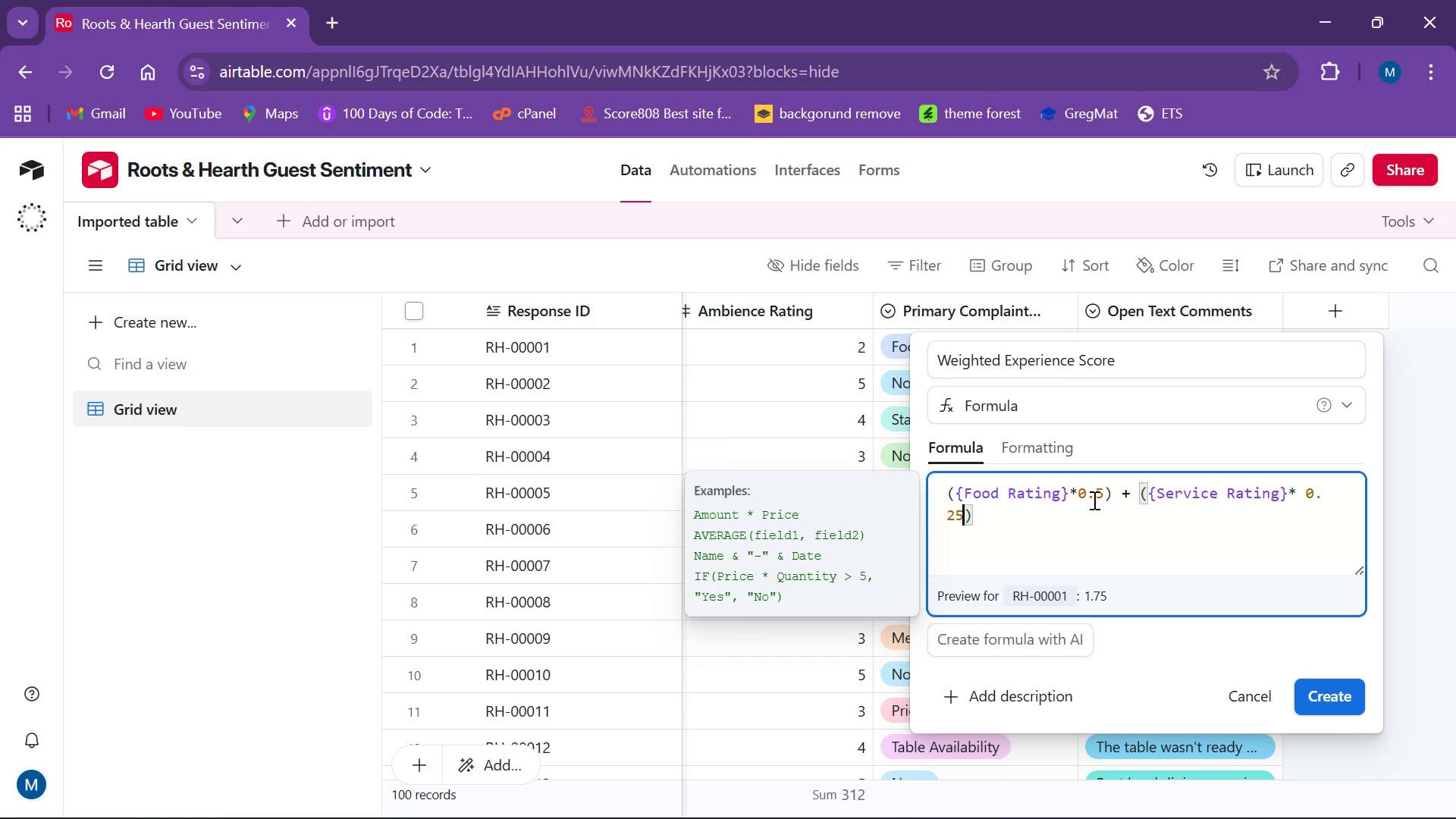 
left_click([1022, 512])
 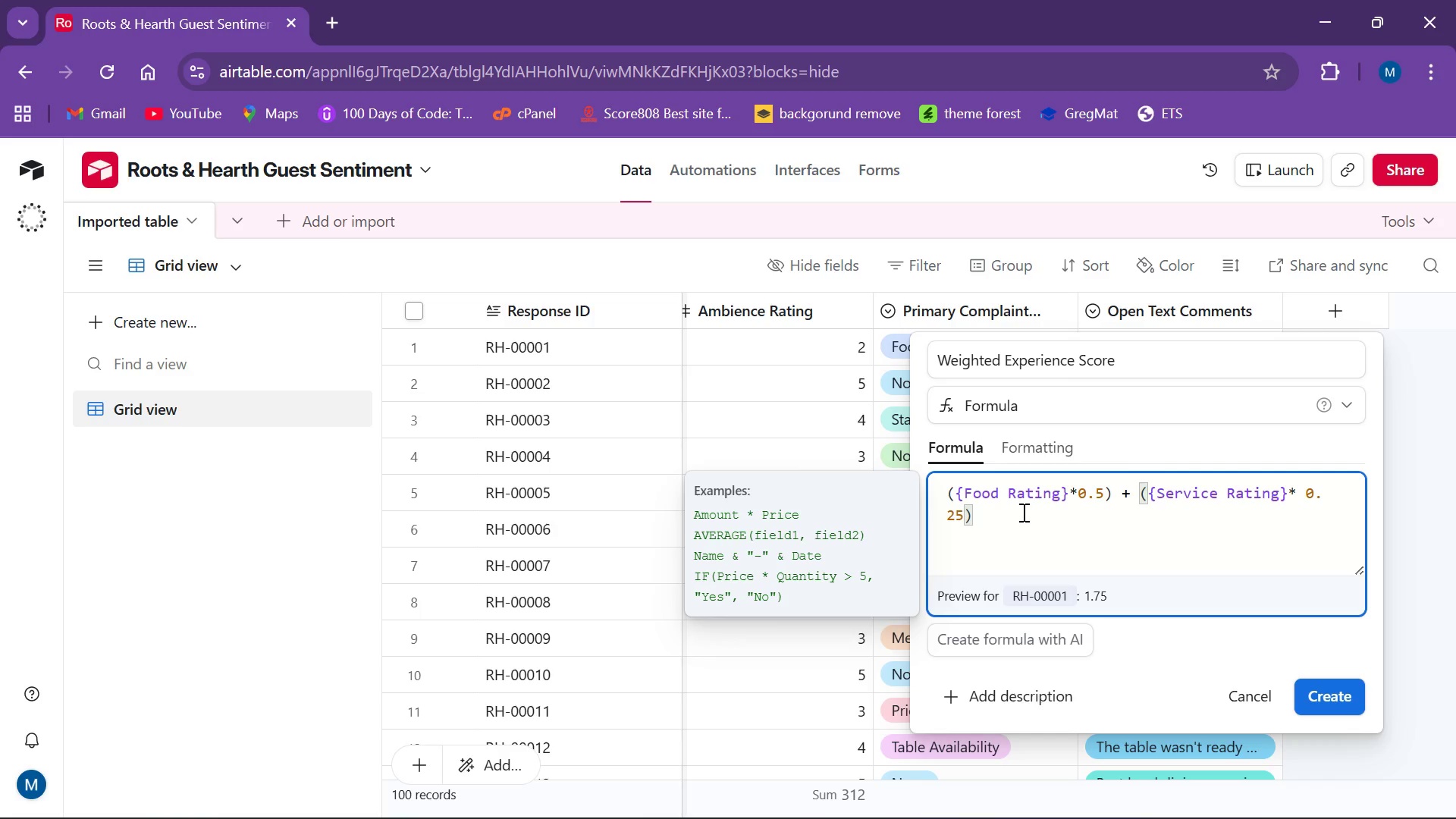 
hold_key(key=ShiftLeft, duration=1.0)
 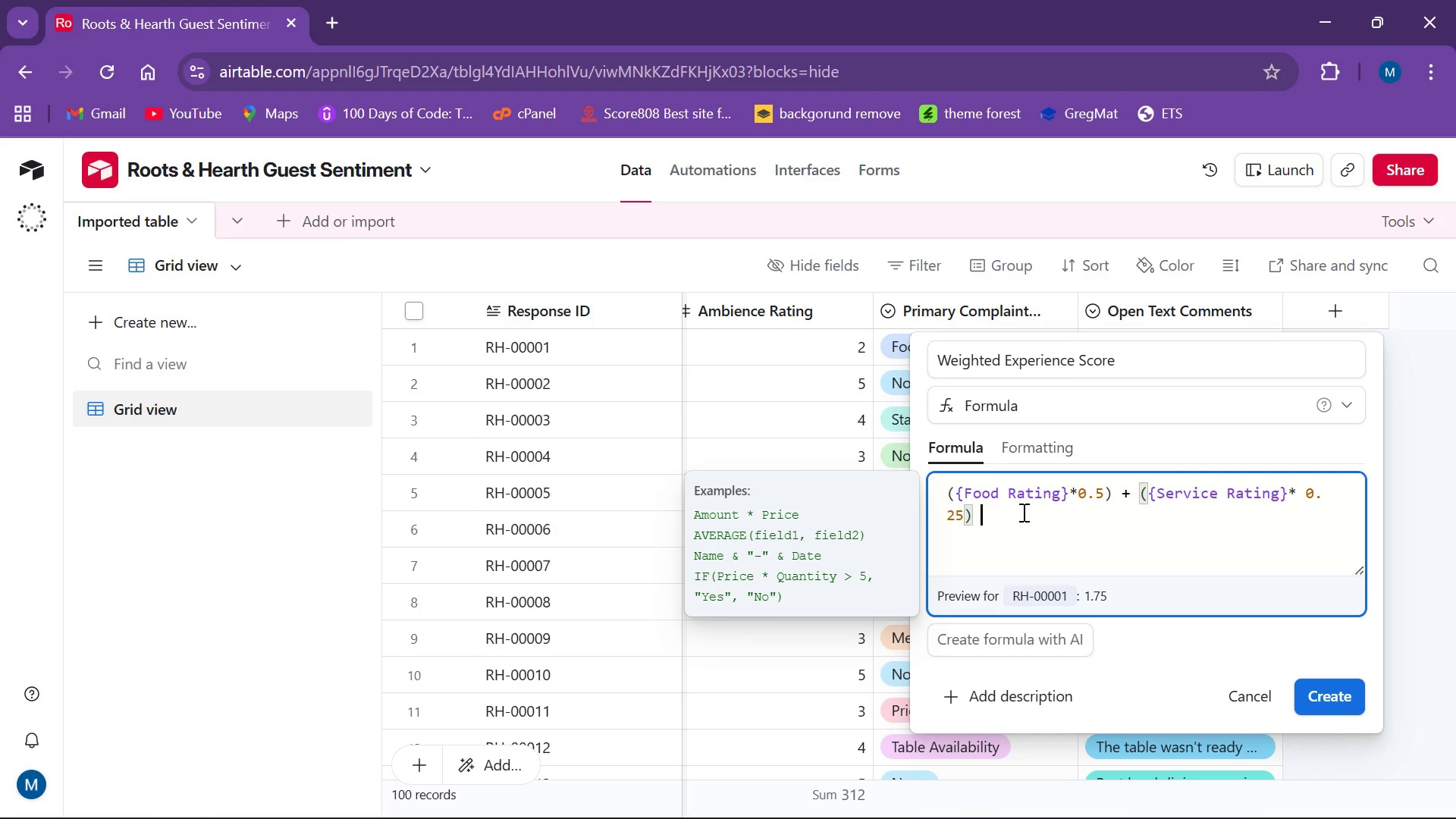 
key(Space)
 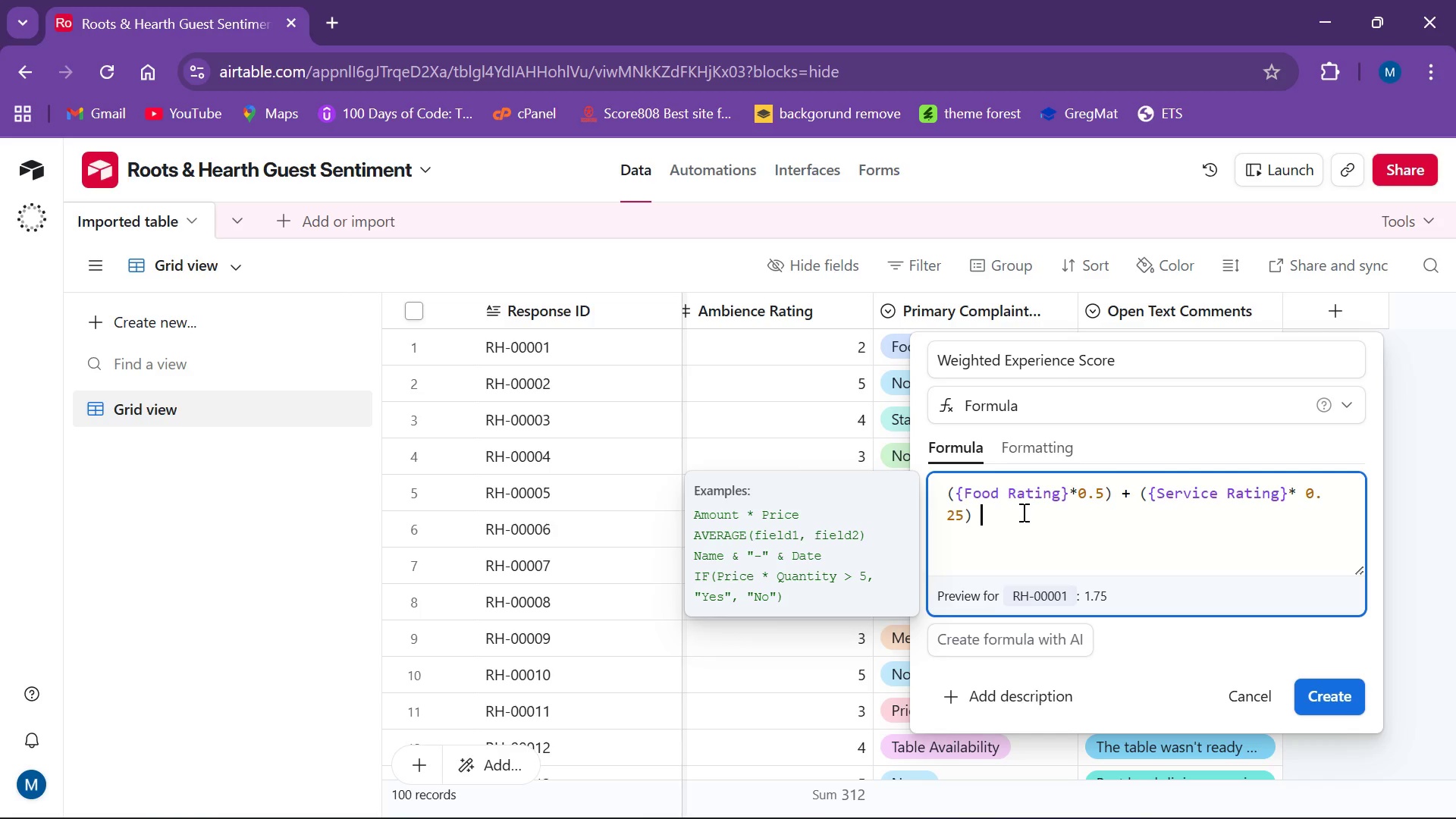 
key(Shift+ShiftLeft)
 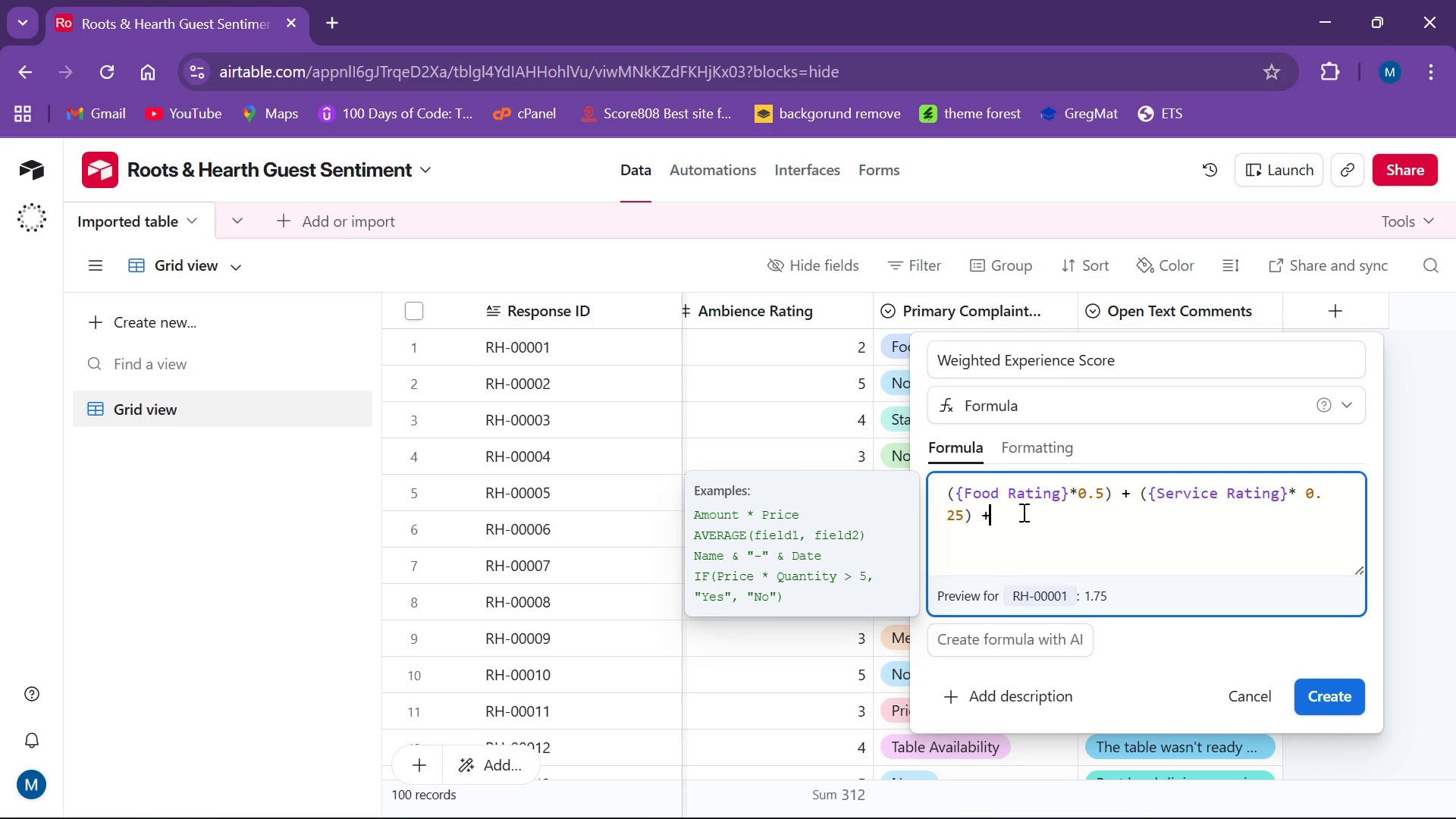 
key(Equal)
 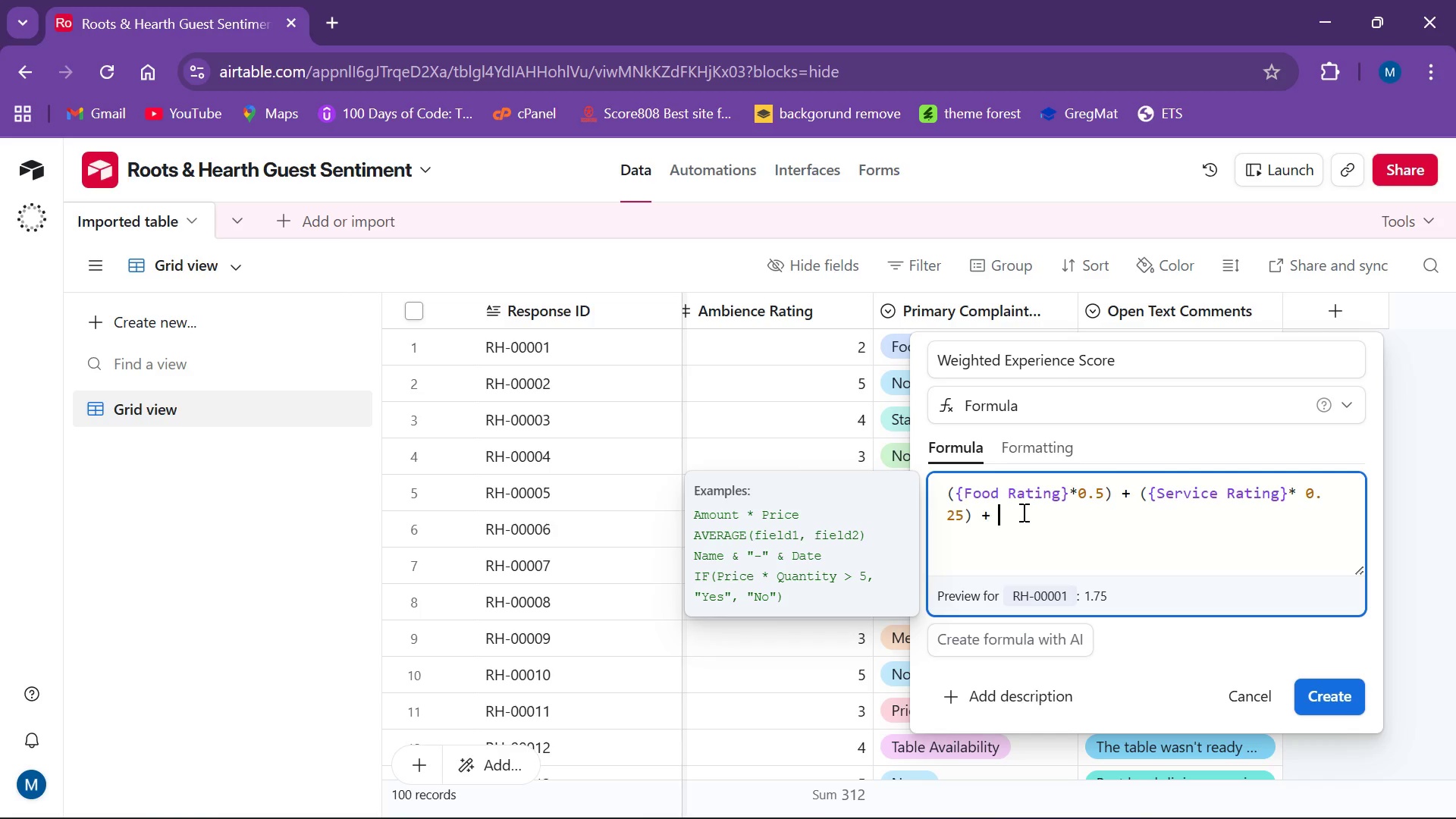 
key(Space)
 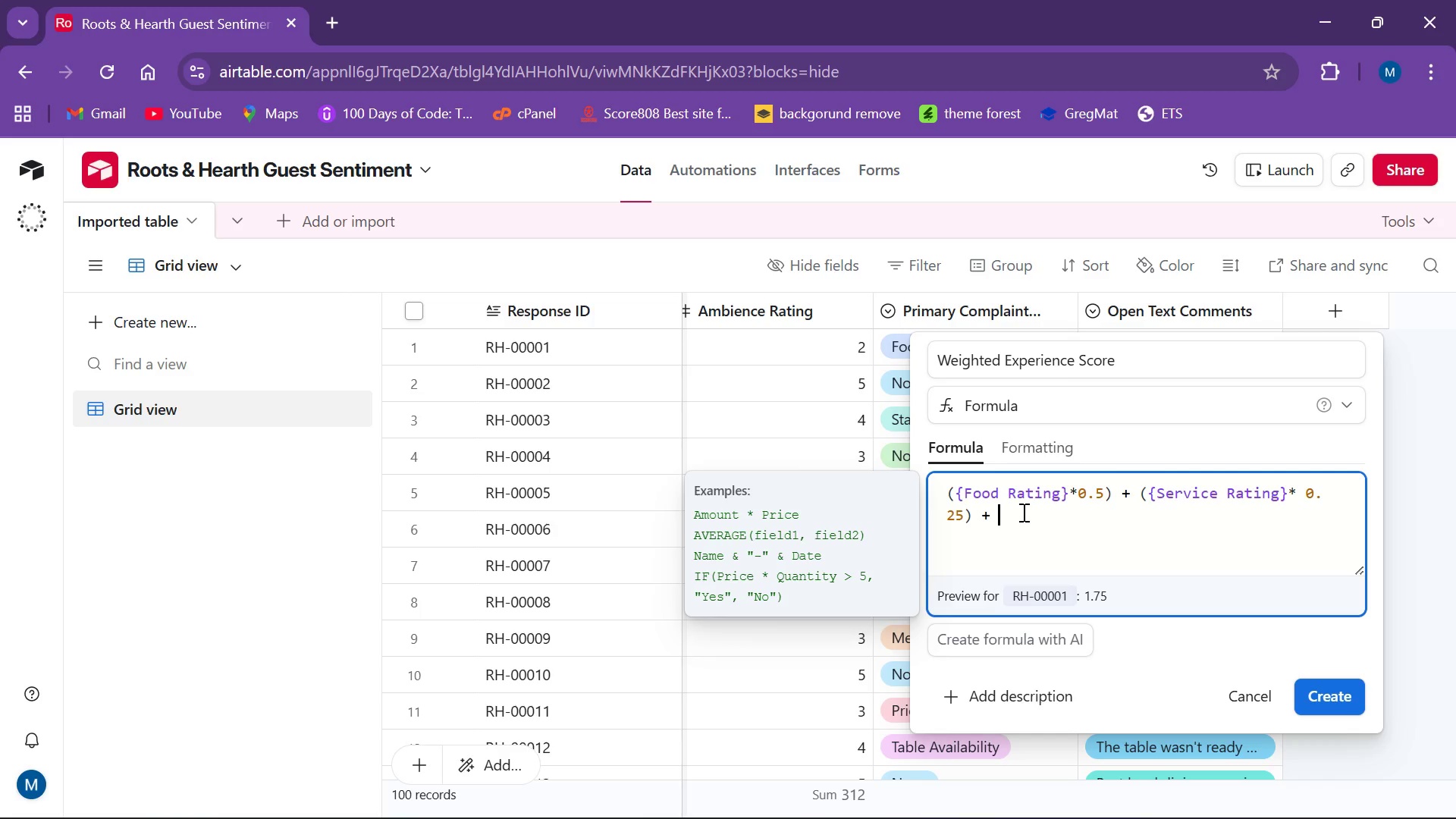 
key(Shift+9)
 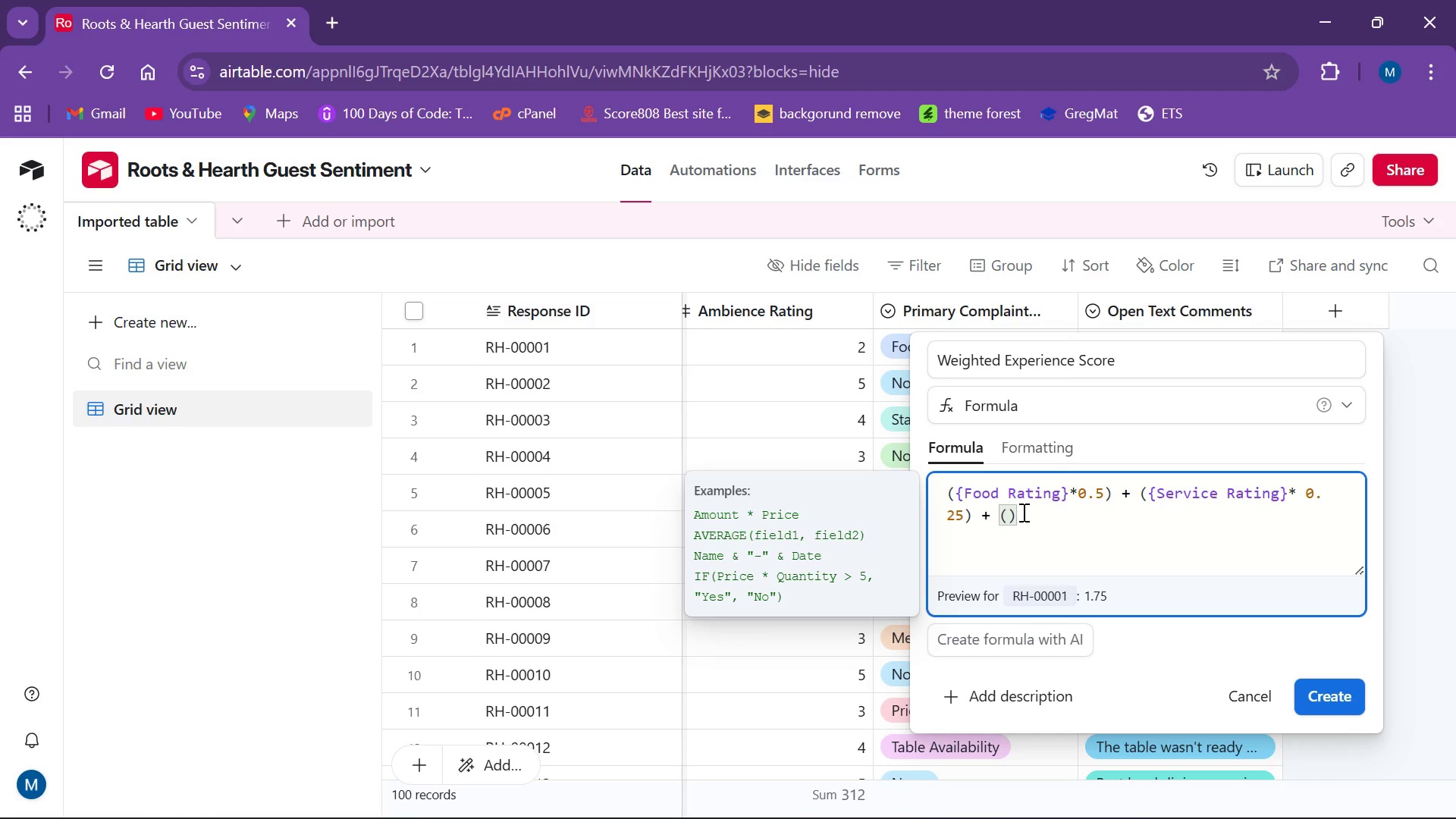 
key(Shift+BracketLeft)
 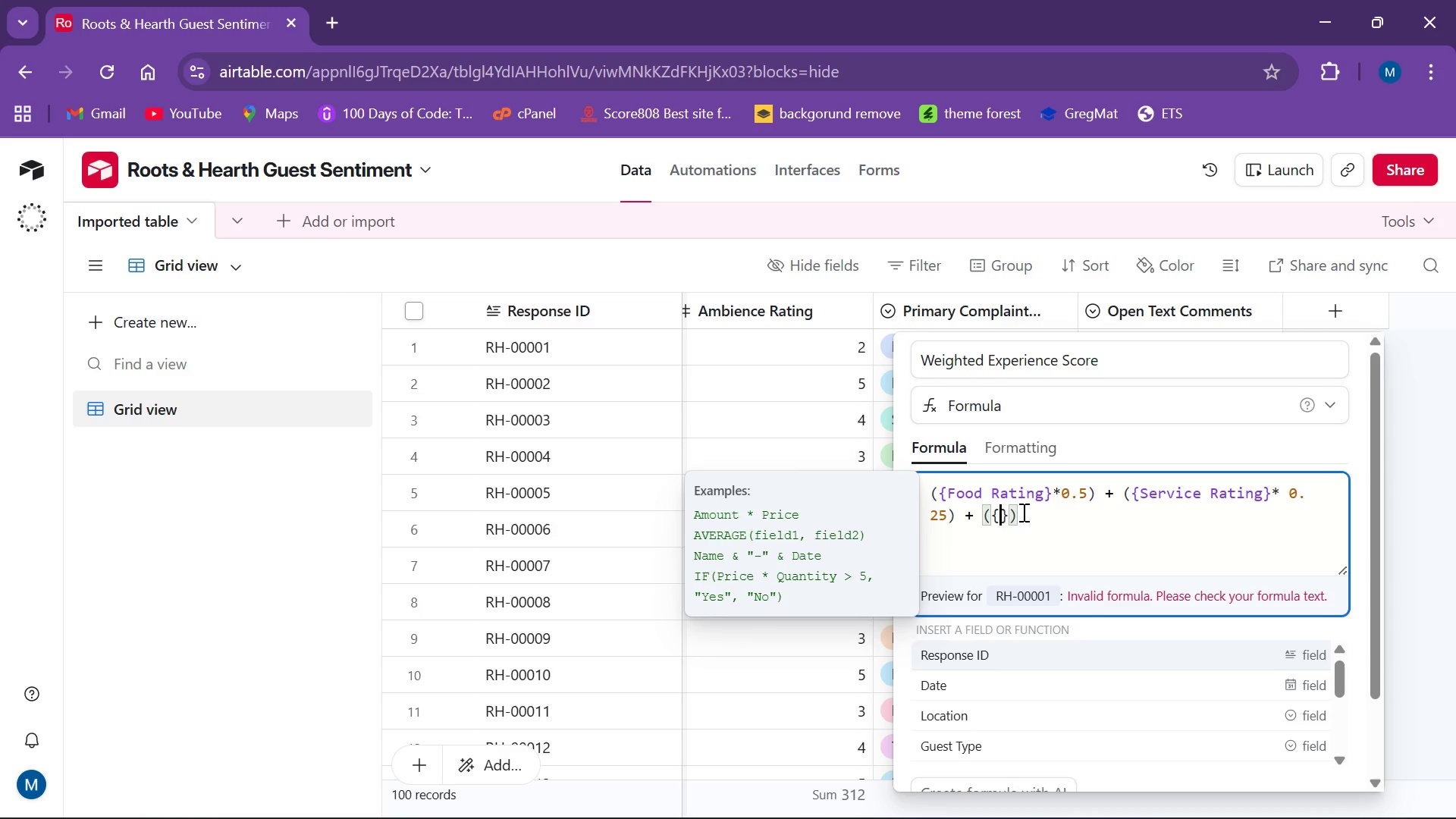 
key(CapsLock)
 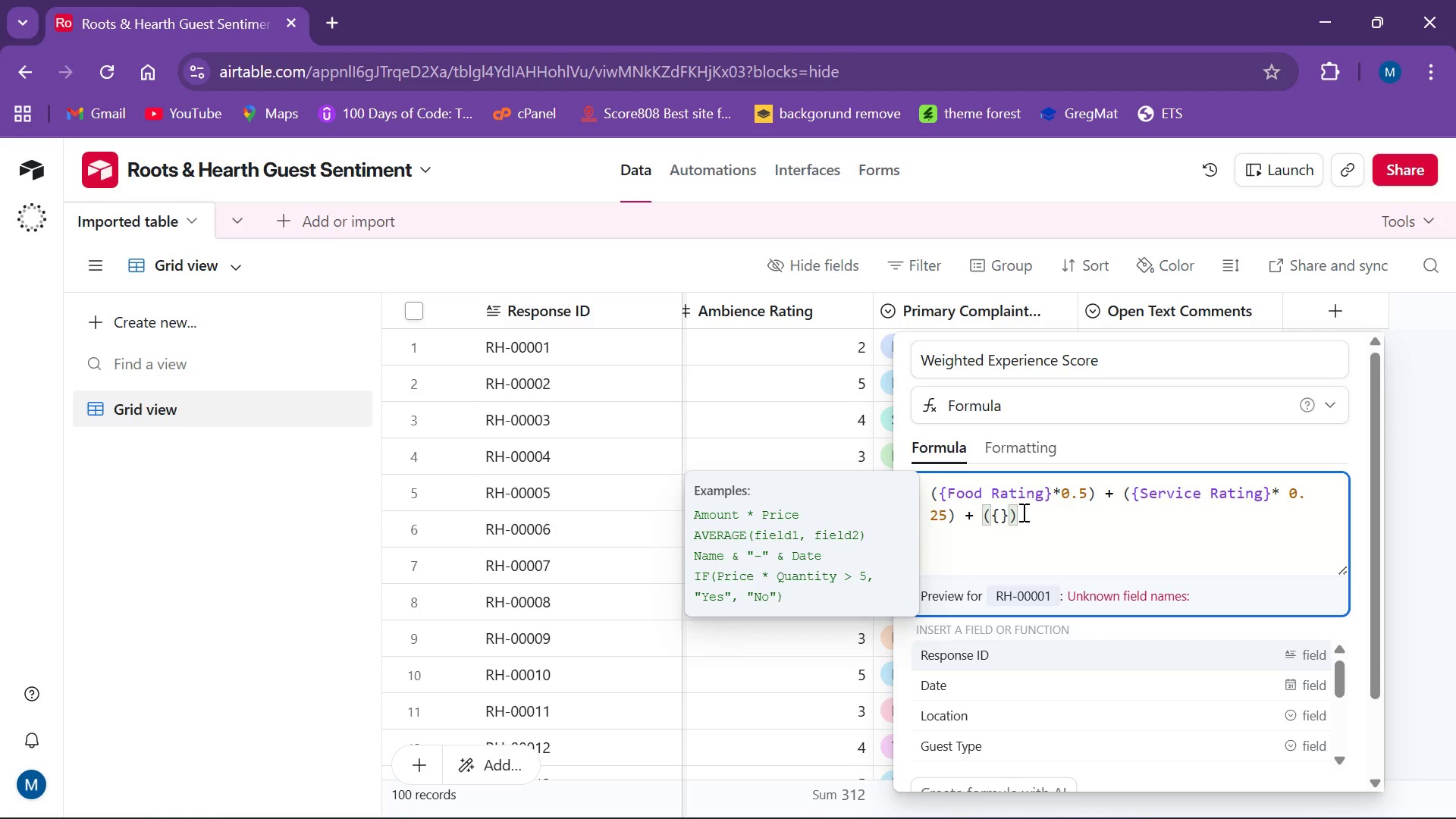 
key(A)
 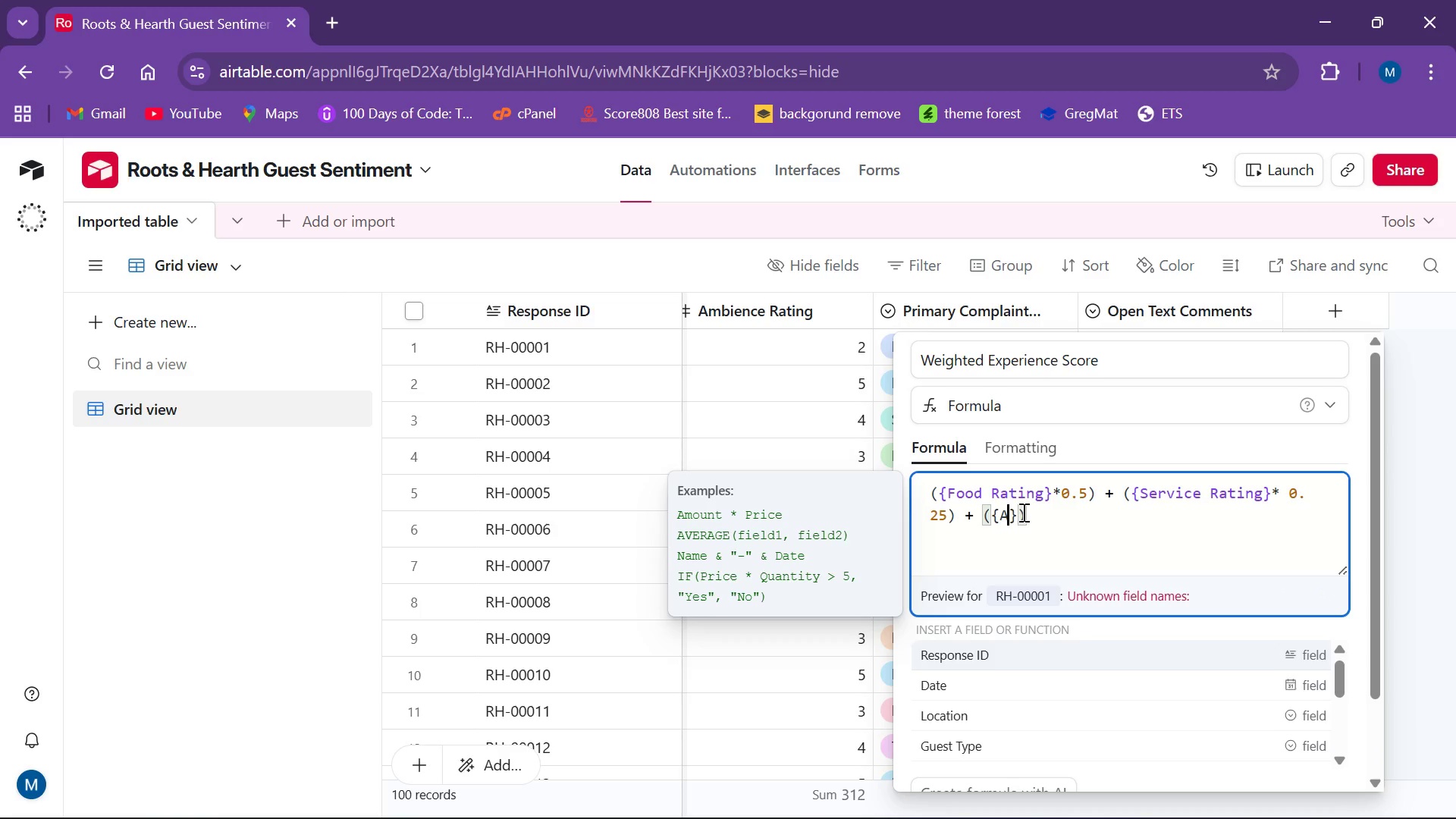 
key(CapsLock)
 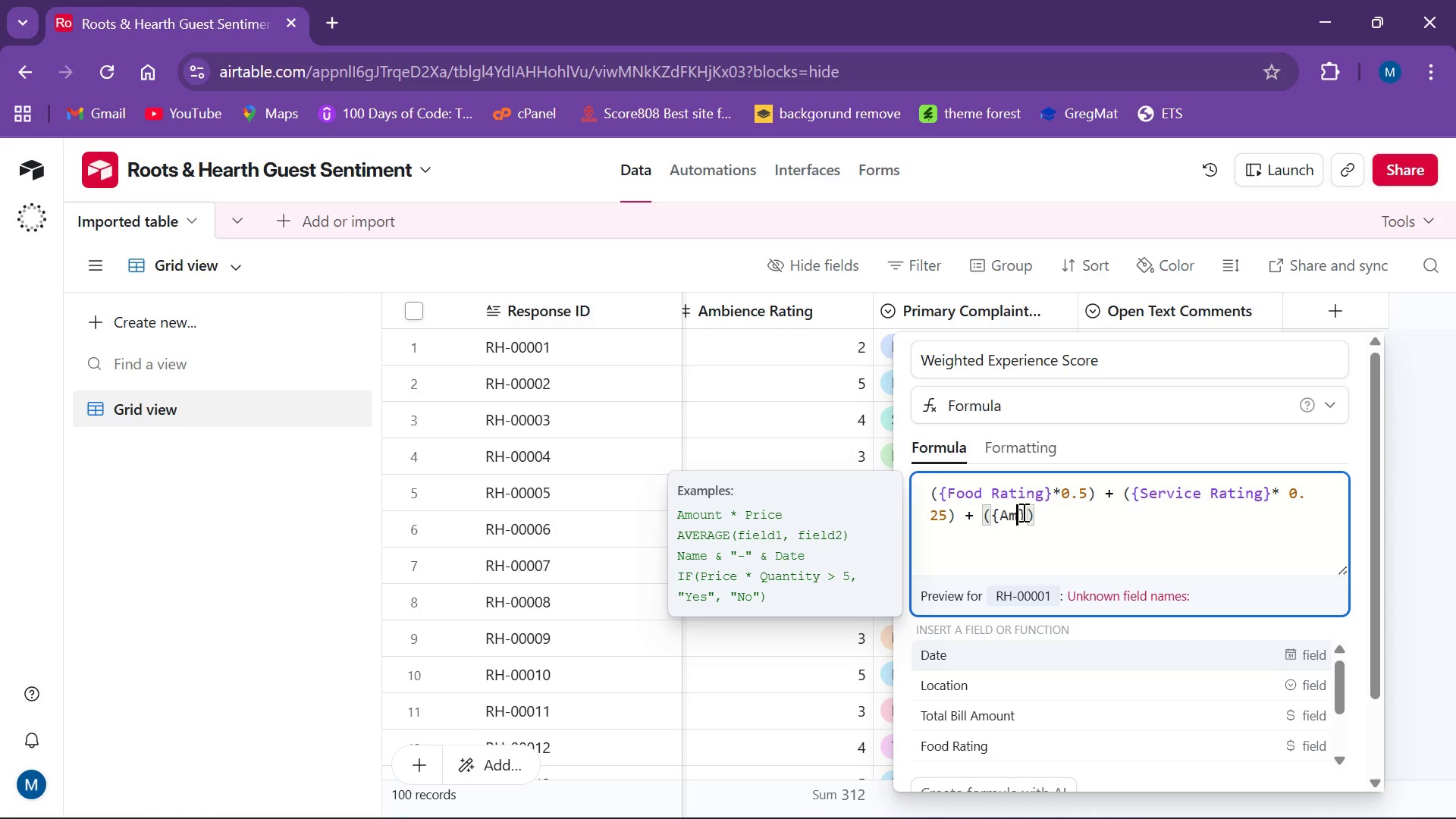 
key(M)
 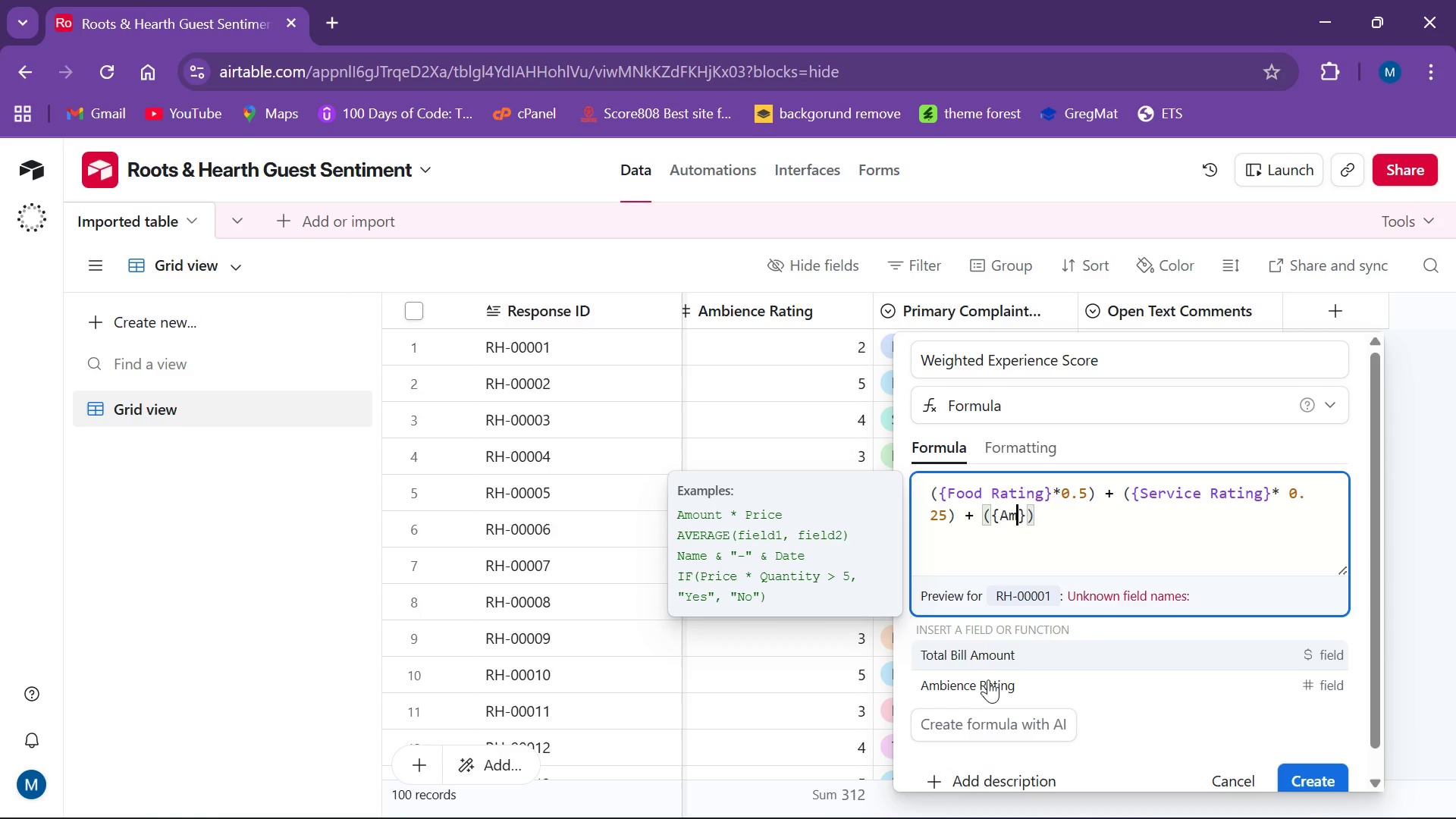 
left_click([990, 679])
 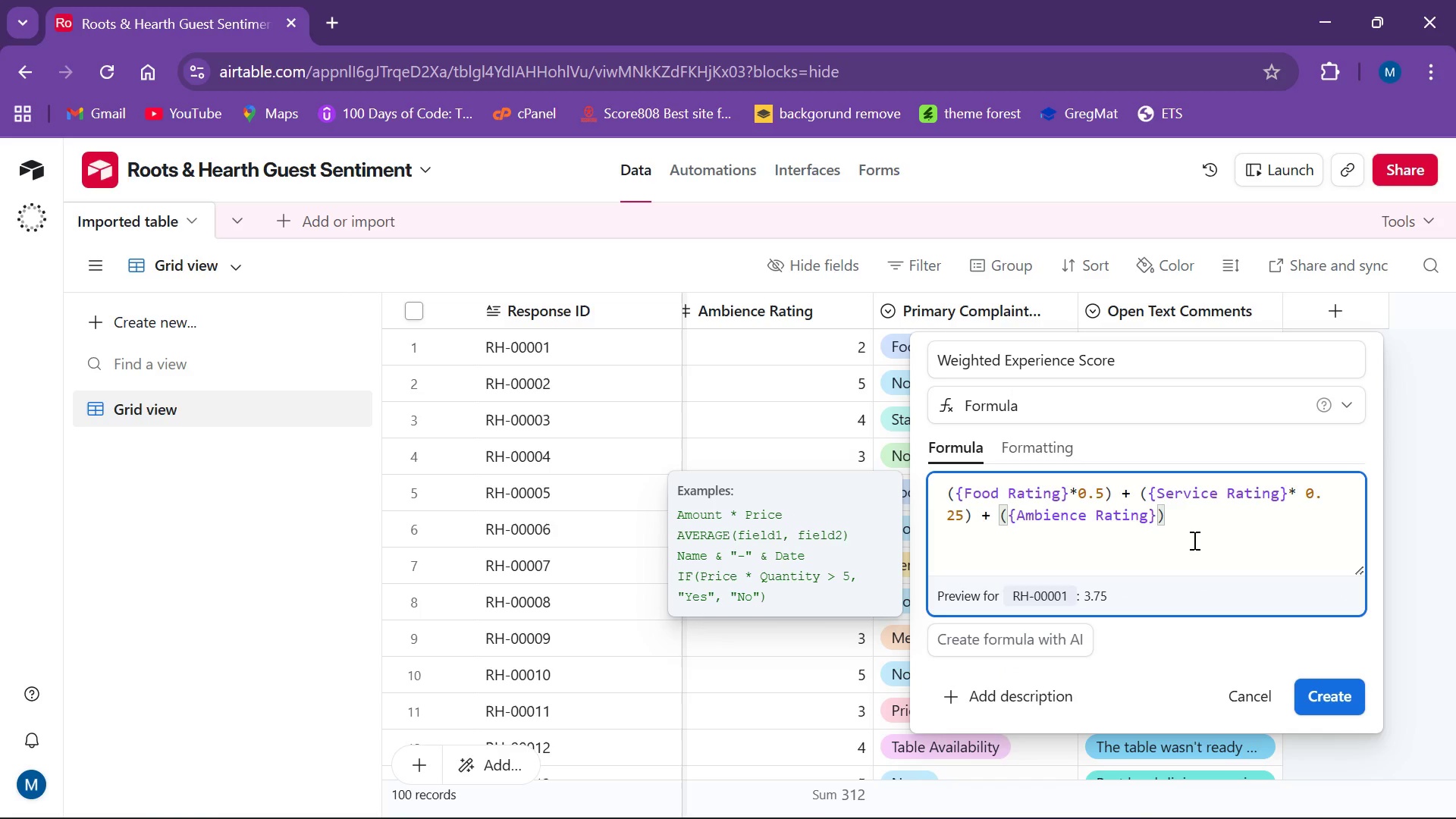 
wait(5.59)
 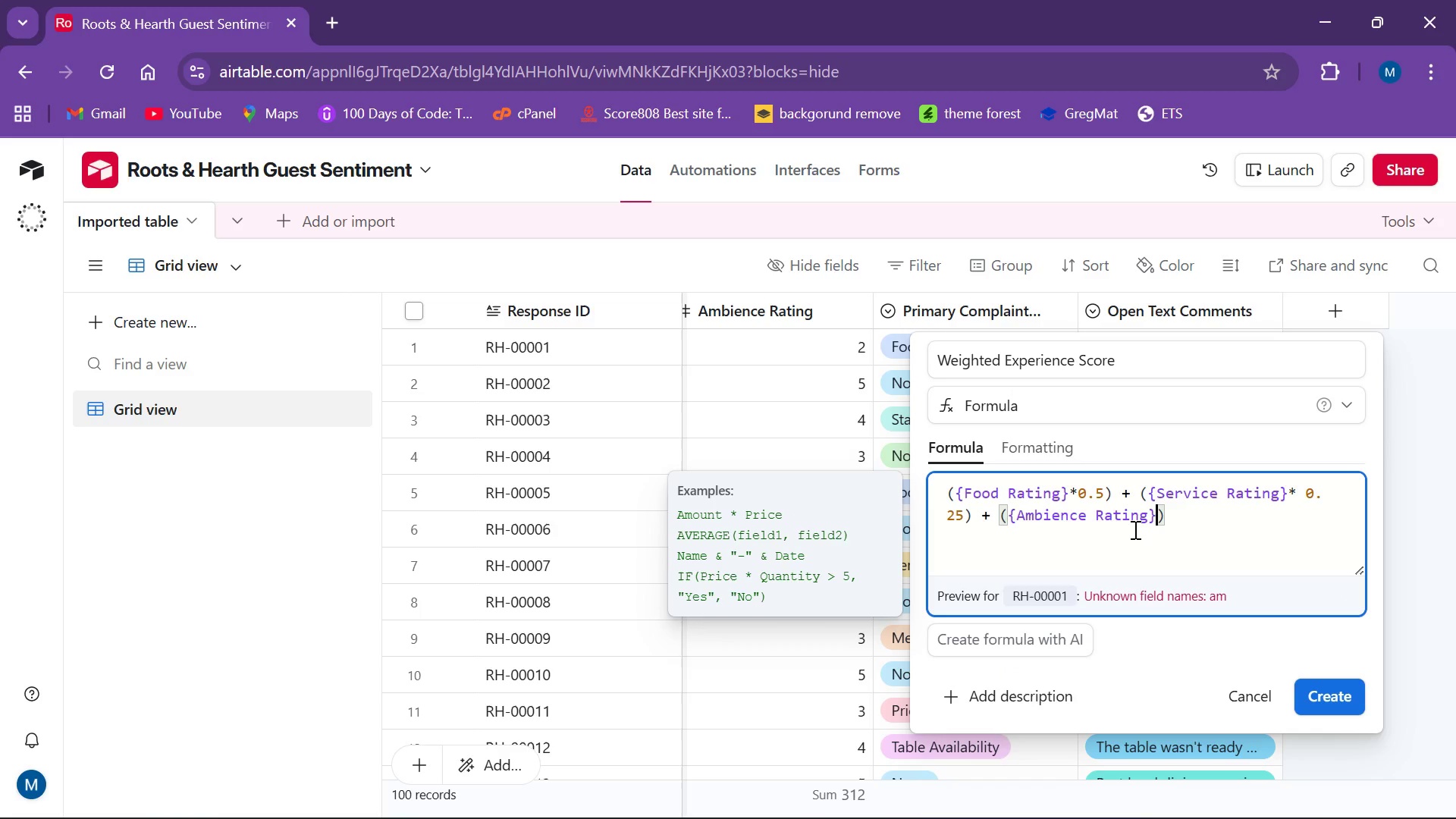 
key(Shift+8)
 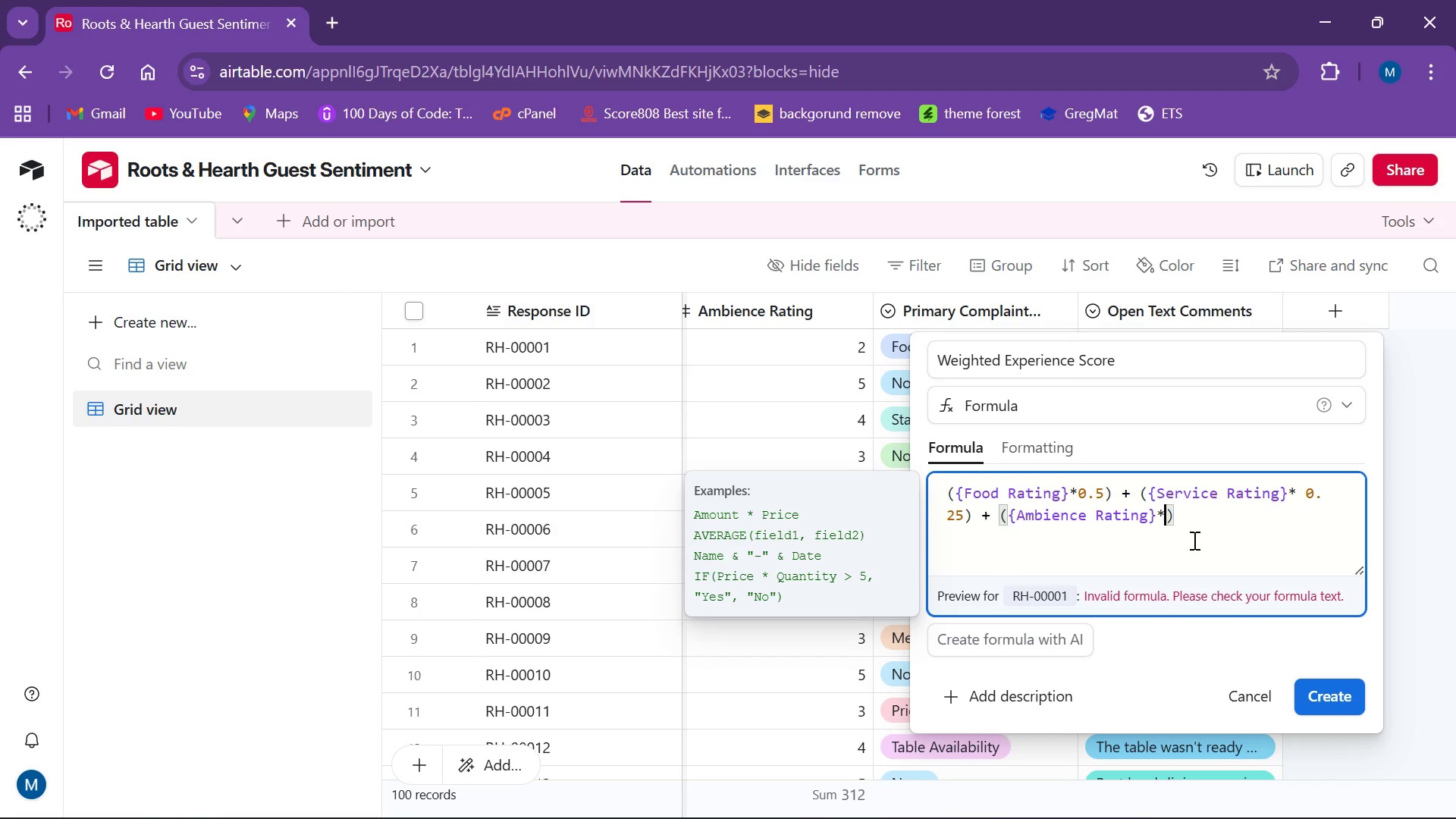 
type( 0.25)
 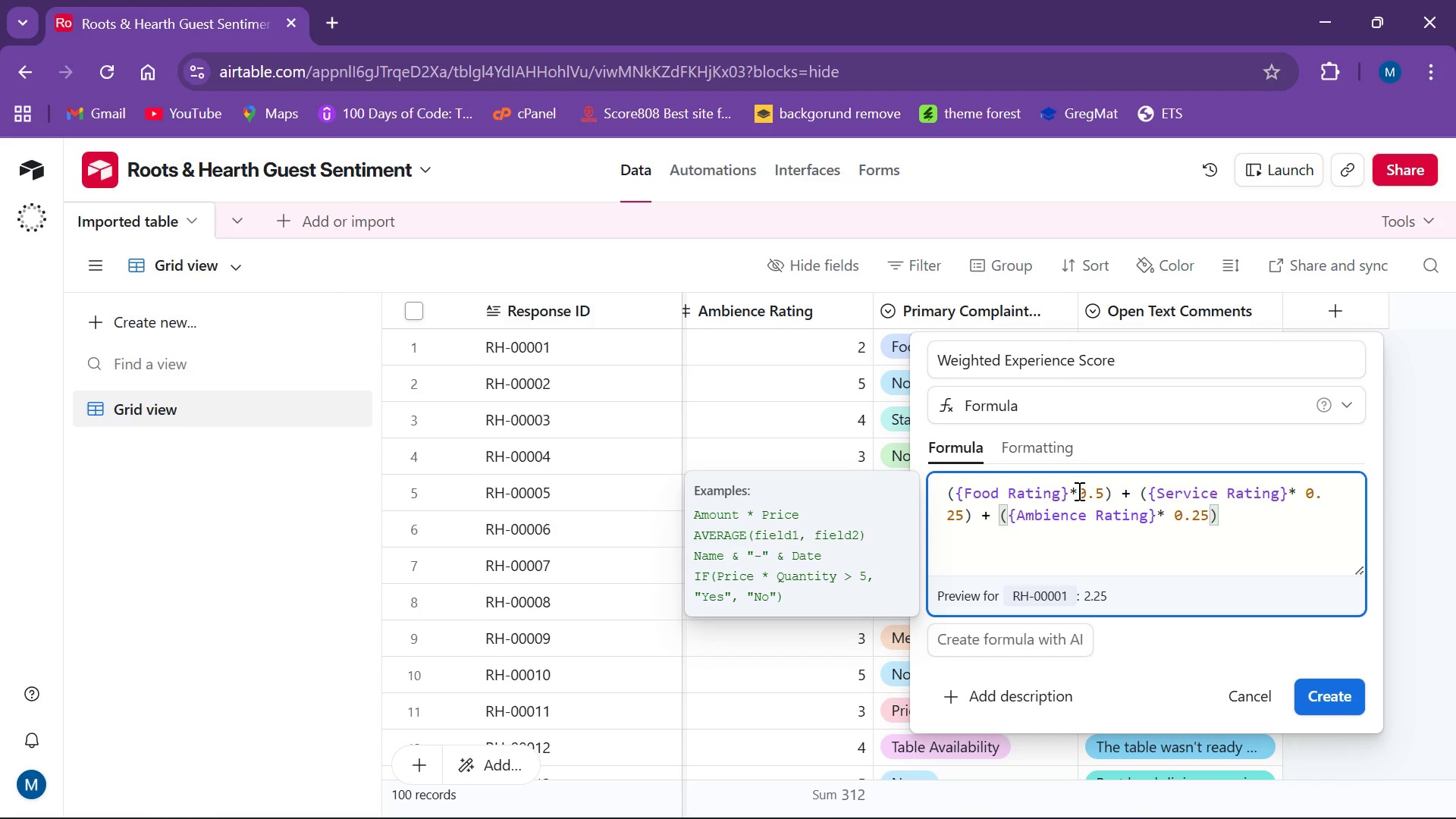 
left_click([1078, 491])
 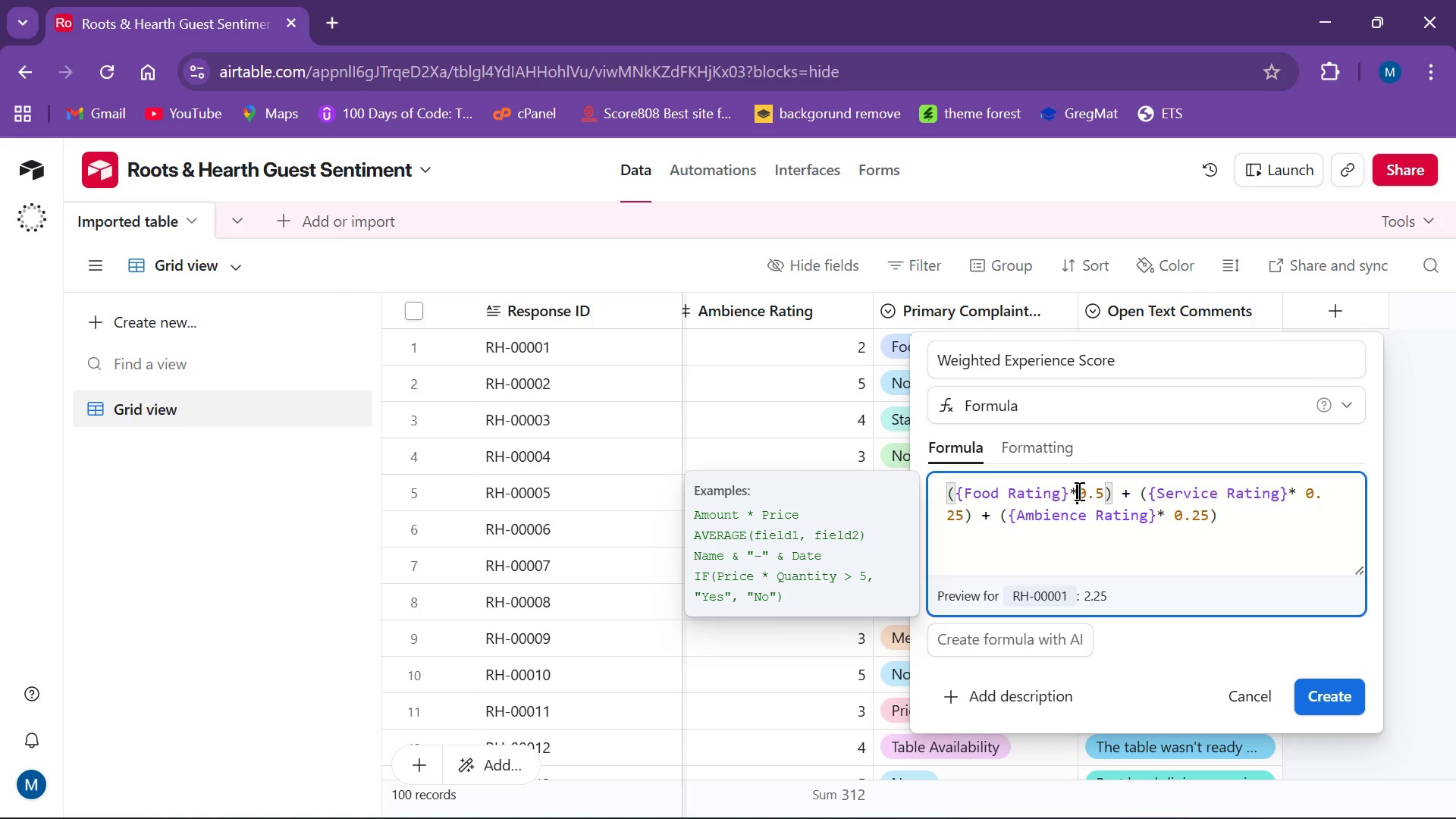 
key(Space)
 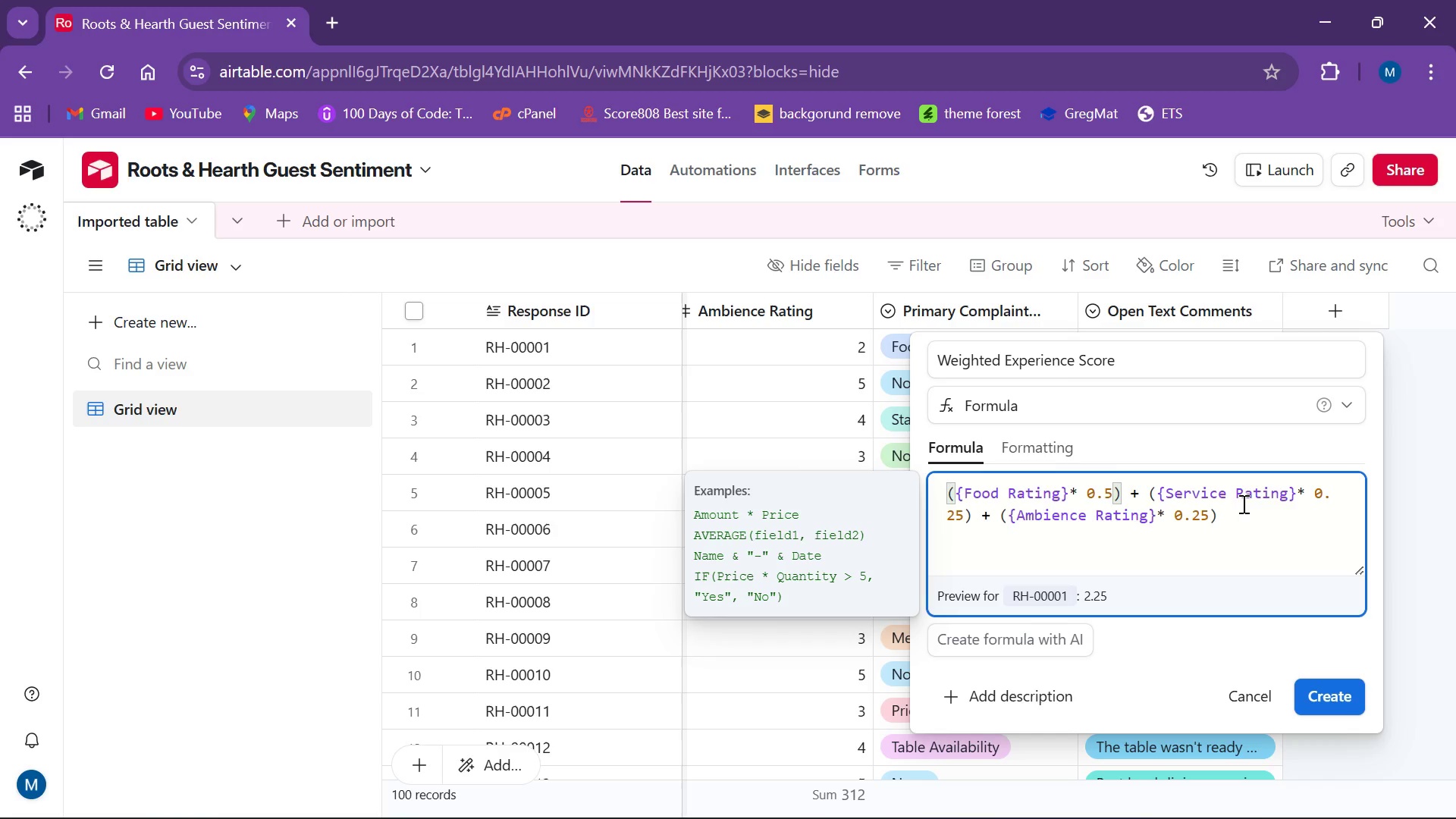 
left_click([1225, 513])
 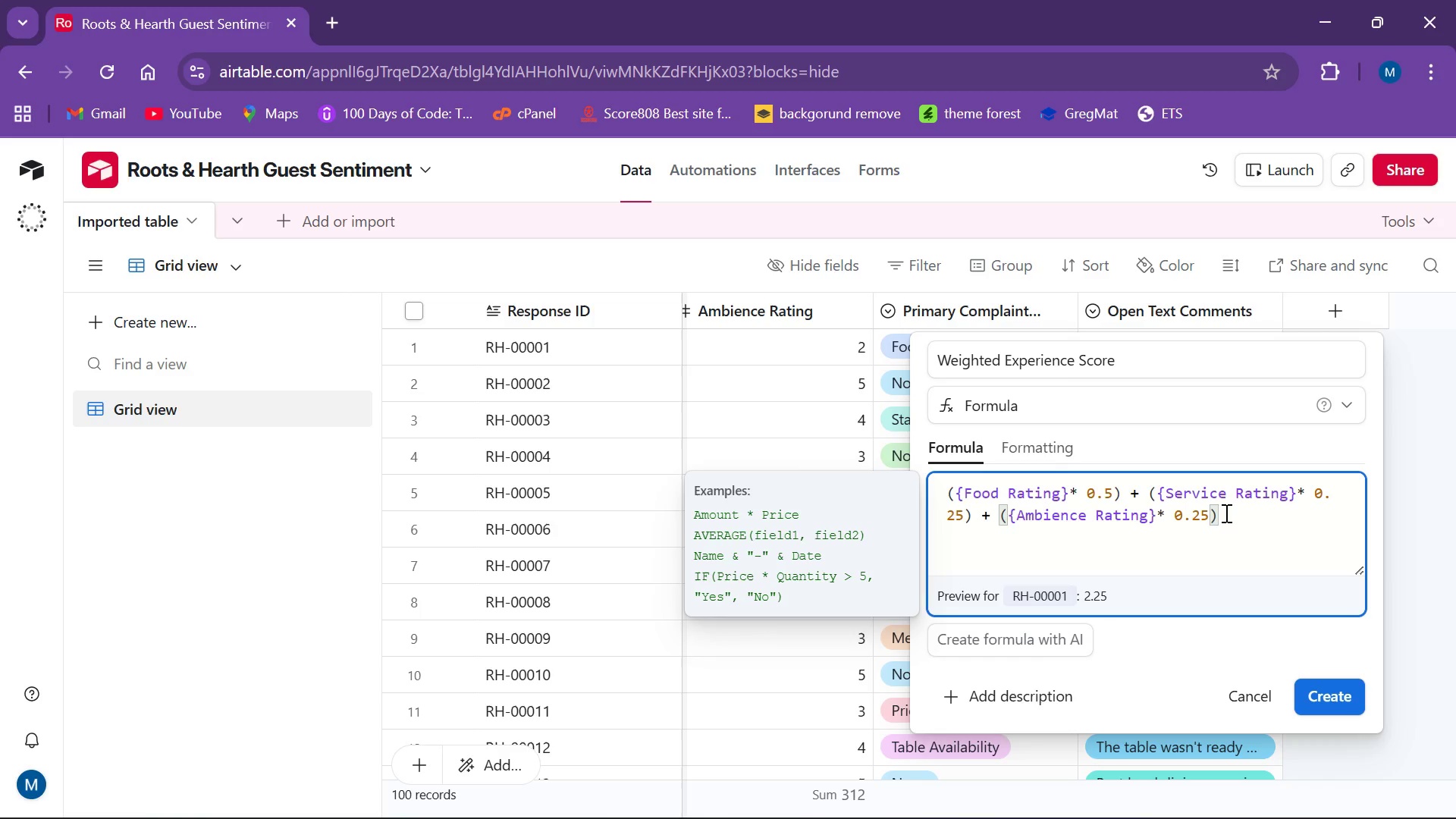 
wait(13.84)
 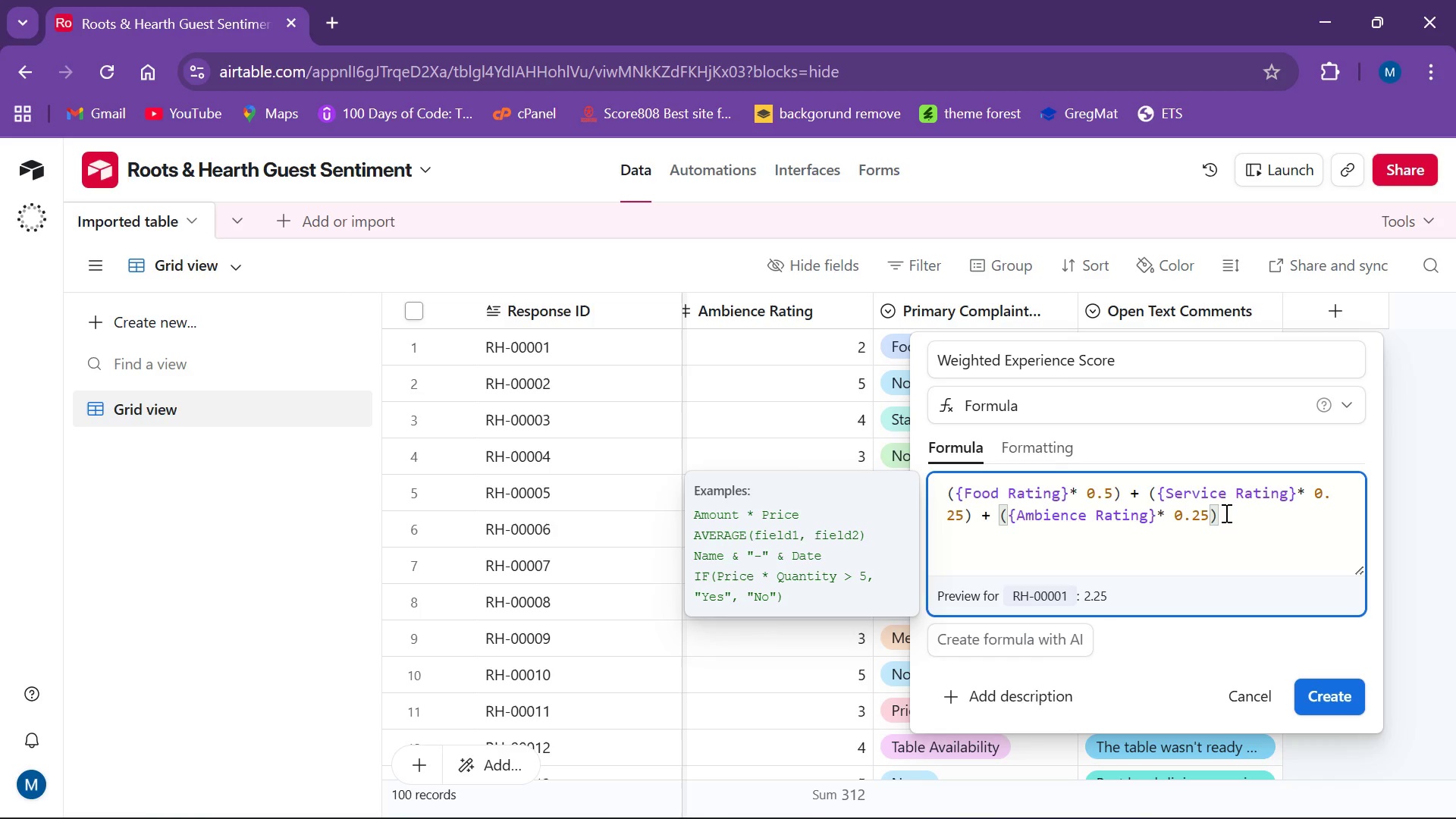 
left_click([1335, 704])
 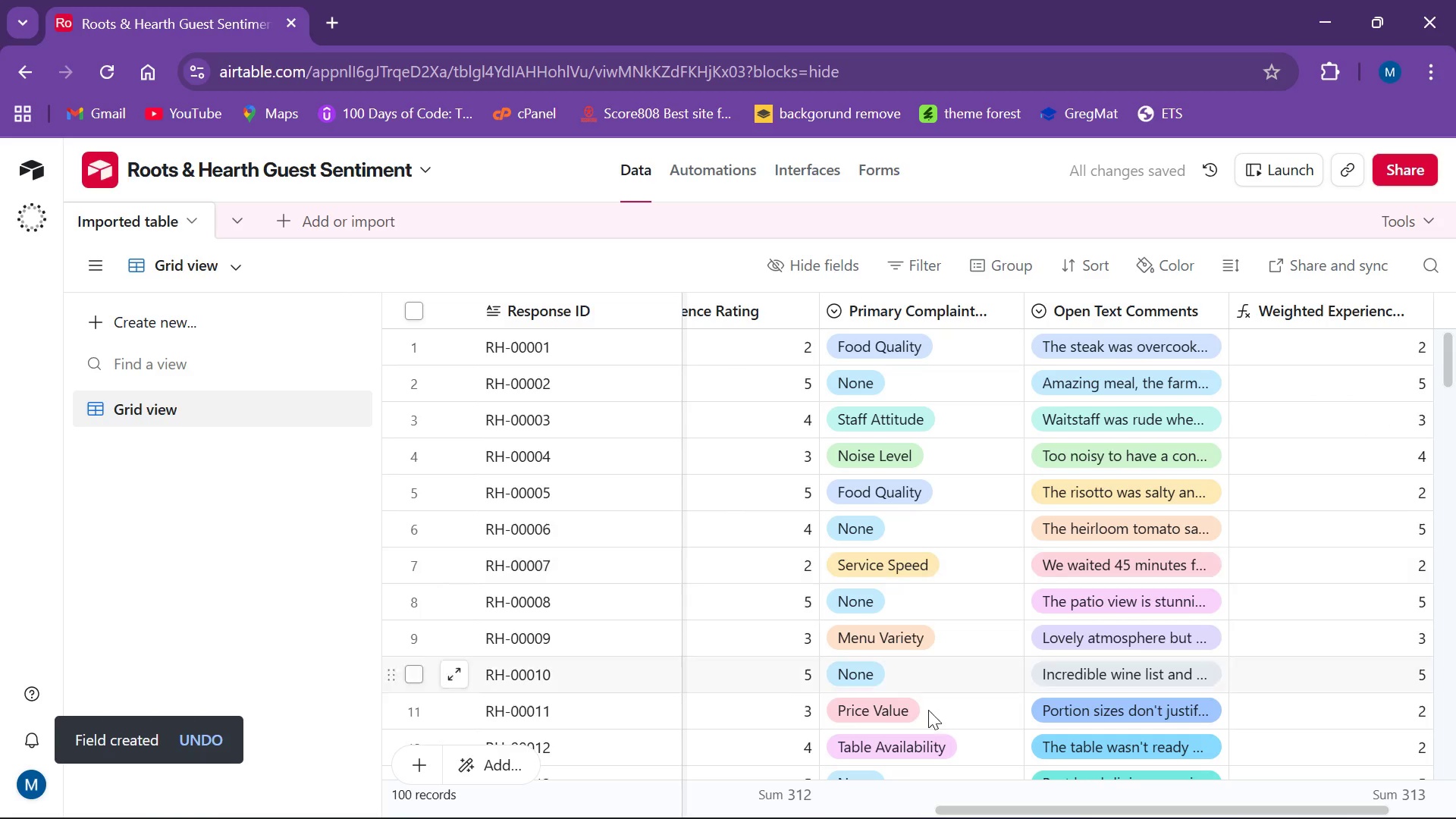 
left_click_drag(start_coordinate=[988, 811], to_coordinate=[1131, 788])
 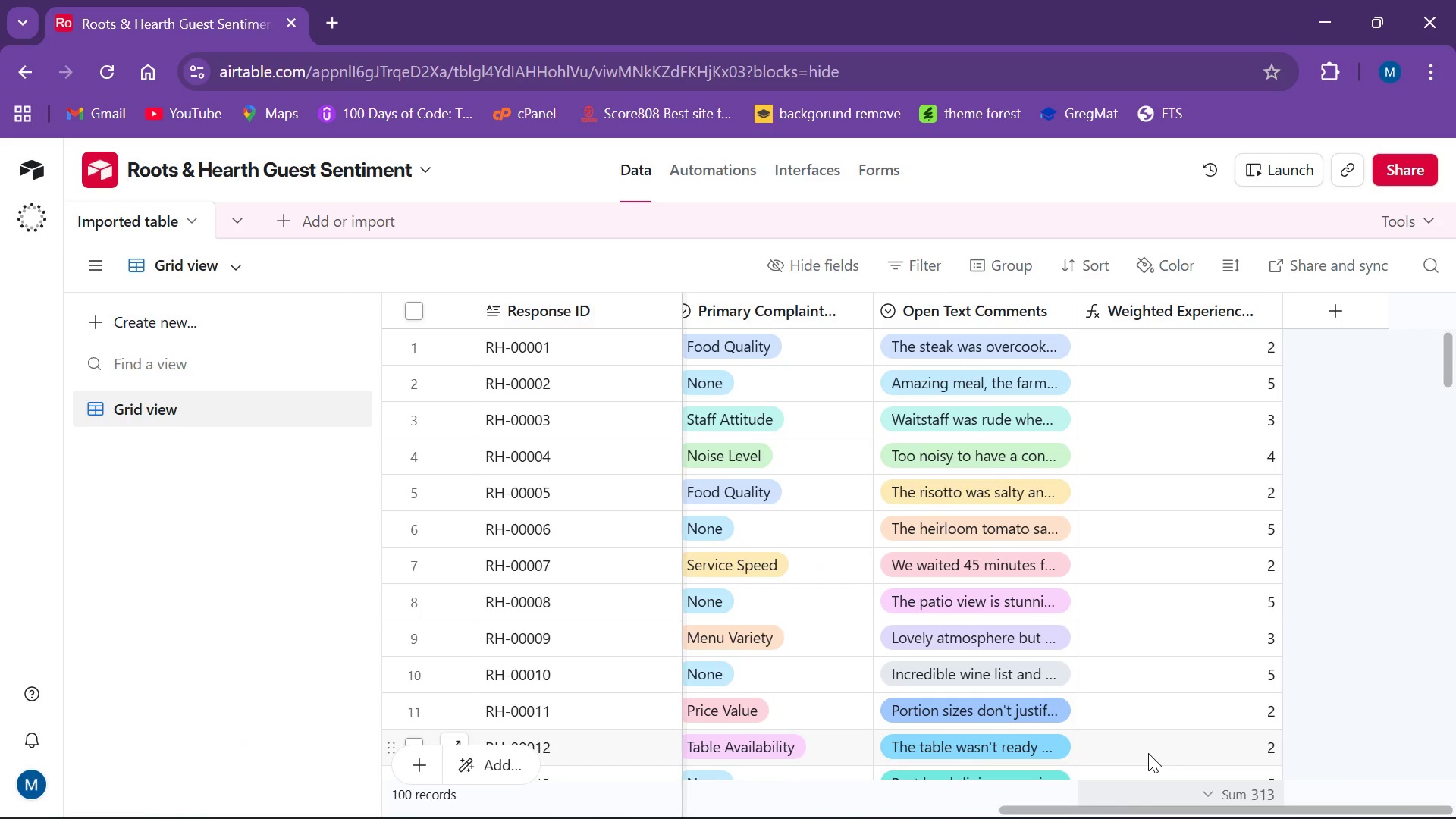 
wait(9.76)
 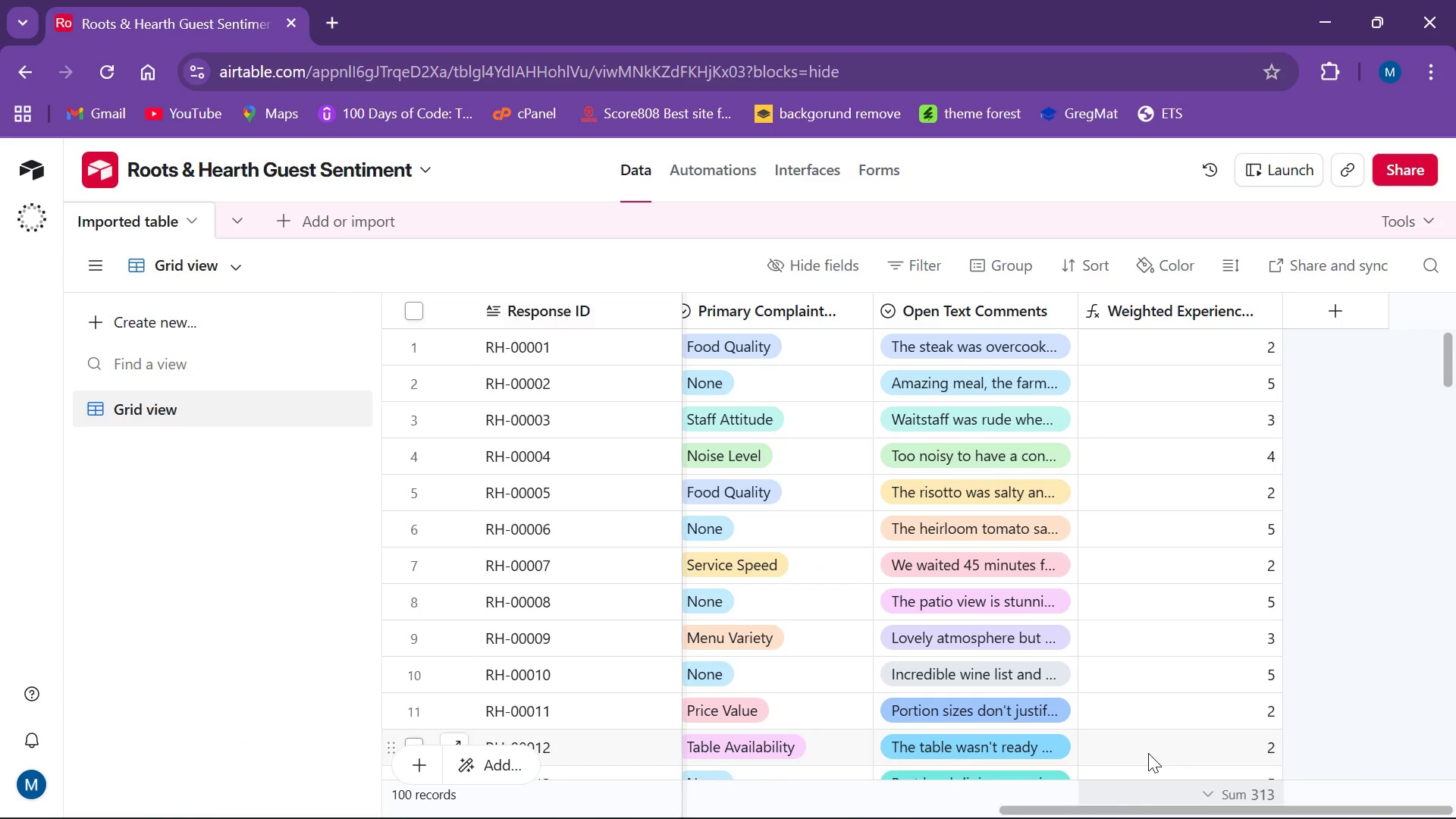 
mouse_move([8, 768])
 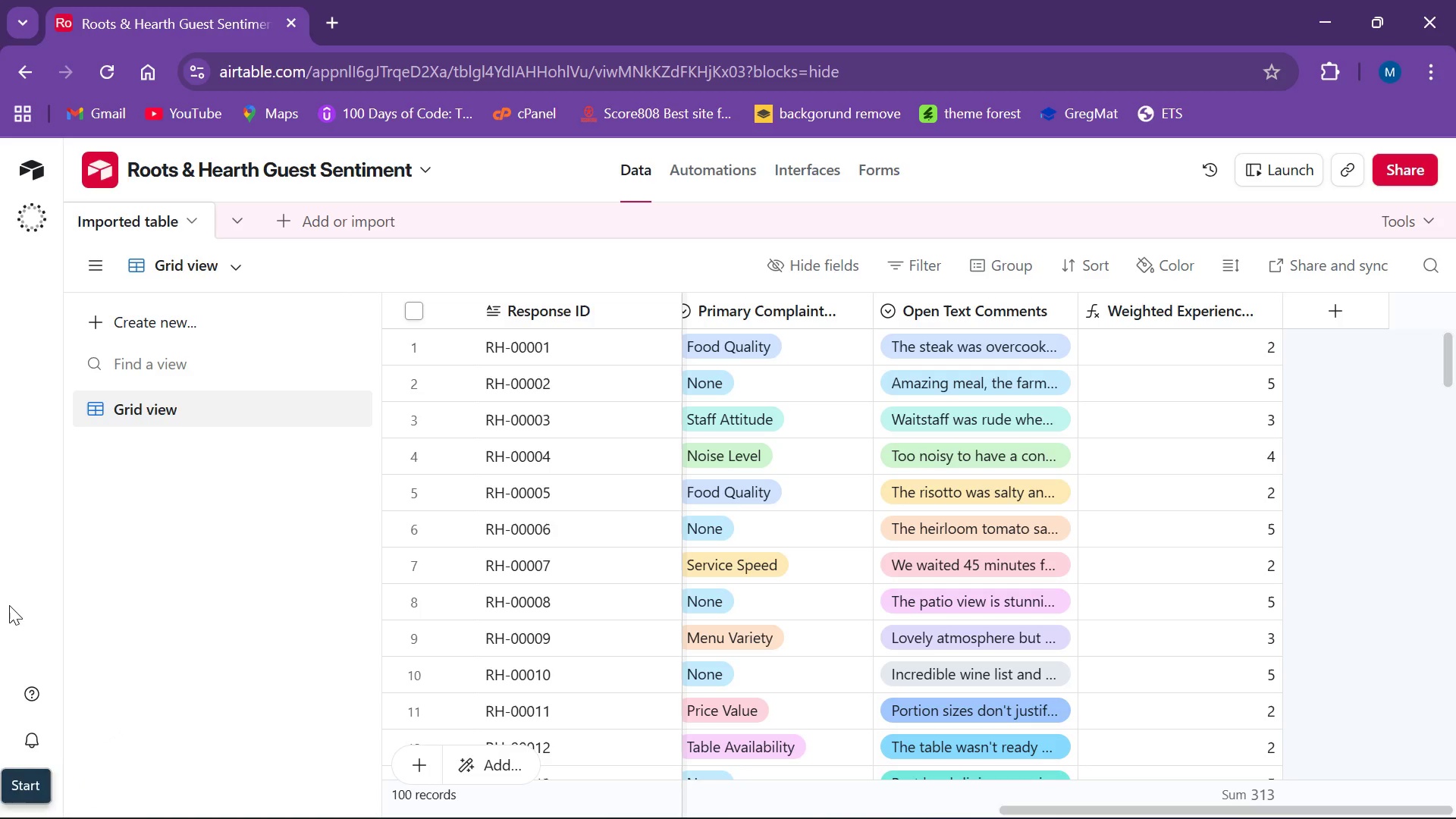 
scroll: coordinate [22, 628], scroll_direction: none, amount: 0.0
 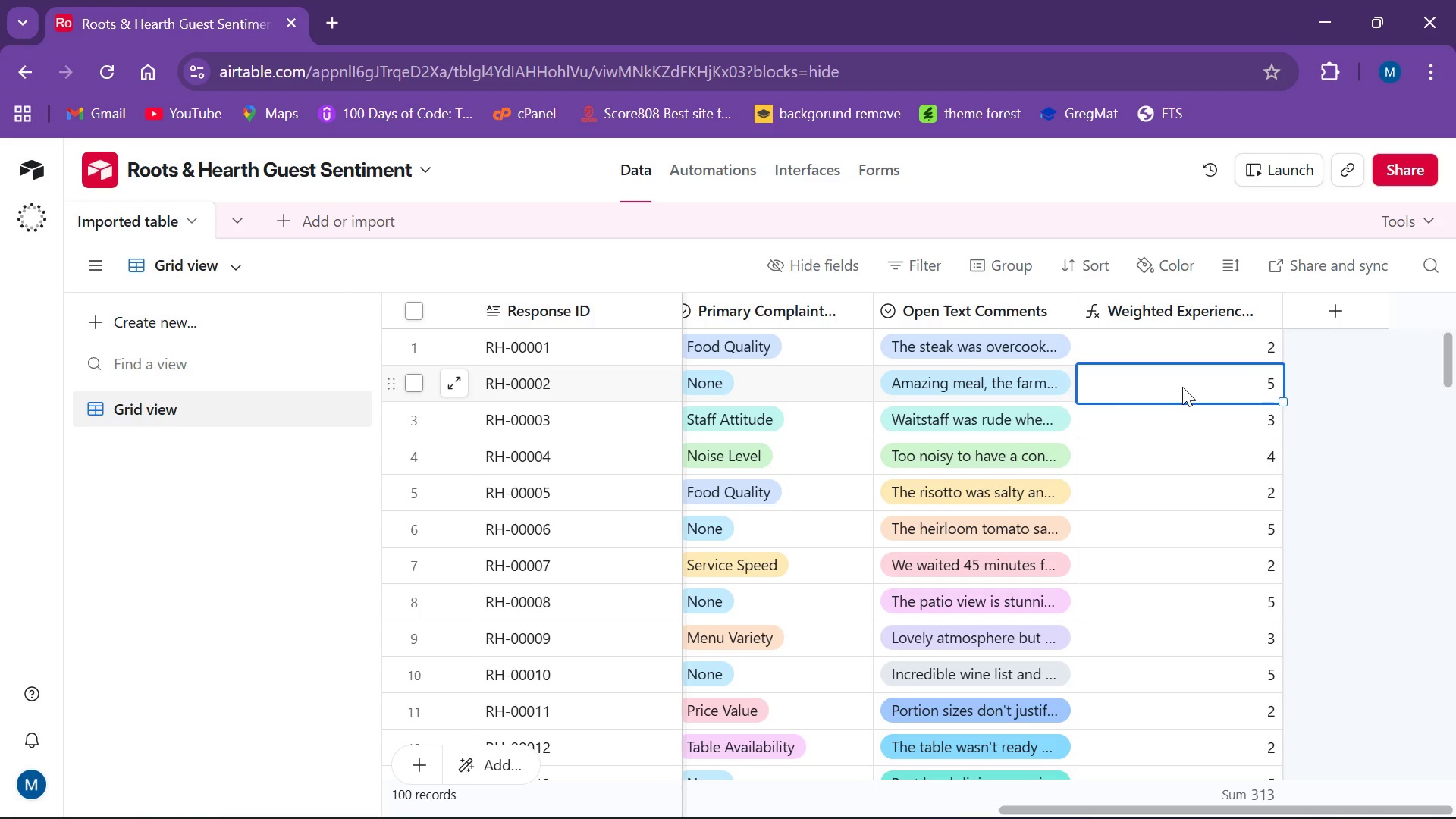 
wait(21.31)
 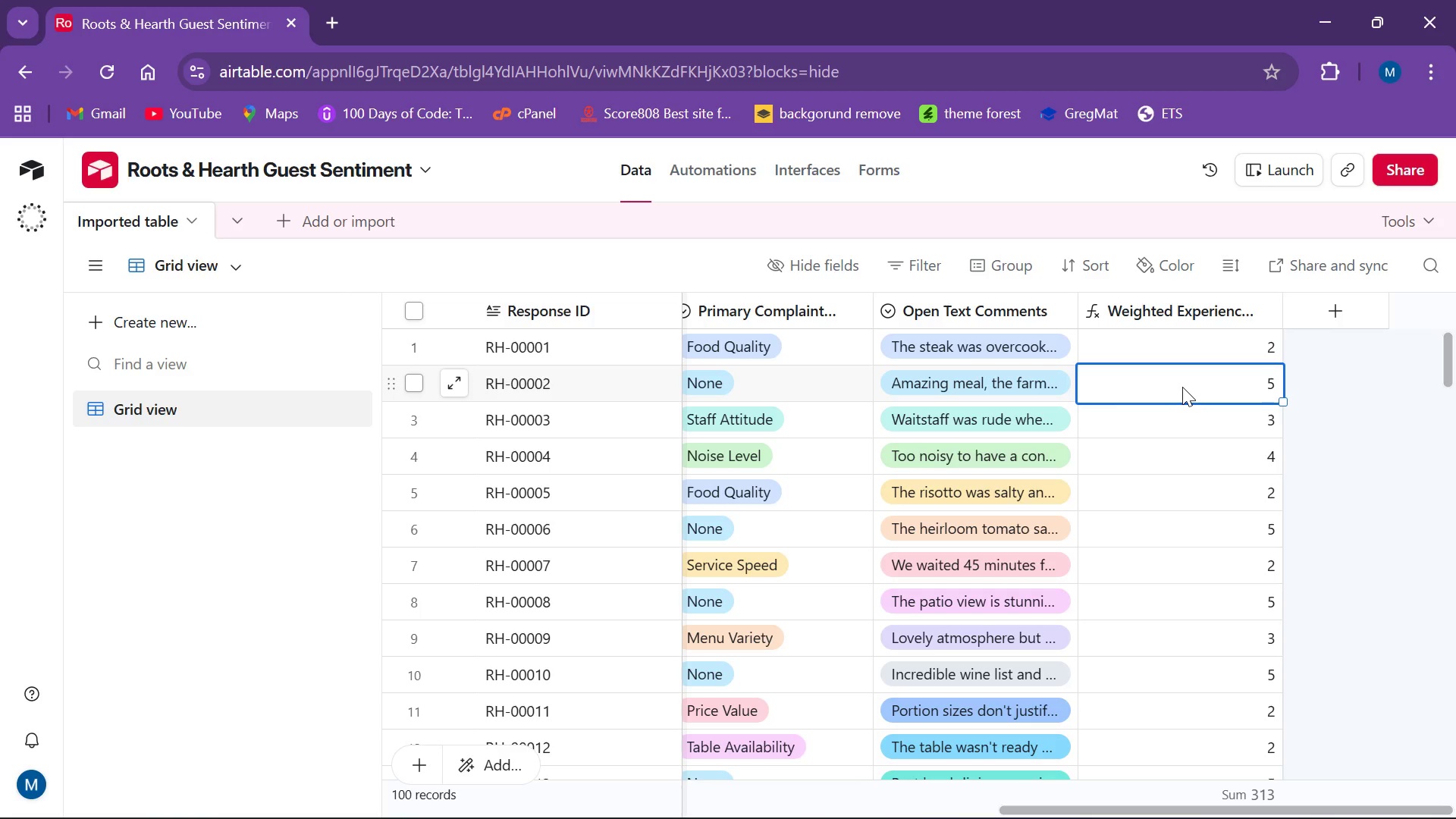 
left_click([1207, 412])
 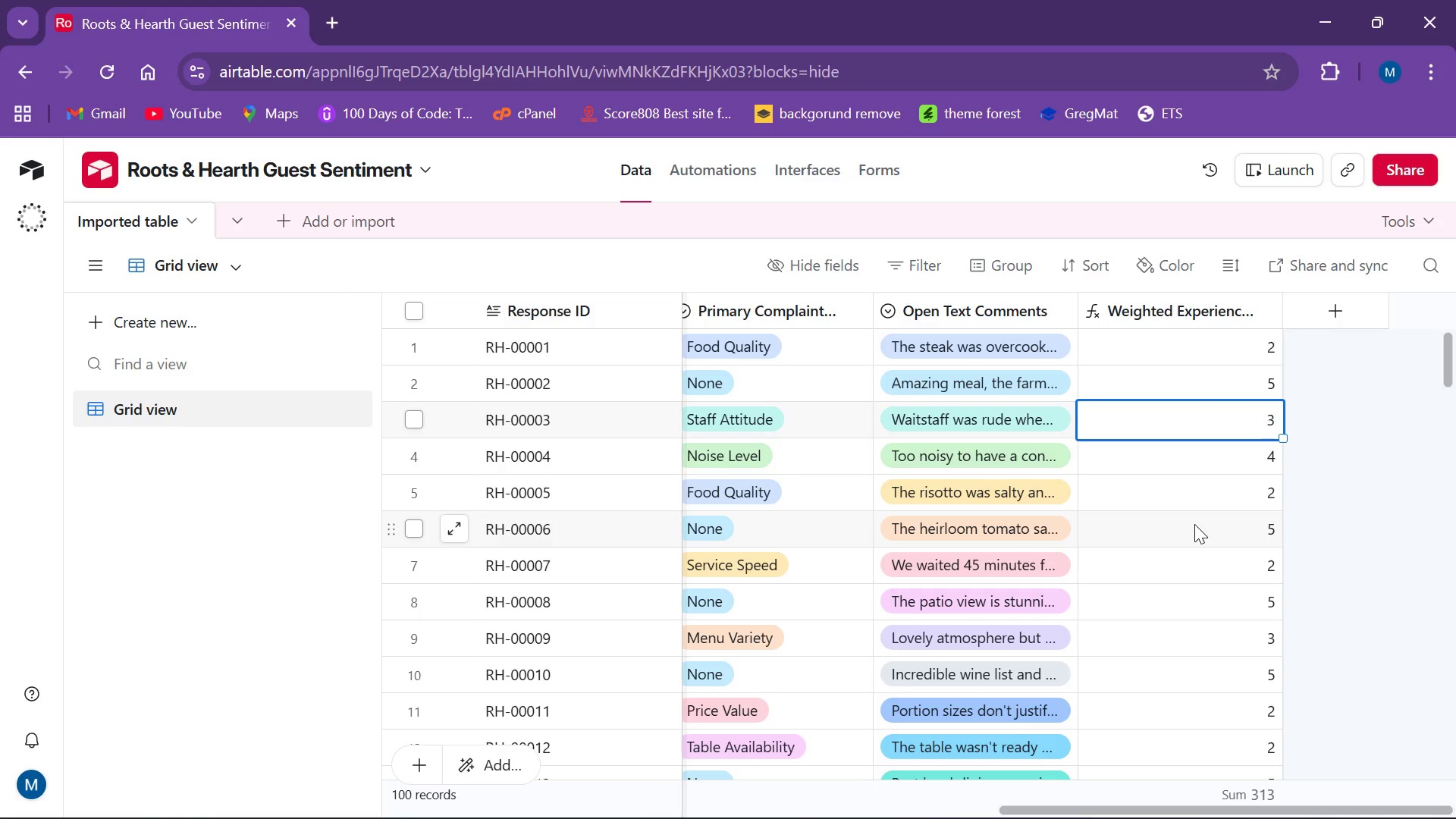 
wait(12.62)
 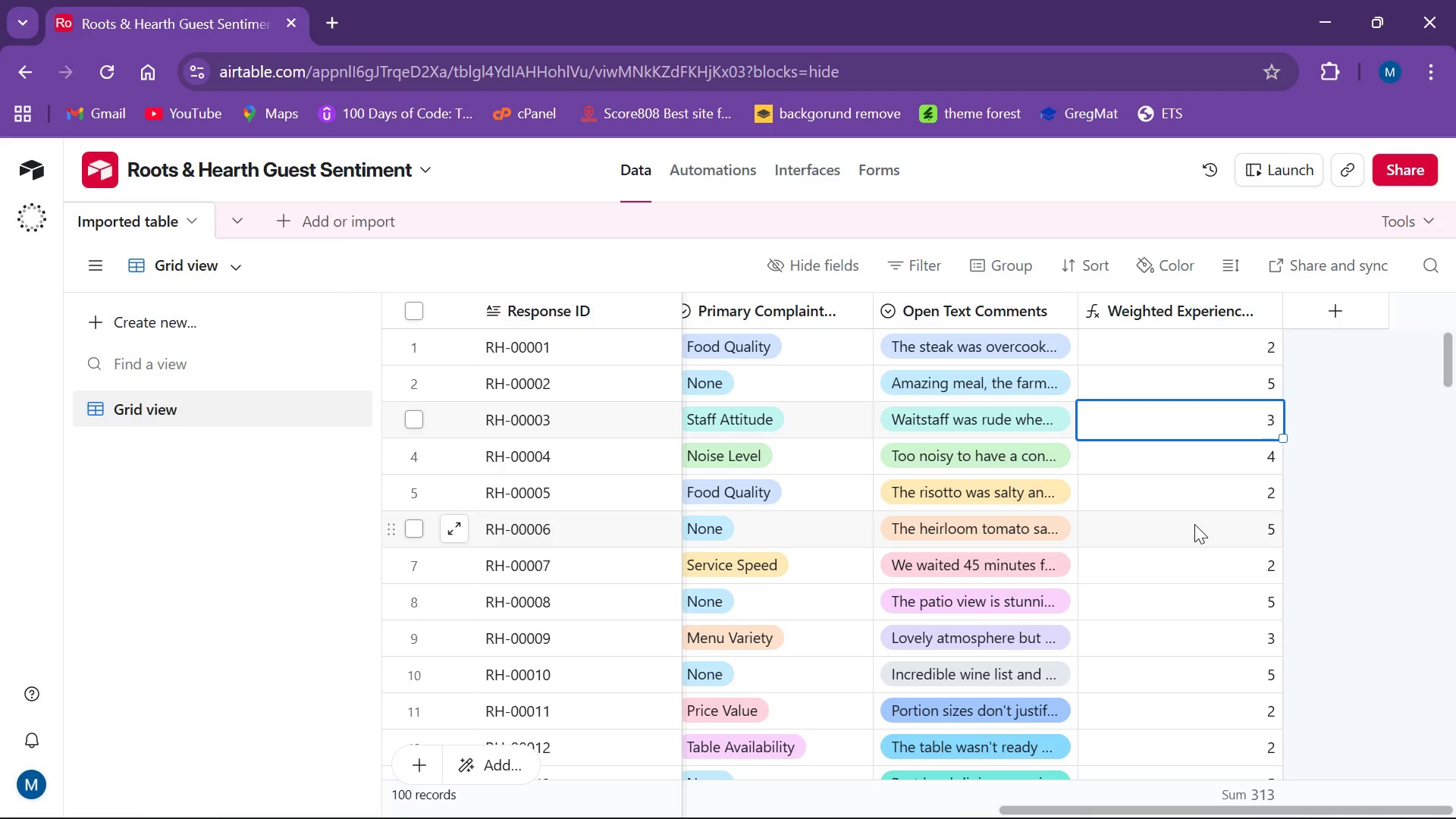 
scroll: coordinate [1247, 544], scroll_direction: down, amount: 2.0
 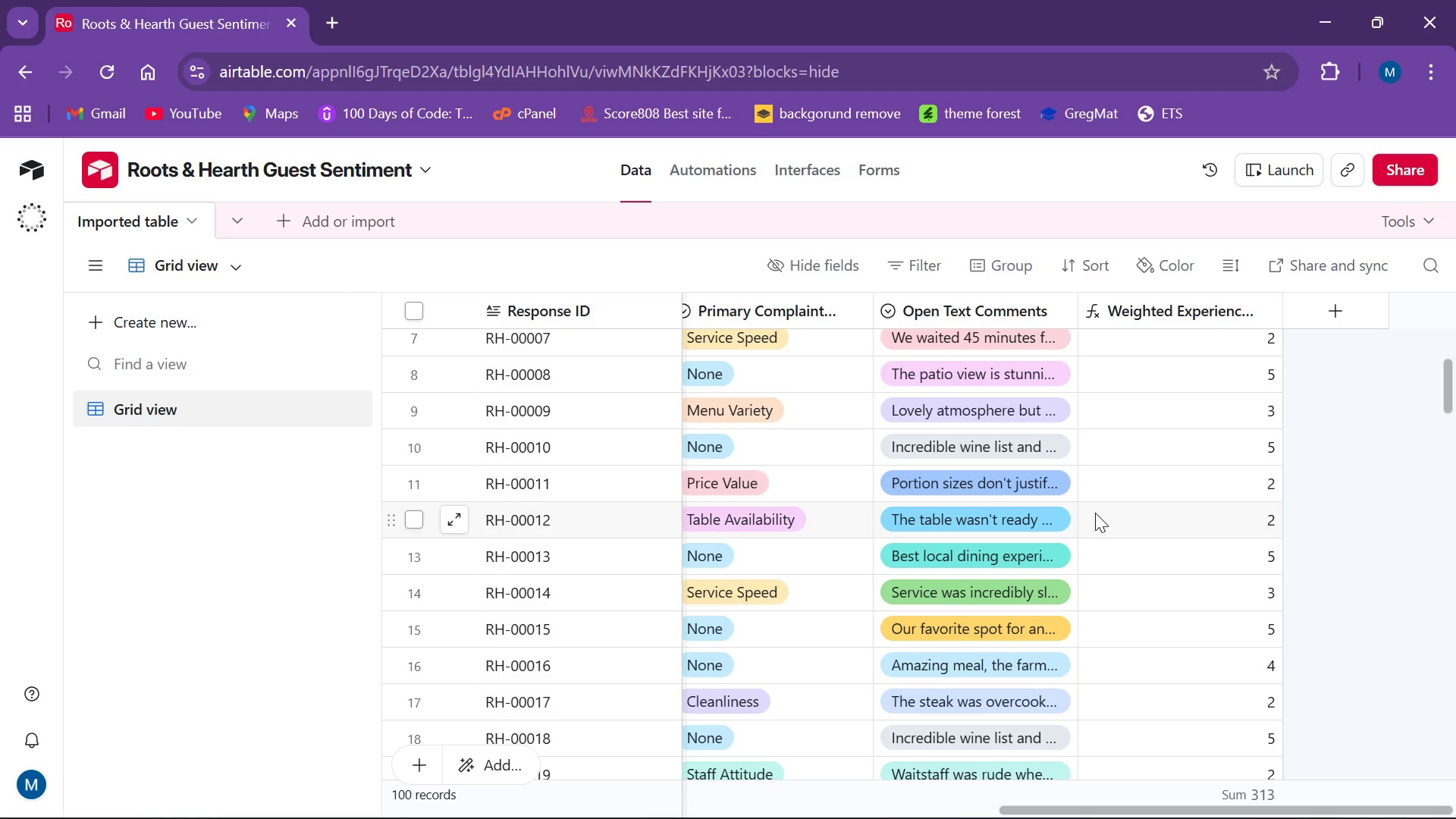 
wait(17.12)
 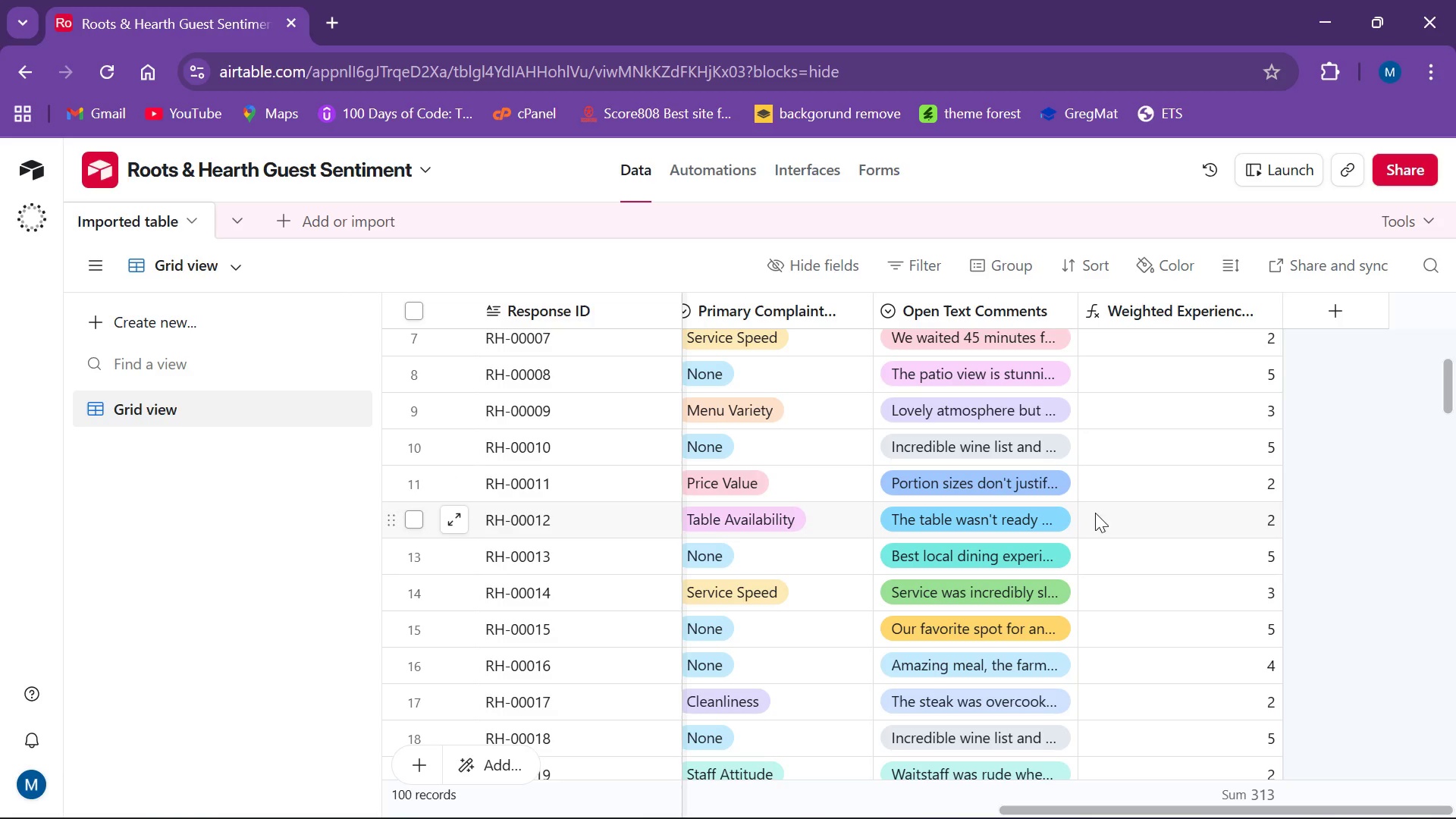 
scroll: coordinate [1258, 462], scroll_direction: down, amount: 1.0
 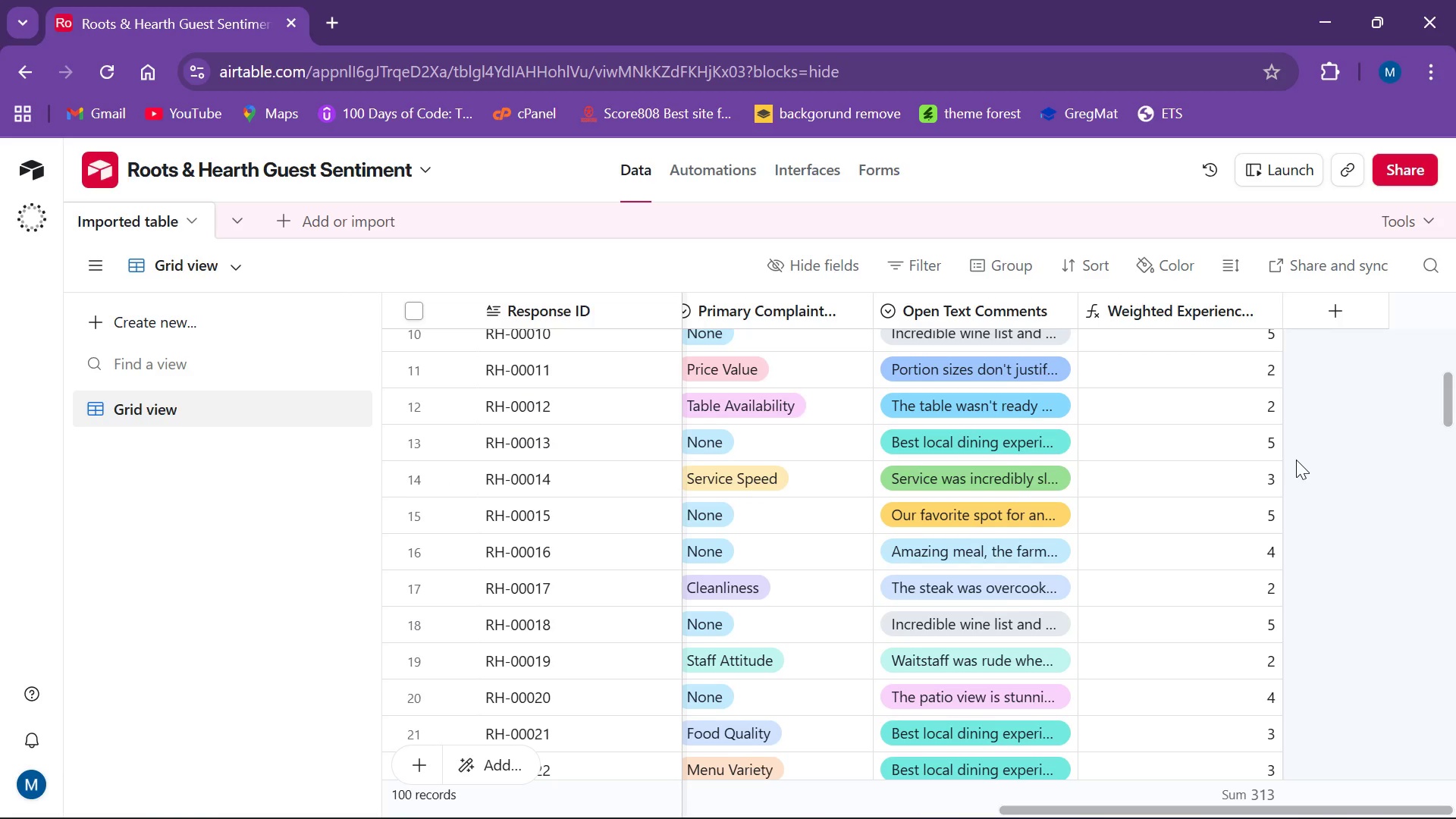 
wait(11.36)
 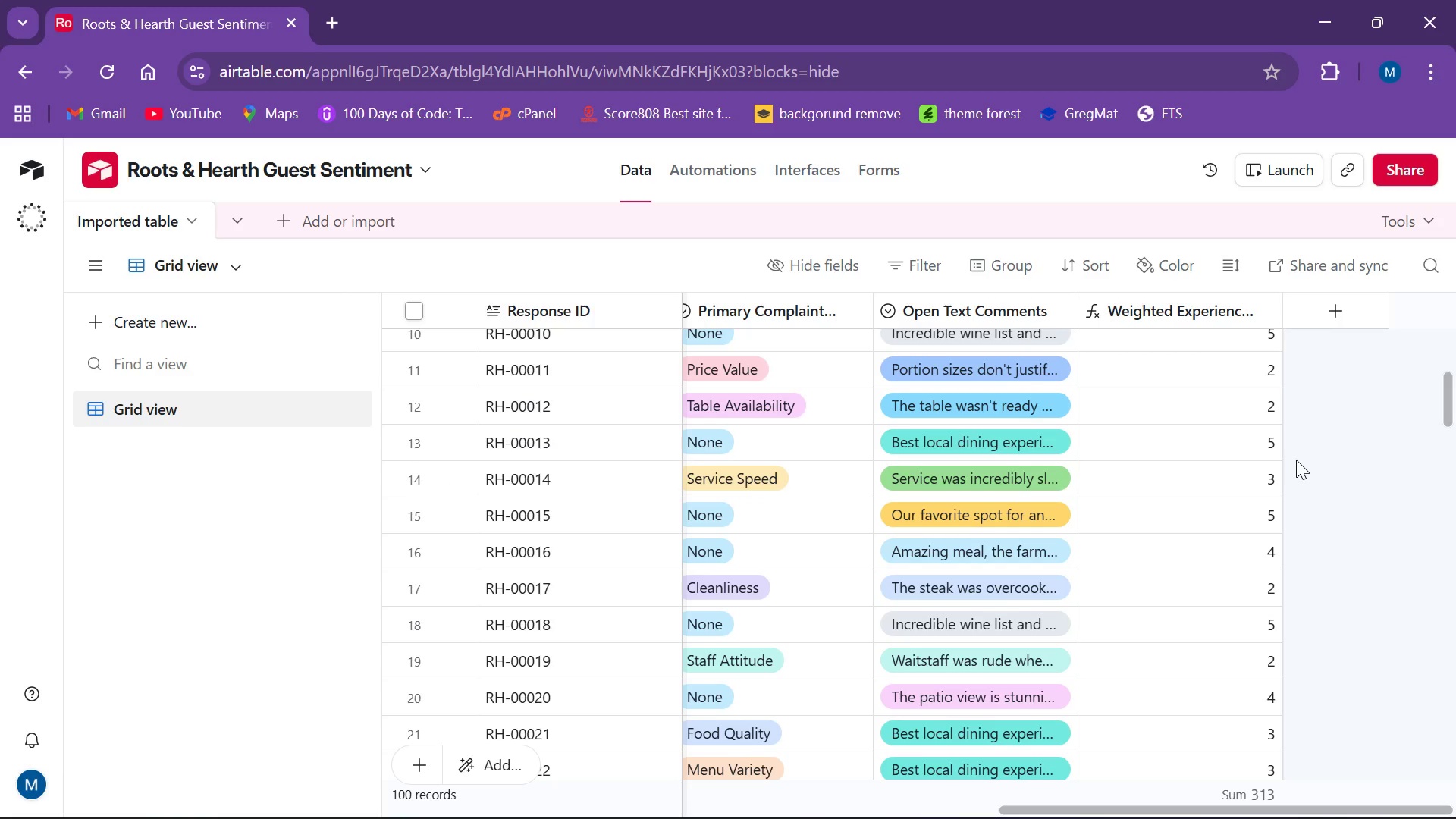 
left_click_drag(start_coordinate=[1041, 808], to_coordinate=[827, 811])
 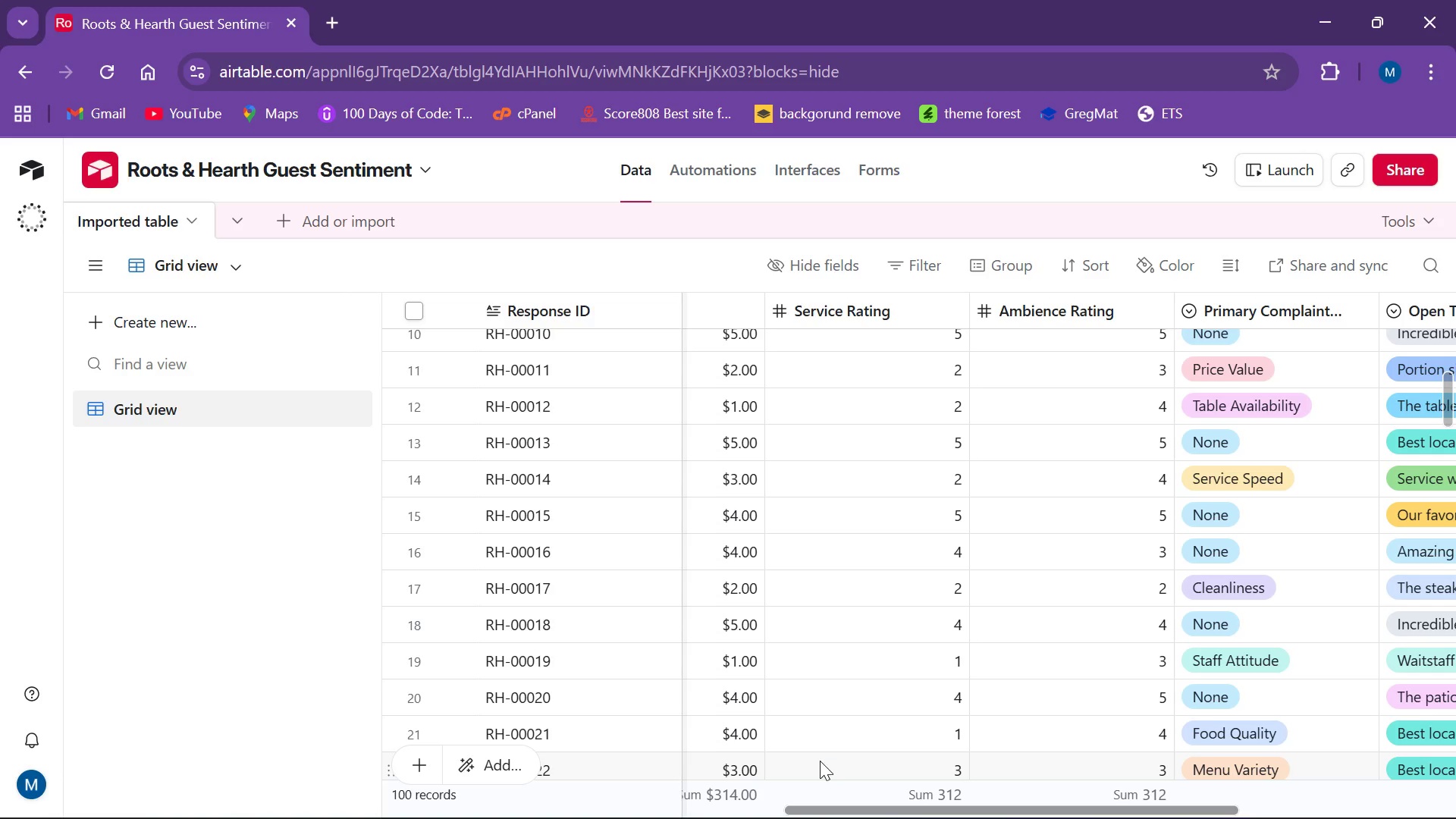 
wait(8.06)
 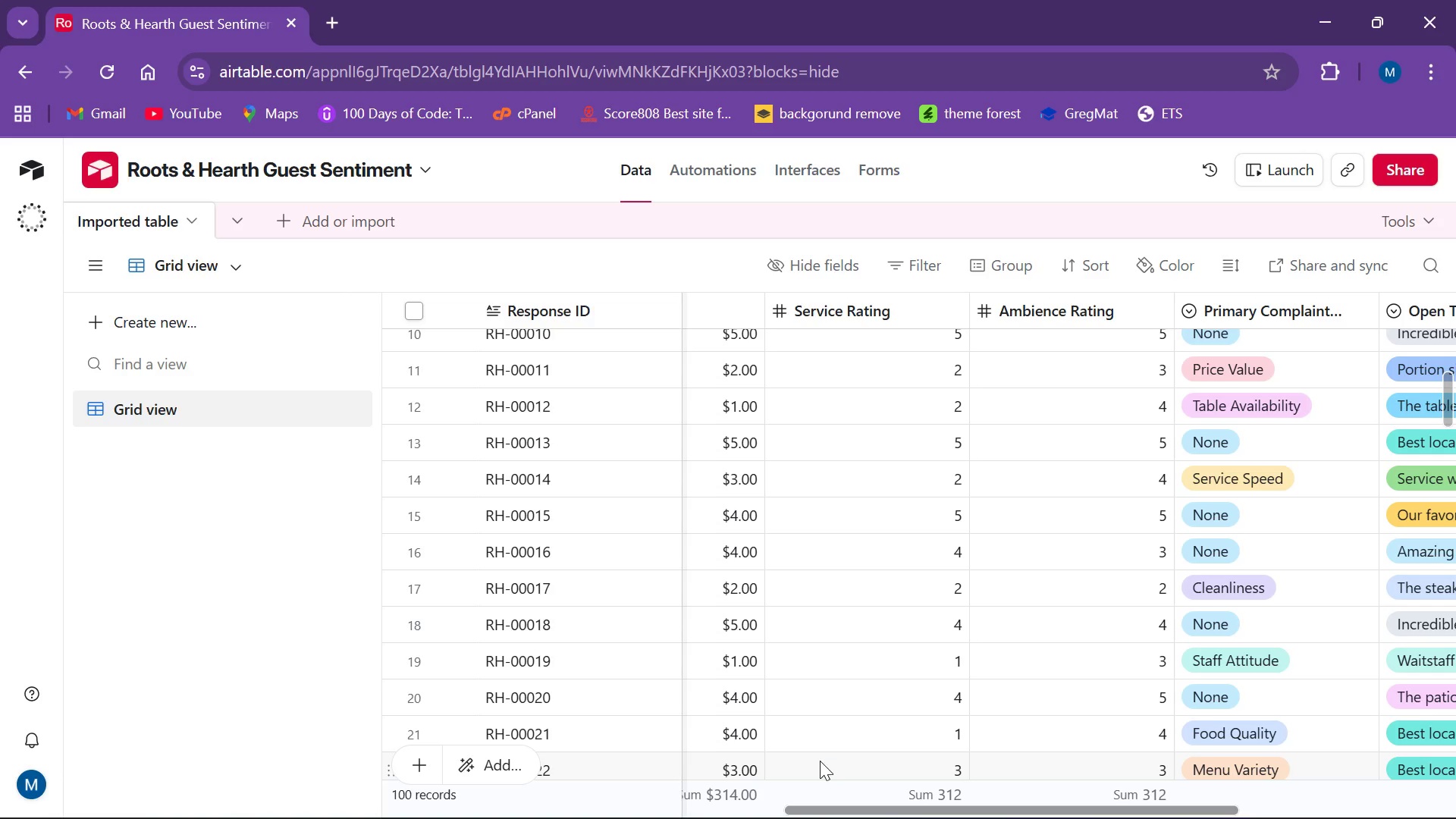 
left_click_drag(start_coordinate=[1018, 808], to_coordinate=[1308, 818])
 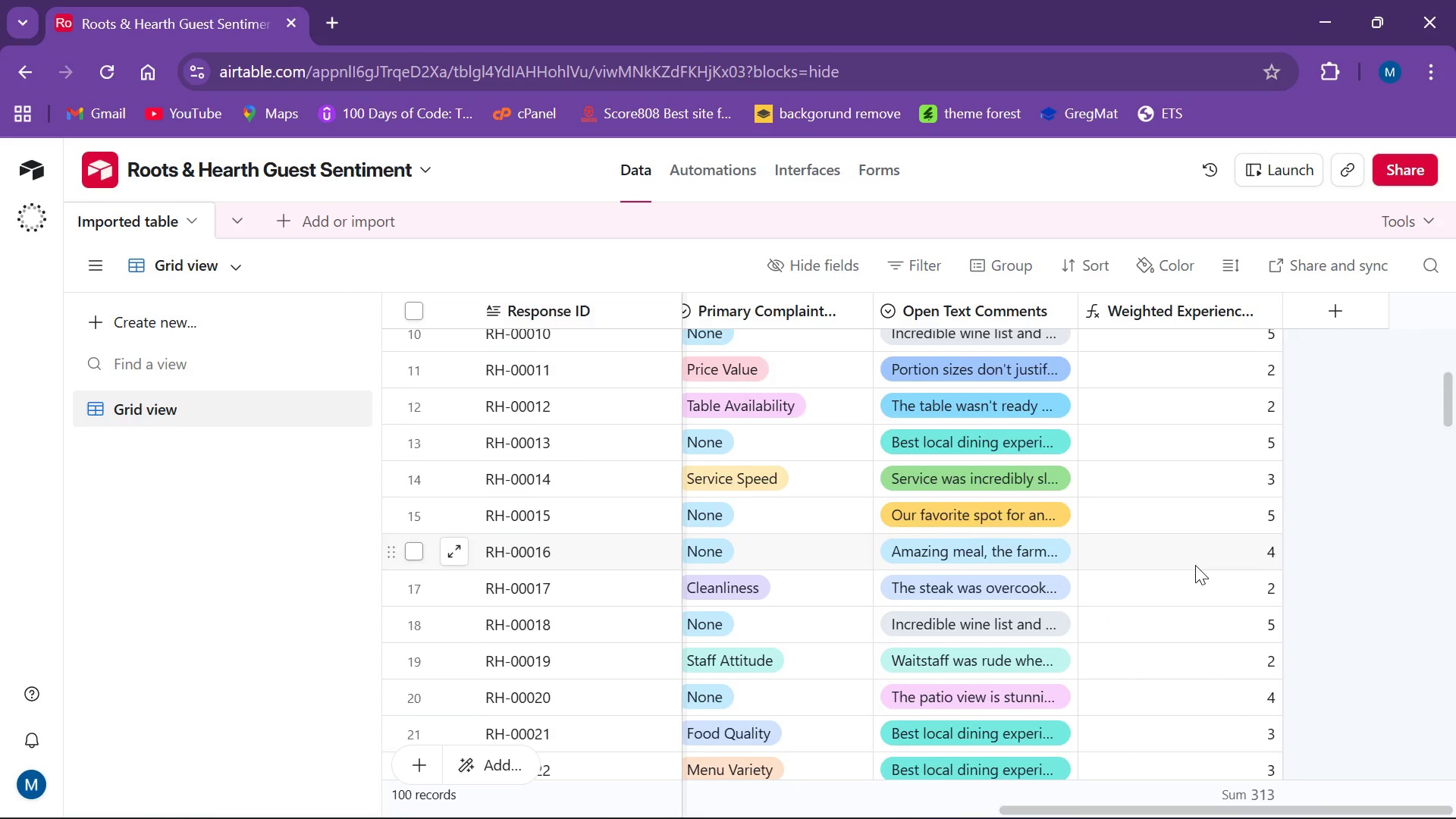 
scroll: coordinate [1210, 544], scroll_direction: up, amount: 10.0
 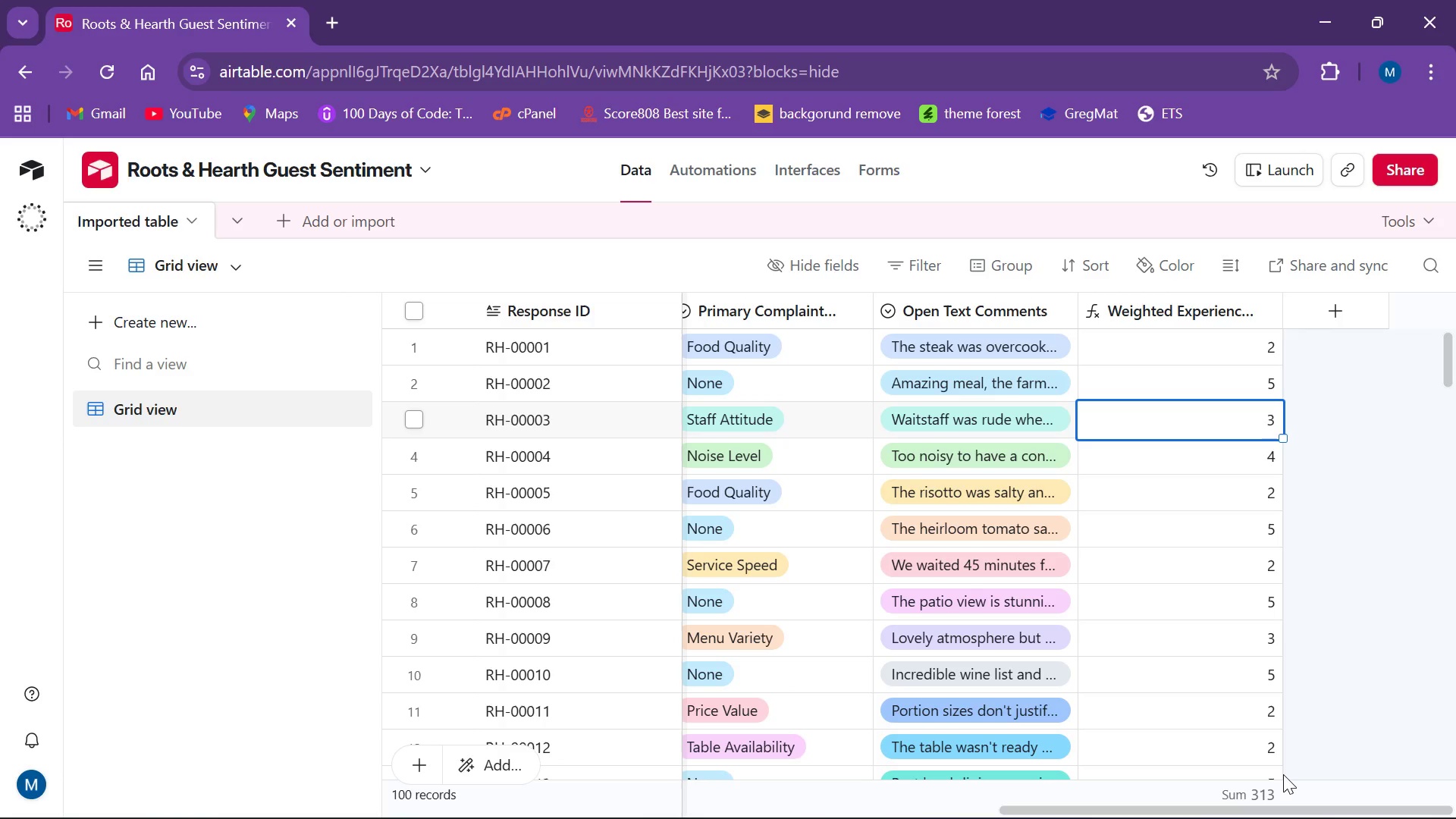 
wait(25.13)
 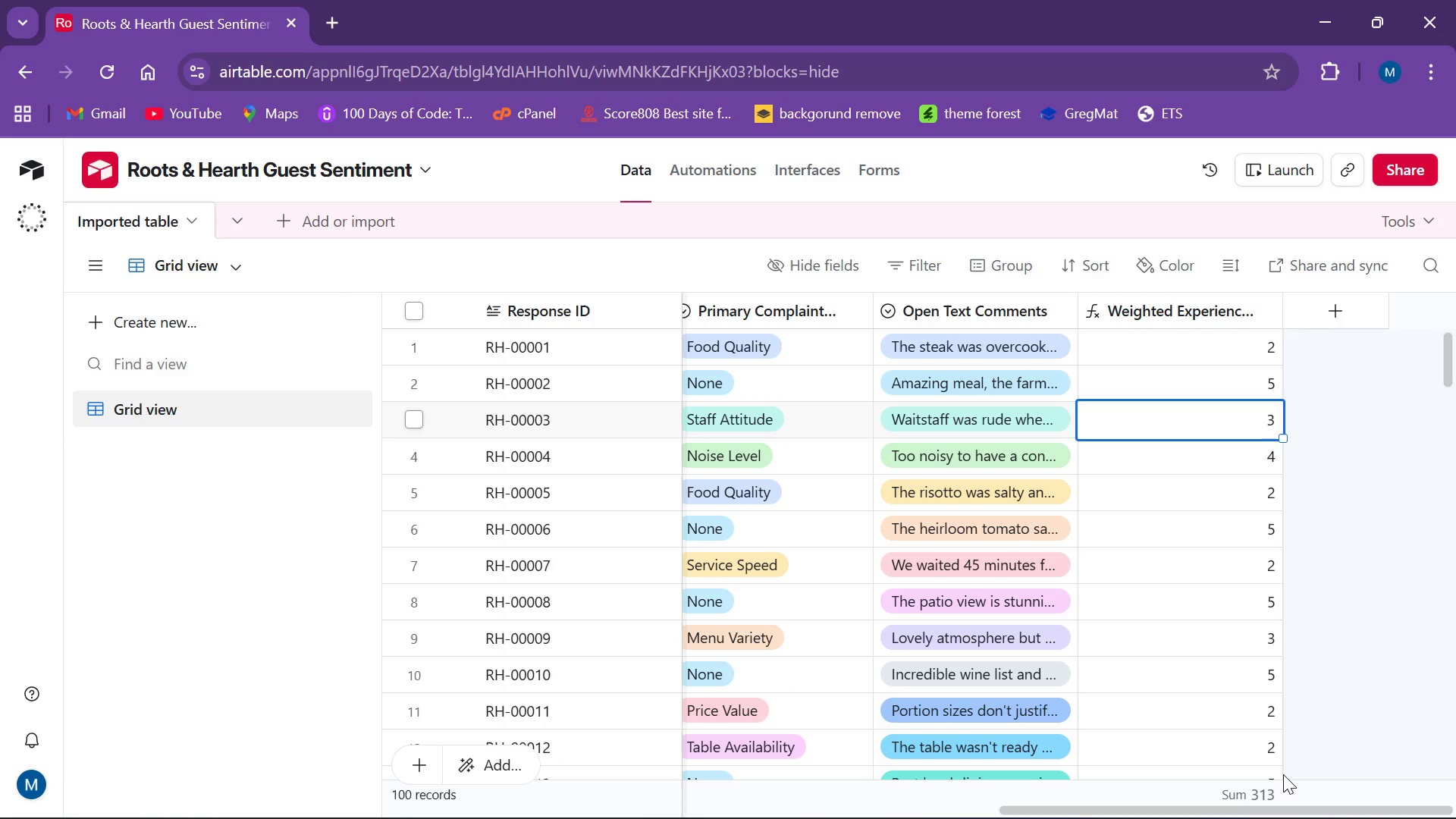 
scroll: coordinate [1135, 474], scroll_direction: down, amount: 2.0
 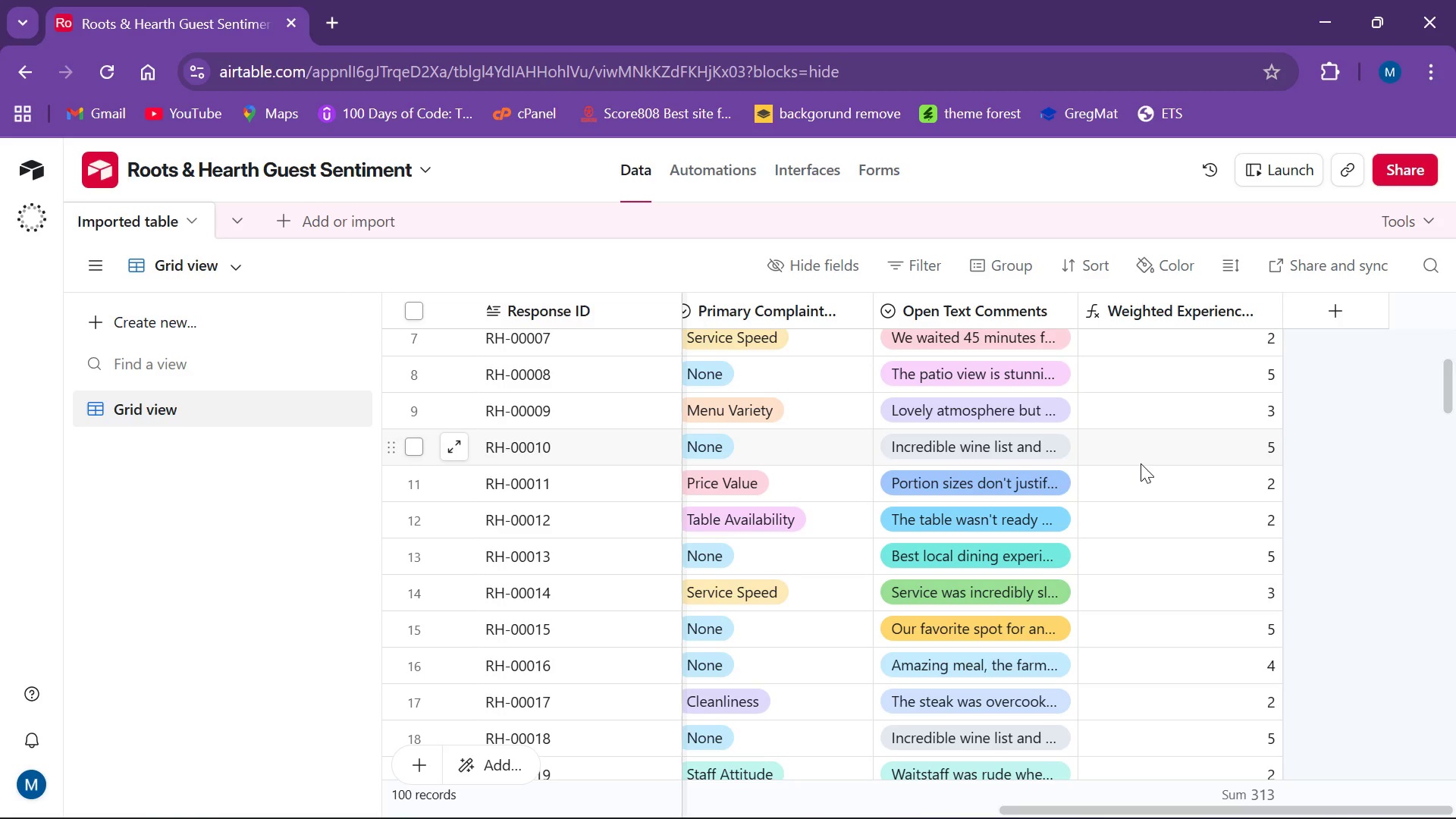 
wait(8.29)
 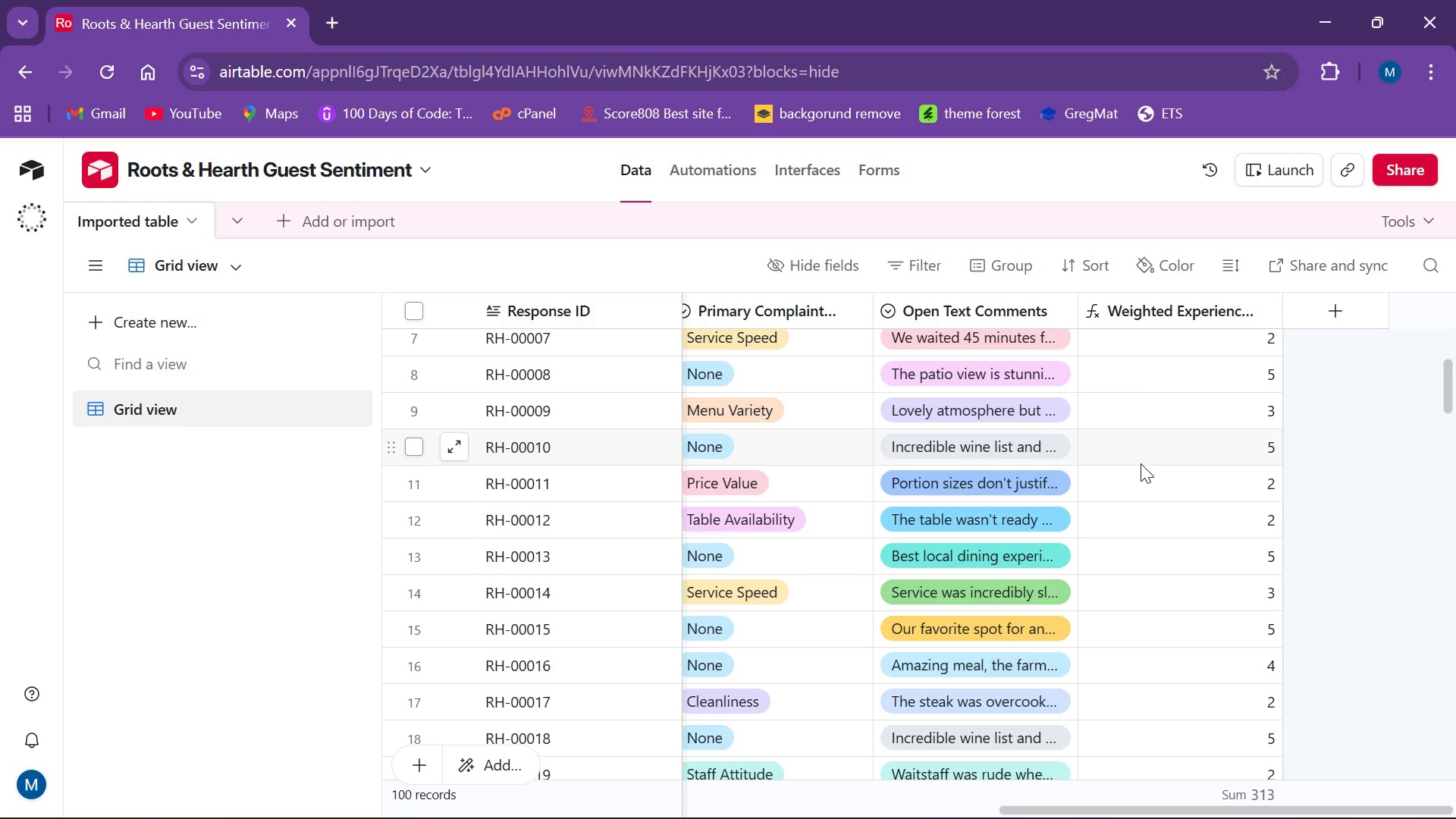 
scroll: coordinate [1143, 461], scroll_direction: down, amount: 1.0
 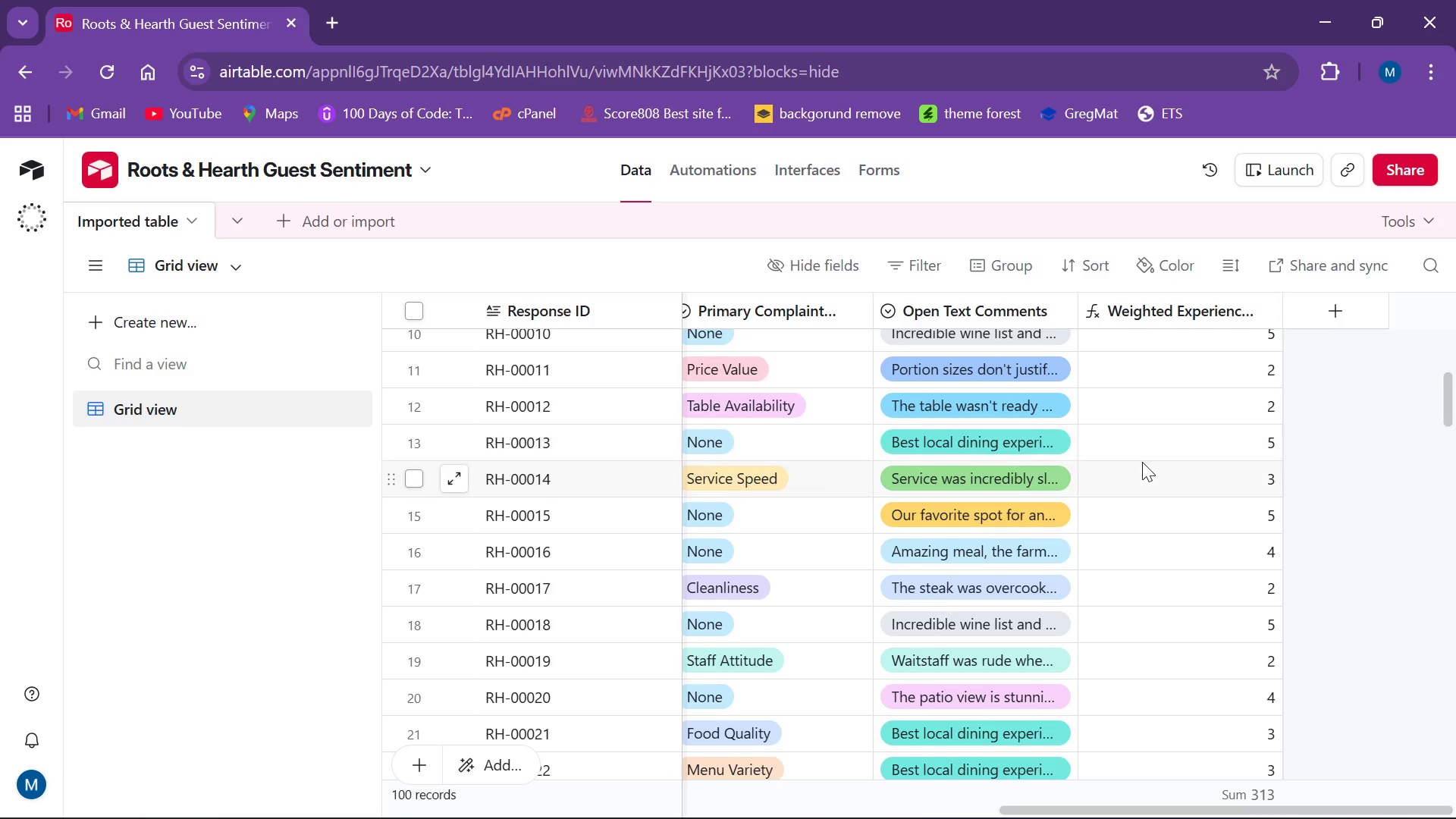 
wait(7.96)
 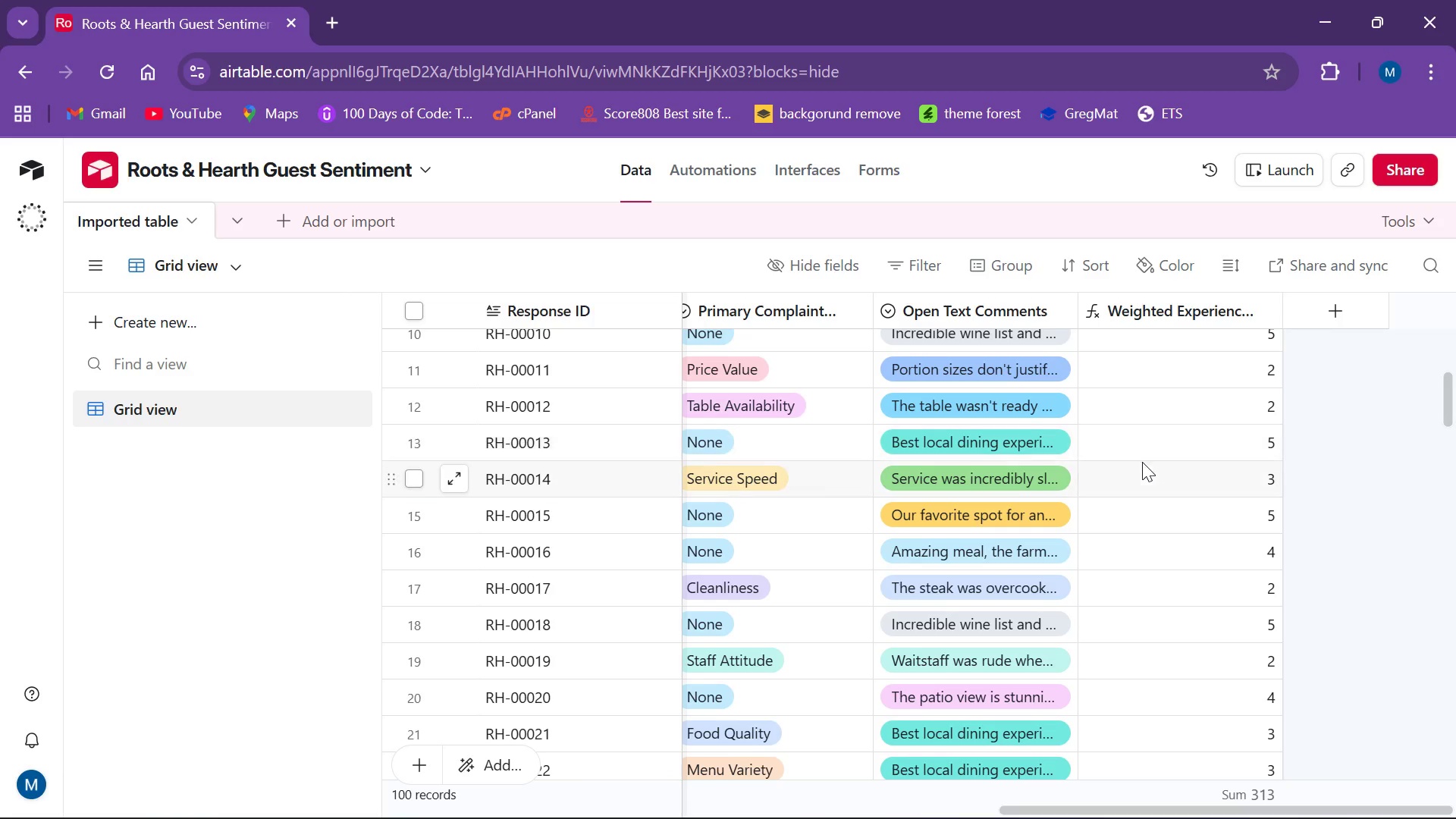 
left_click([1200, 305])
 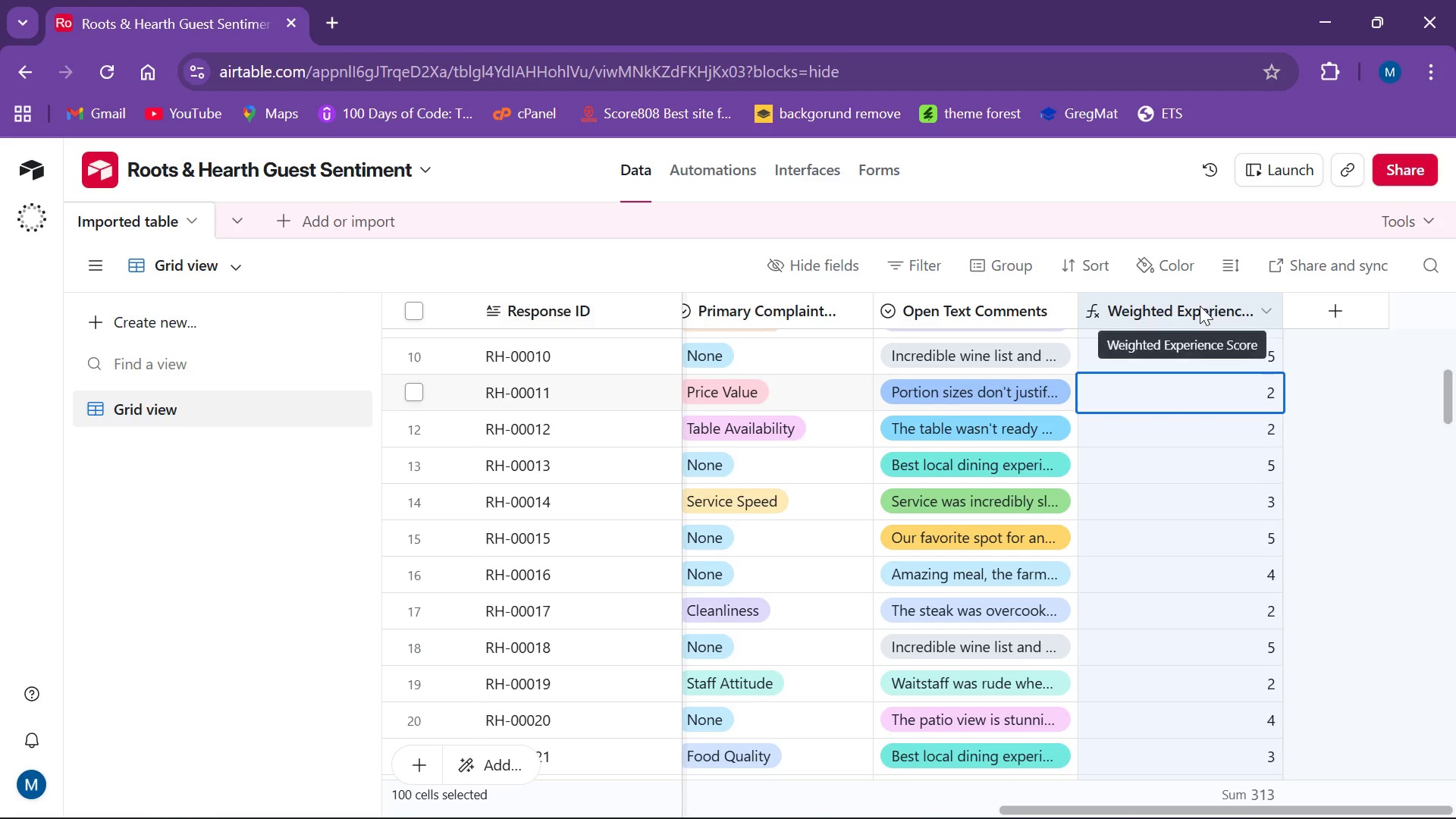 
right_click([1200, 306])
 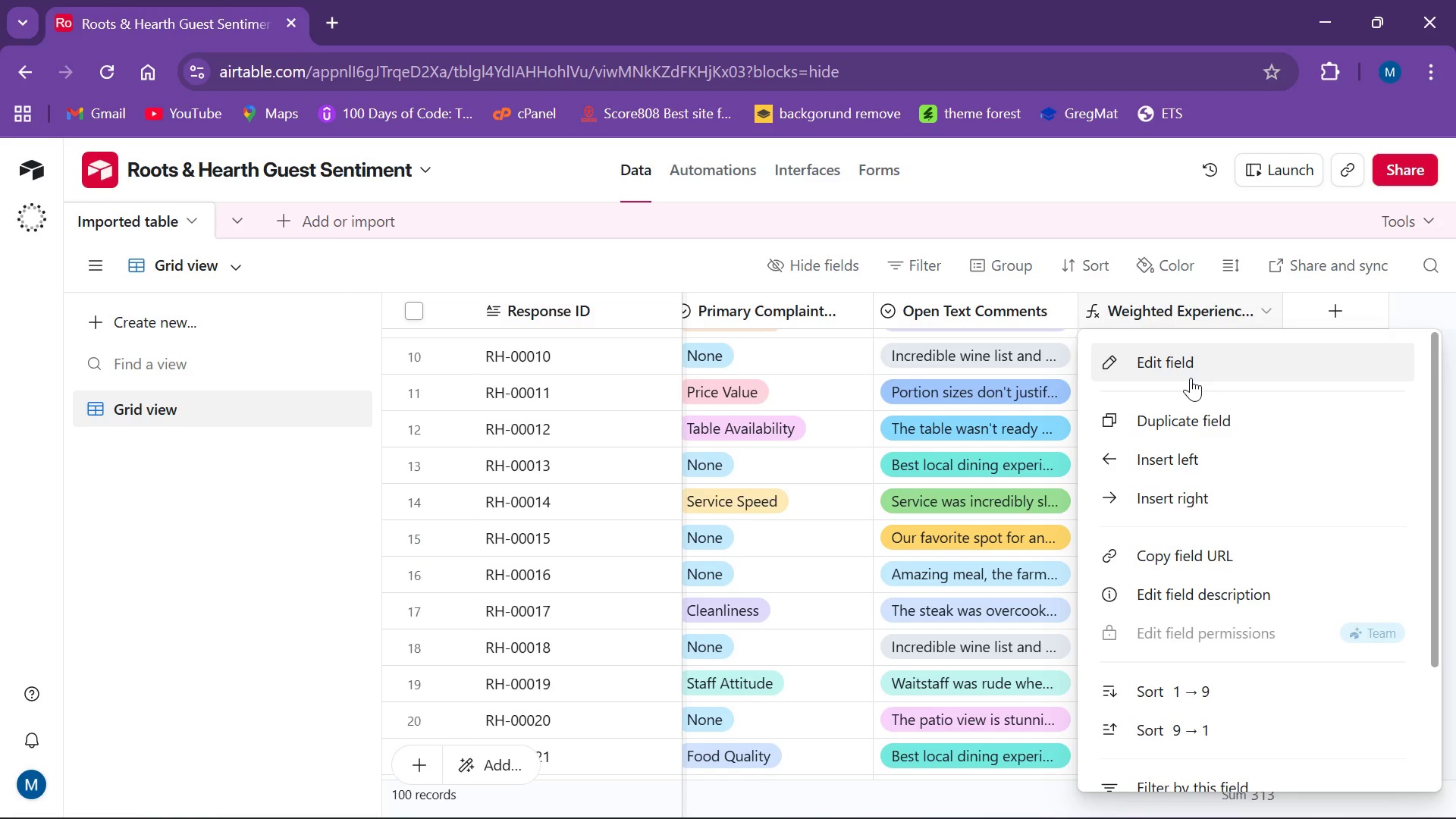 
left_click([1191, 378])
 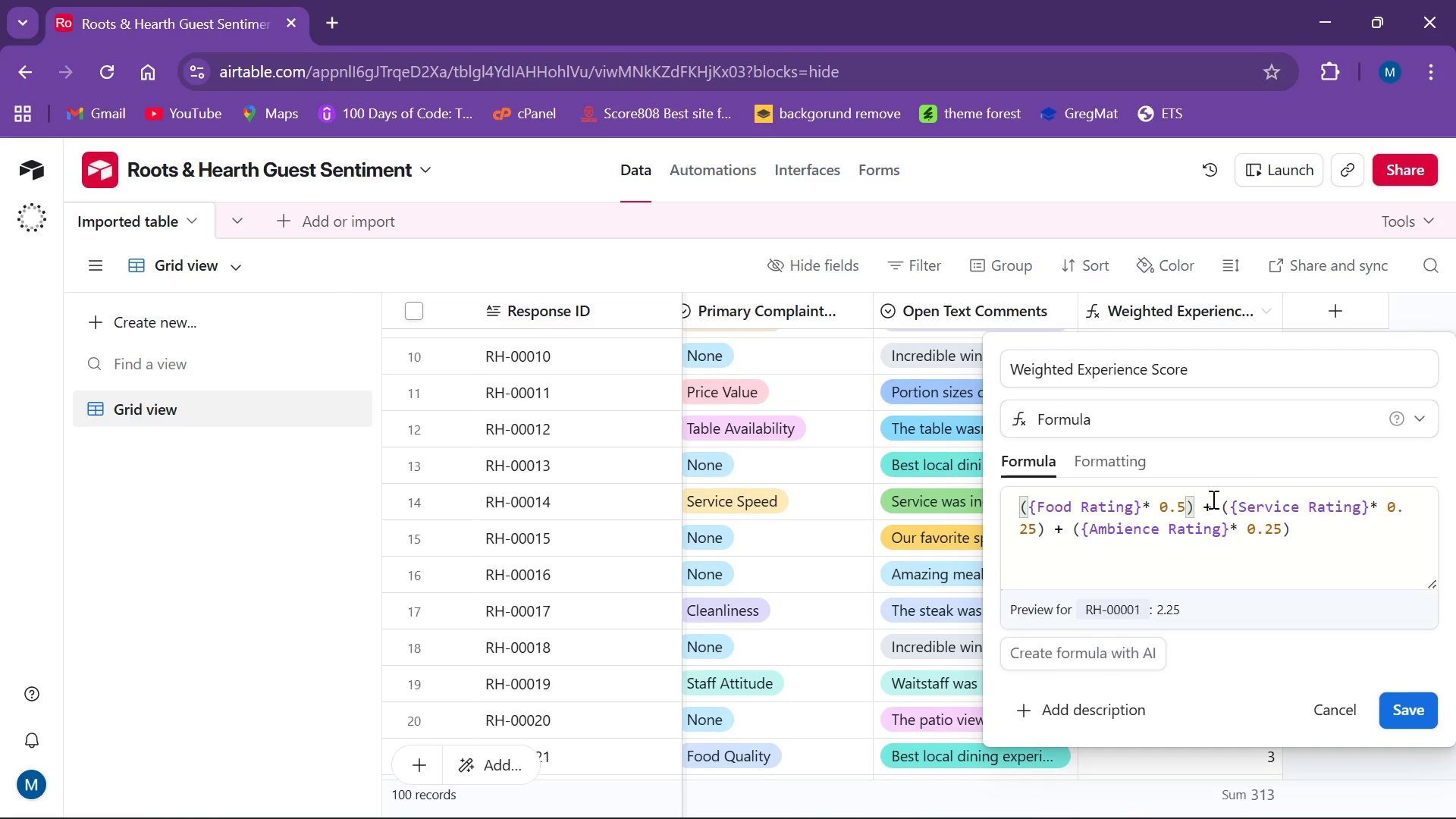 
scroll: coordinate [1191, 522], scroll_direction: down, amount: 2.0
 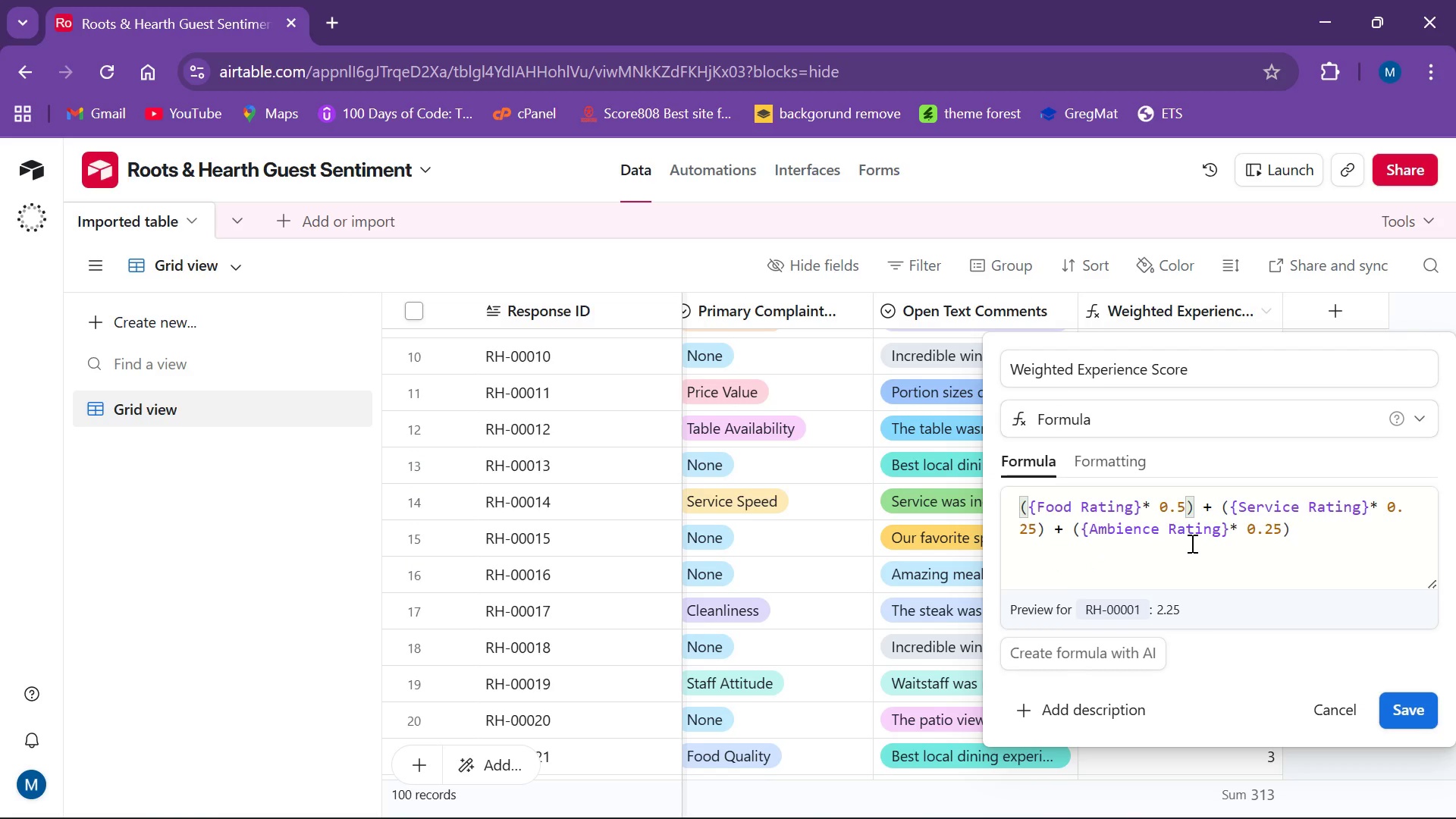 
scroll: coordinate [1191, 520], scroll_direction: up, amount: 1.0
 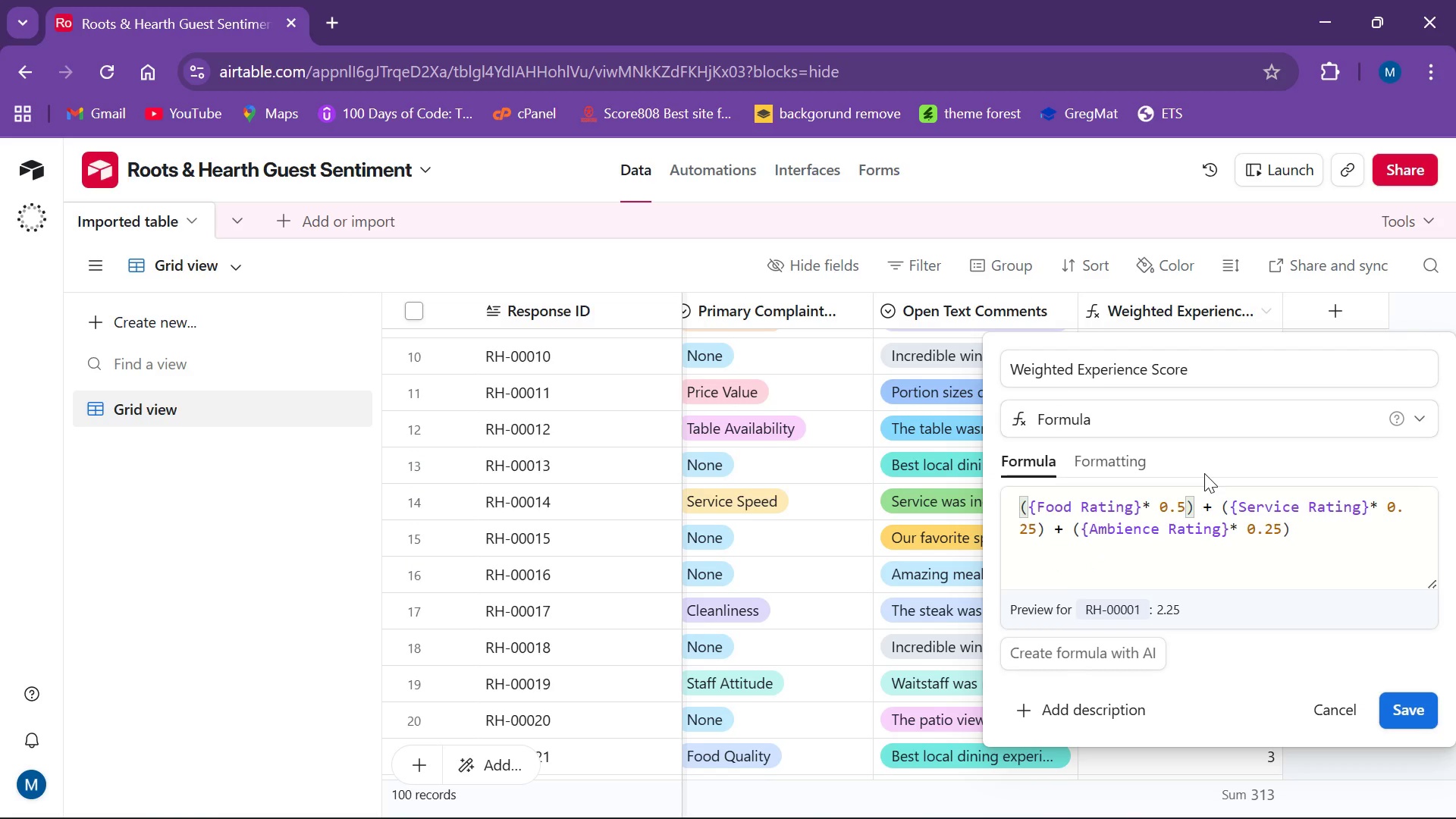 
wait(5.37)
 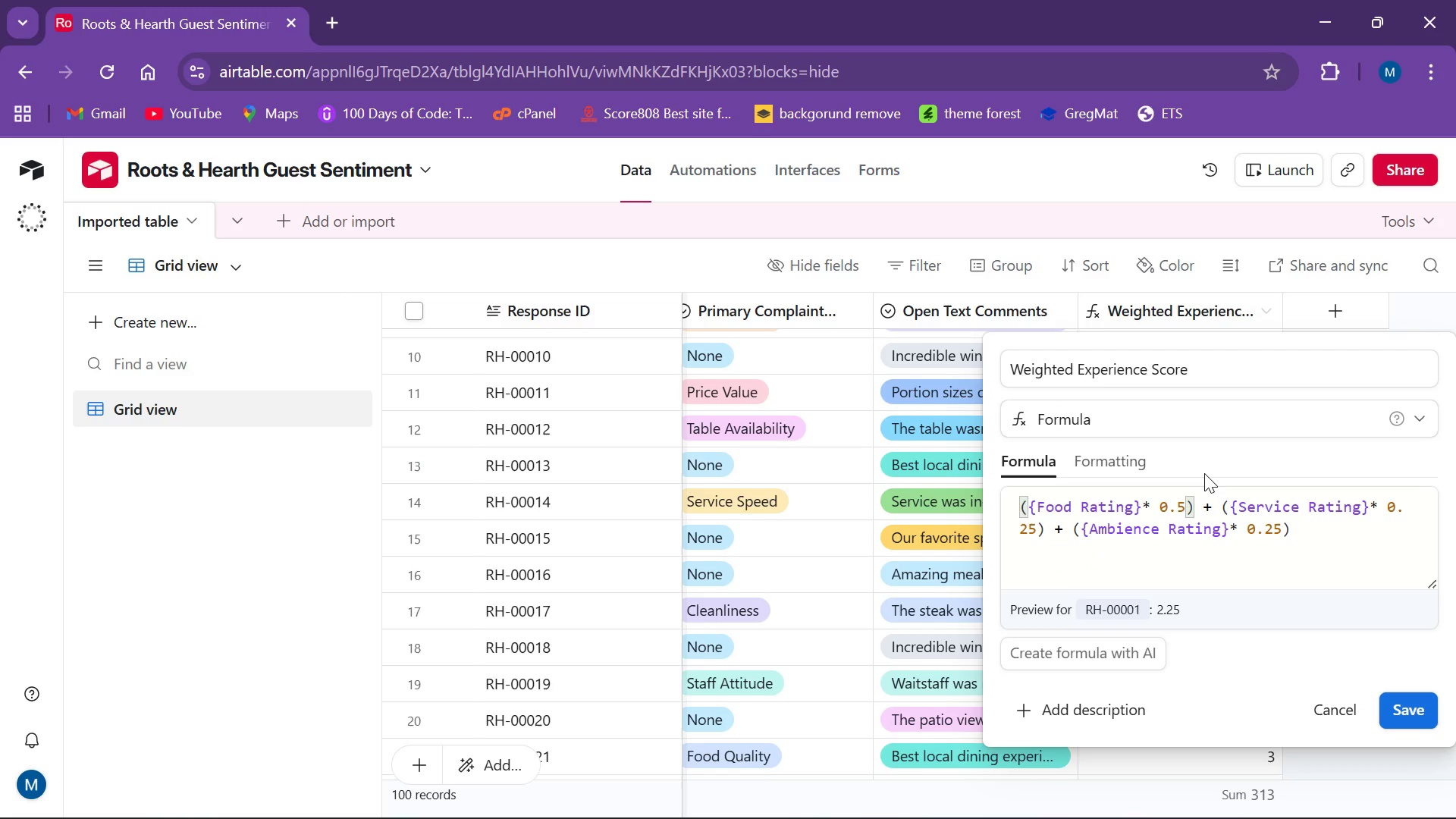 
left_click([1410, 315])
 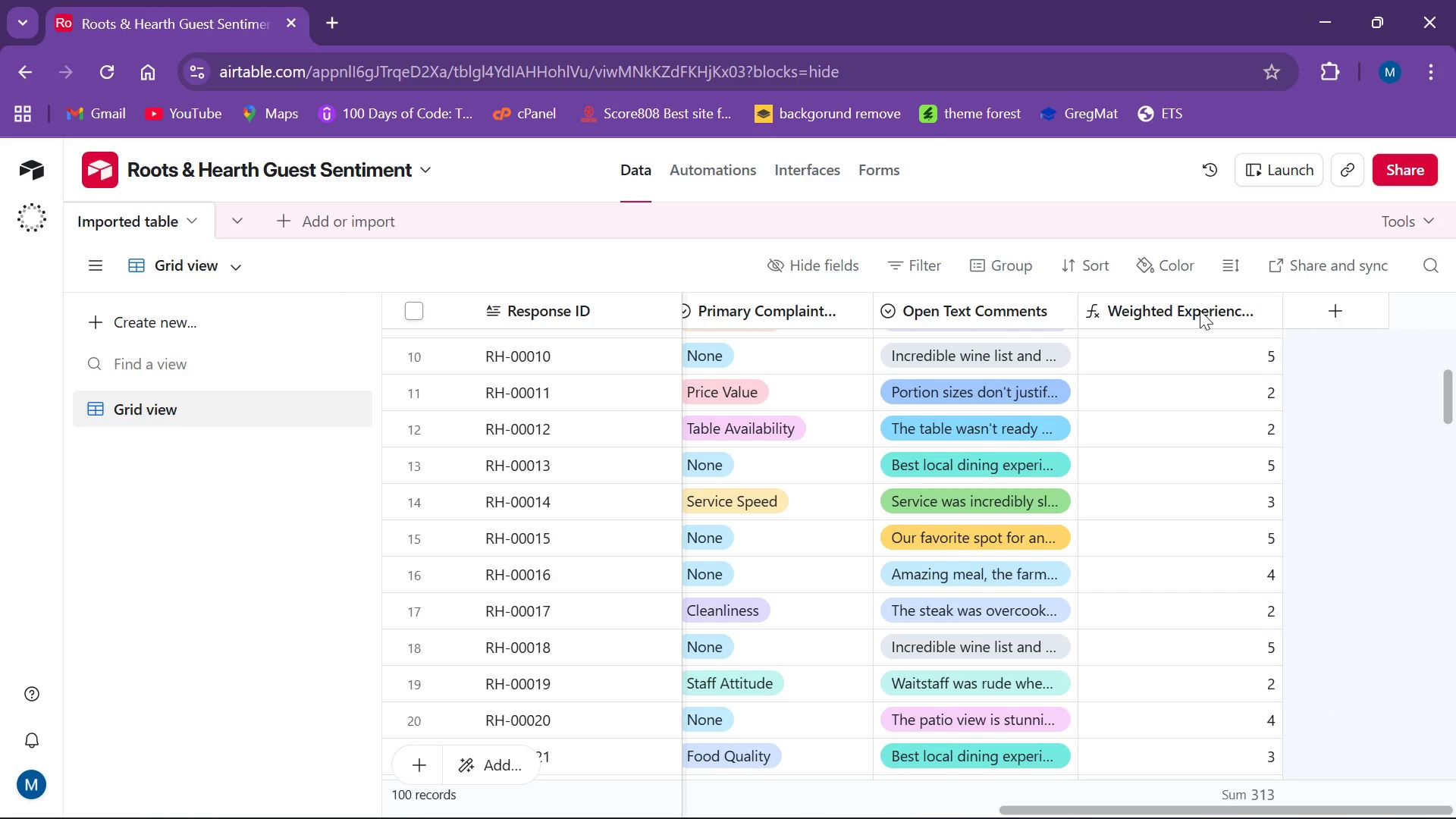 
left_click([1200, 310])
 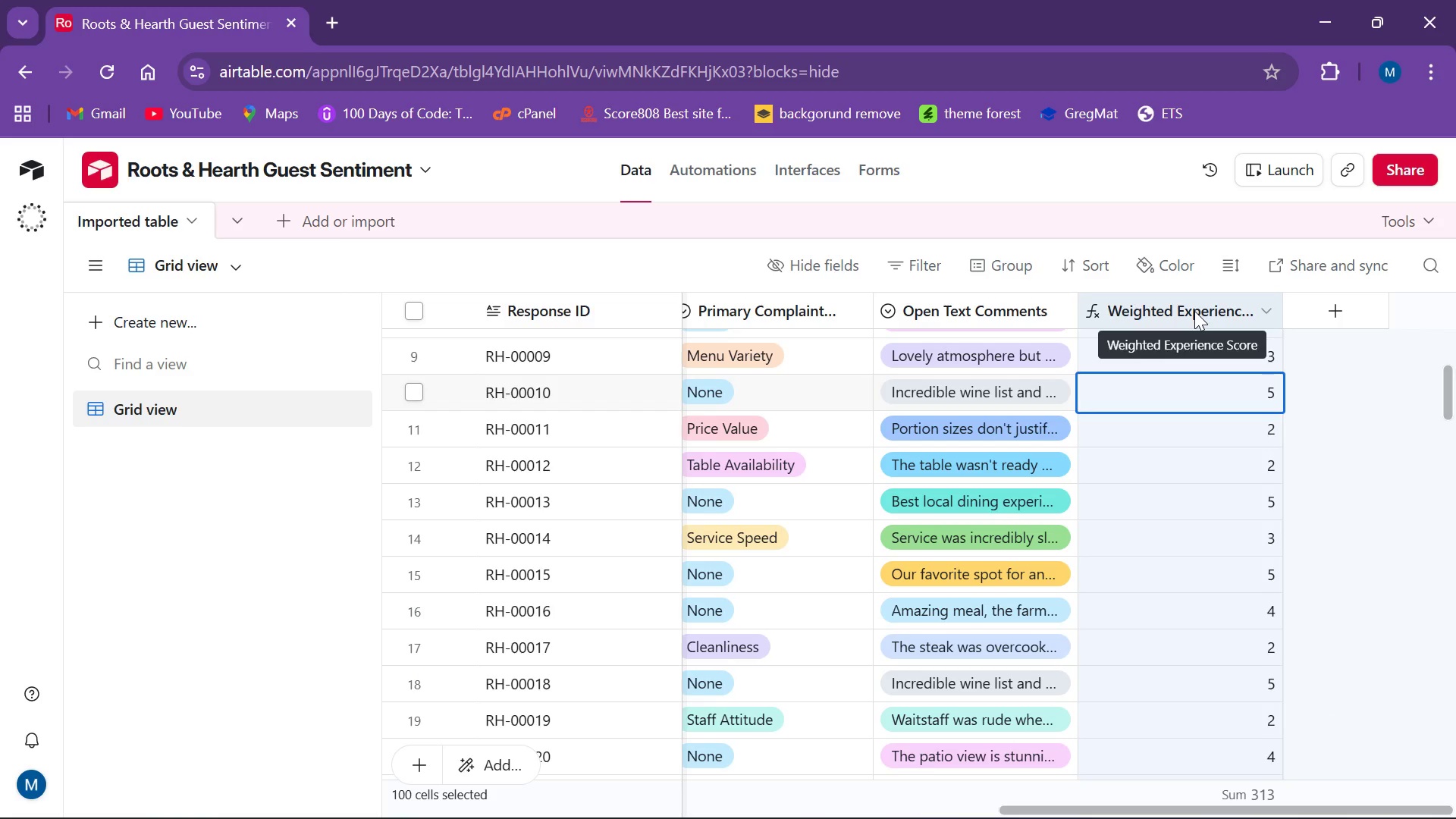 
wait(12.34)
 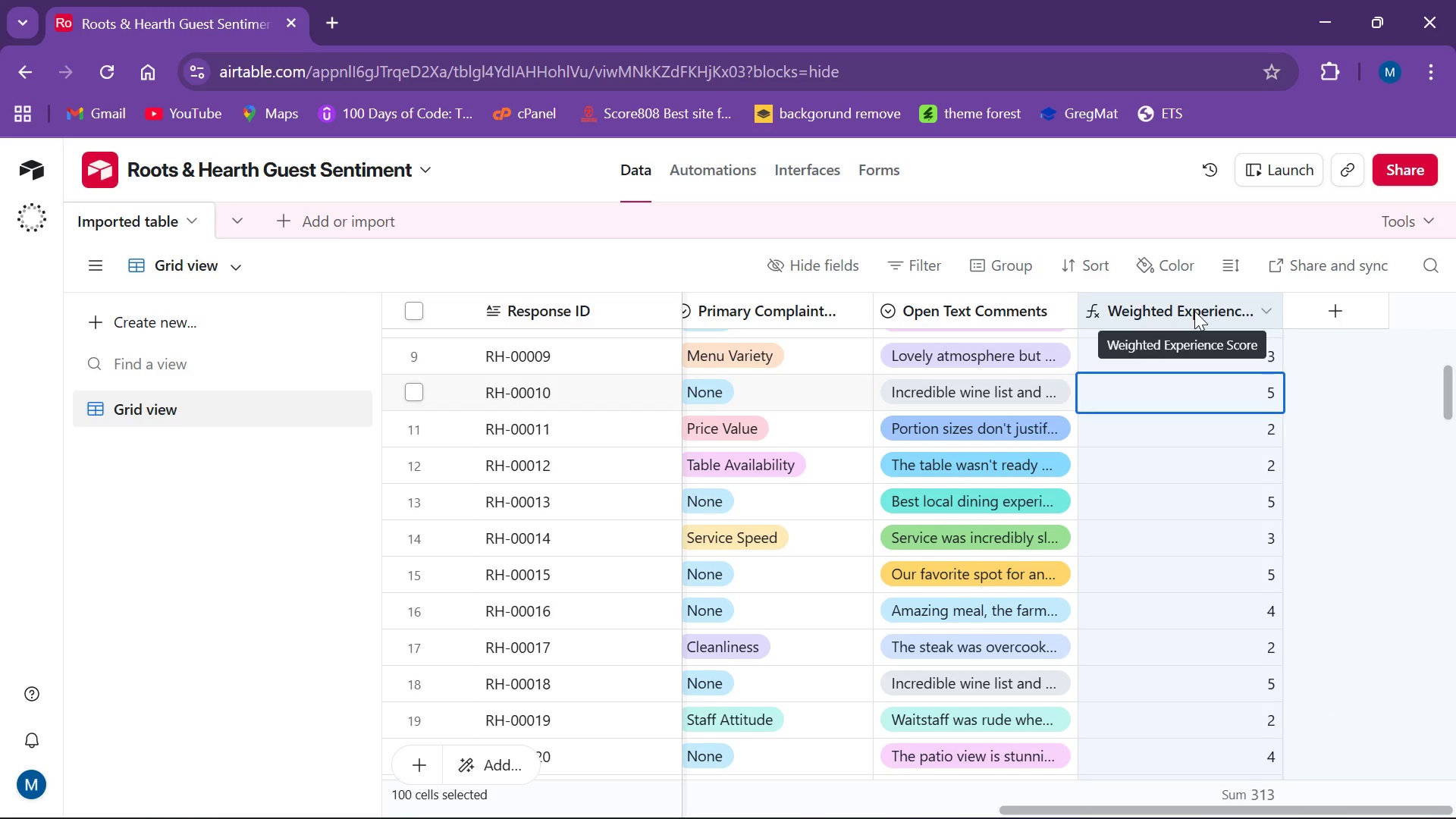 
right_click([1193, 311])
 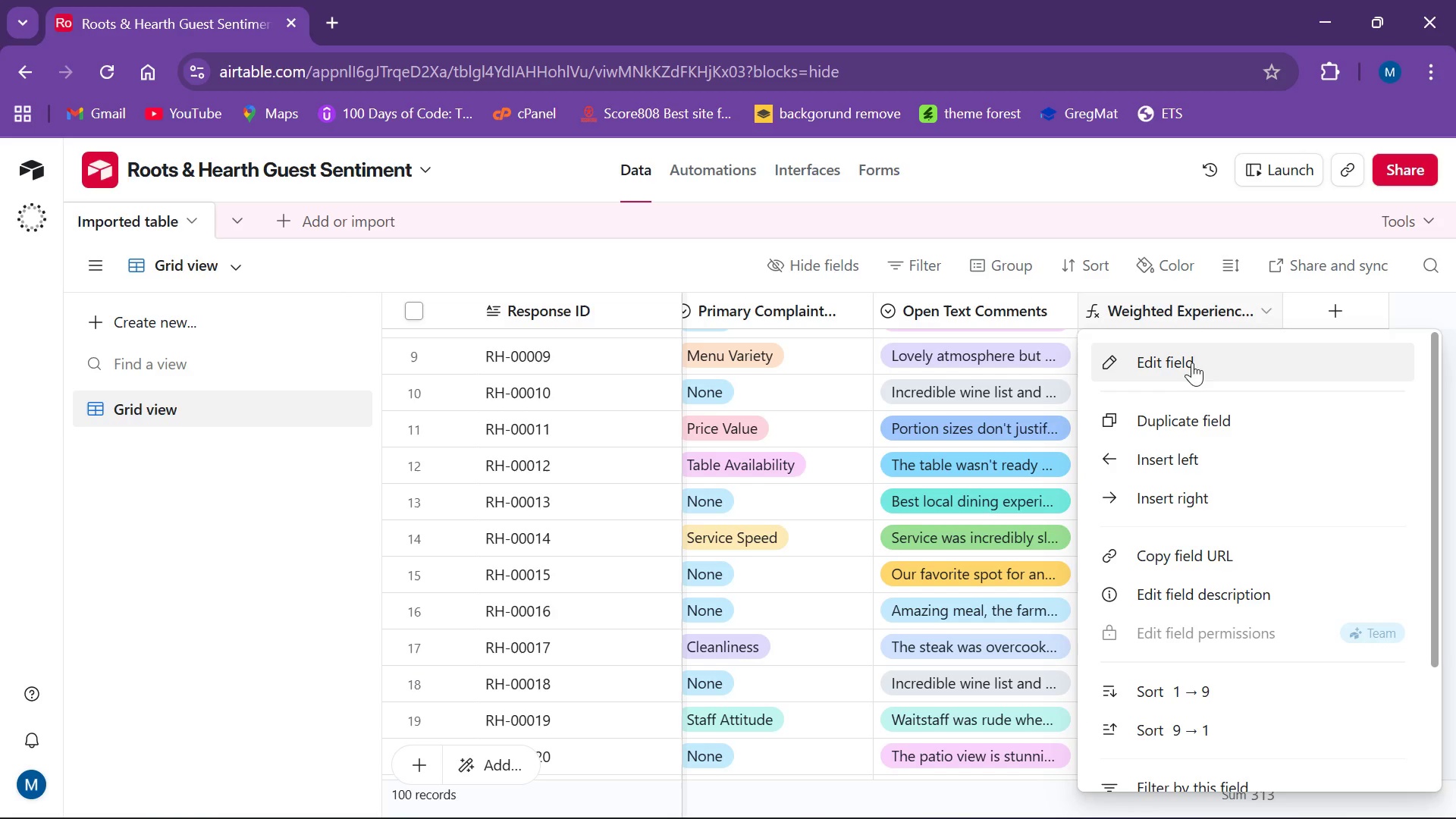 
left_click([1188, 372])
 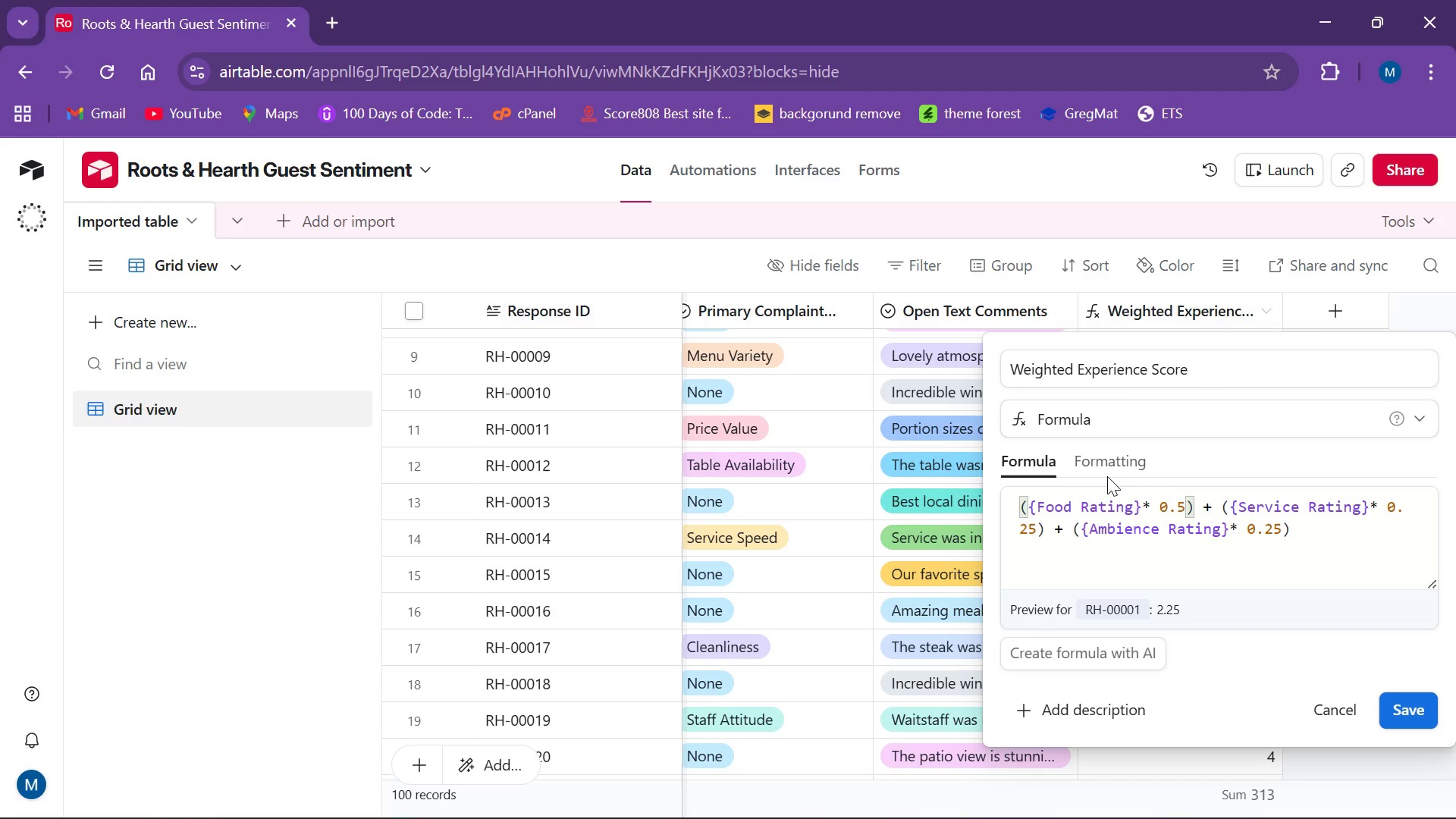 
double_click([1106, 469])
 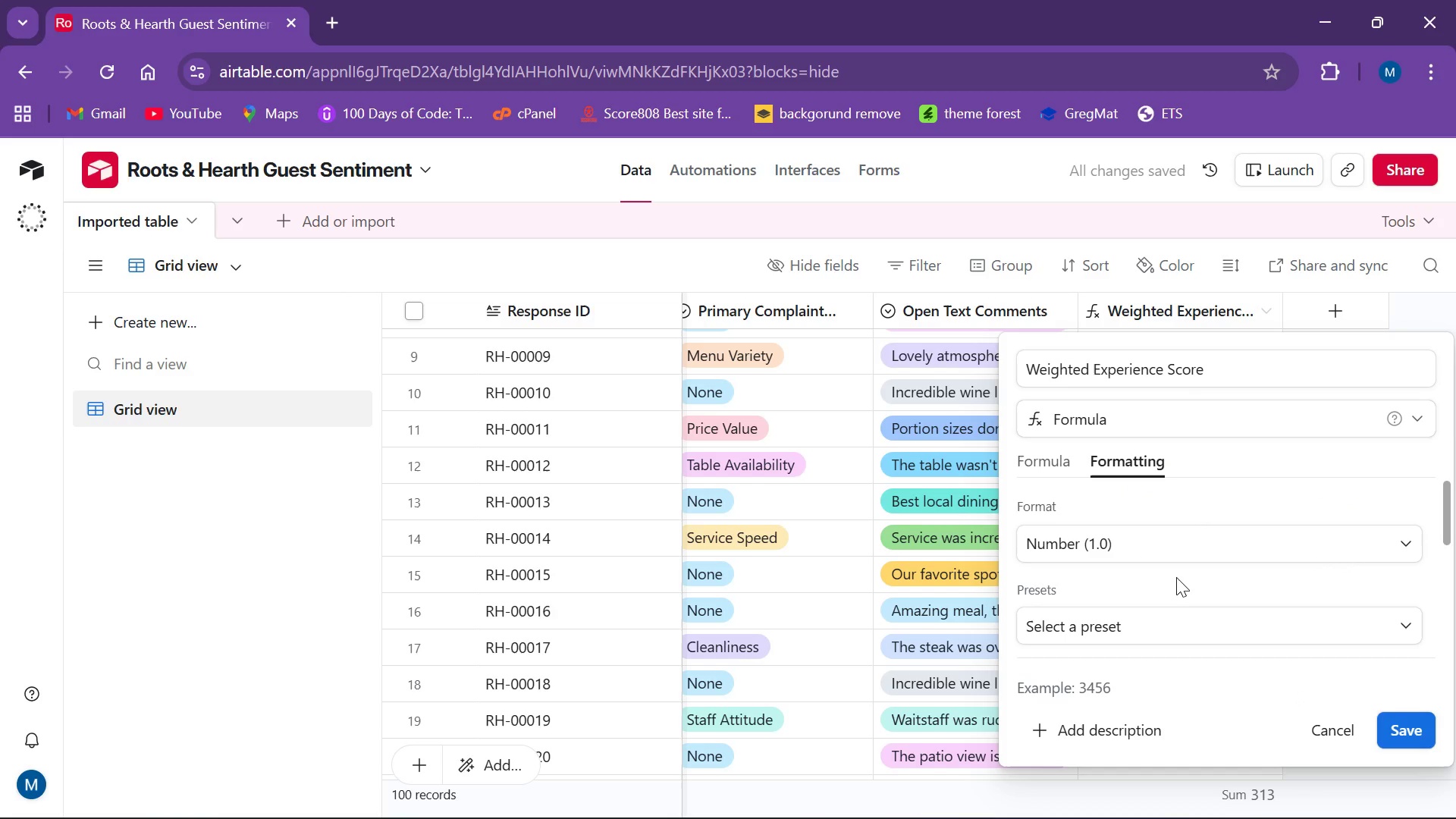 
left_click([1166, 554])
 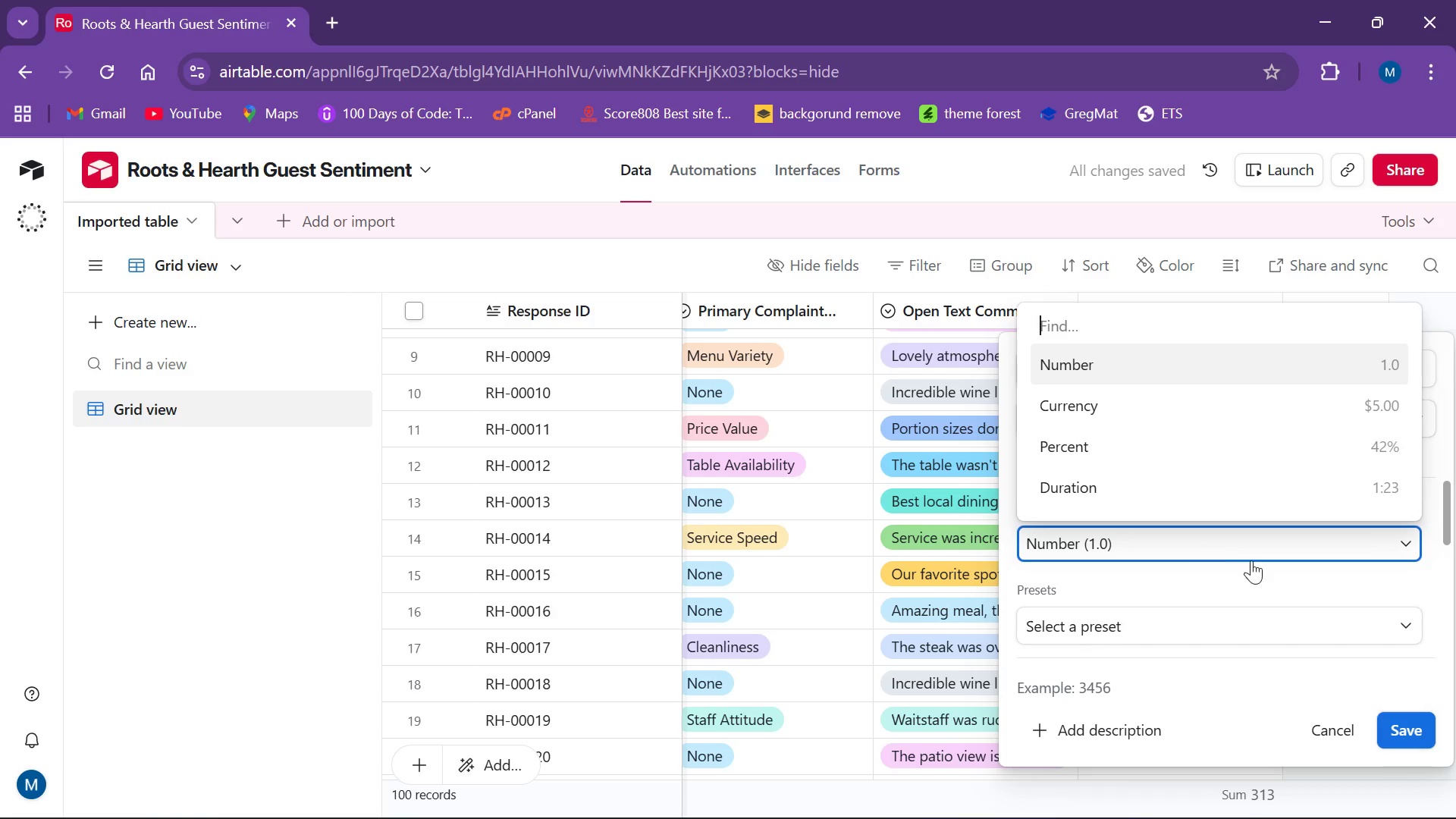 
mouse_move([1207, 553])
 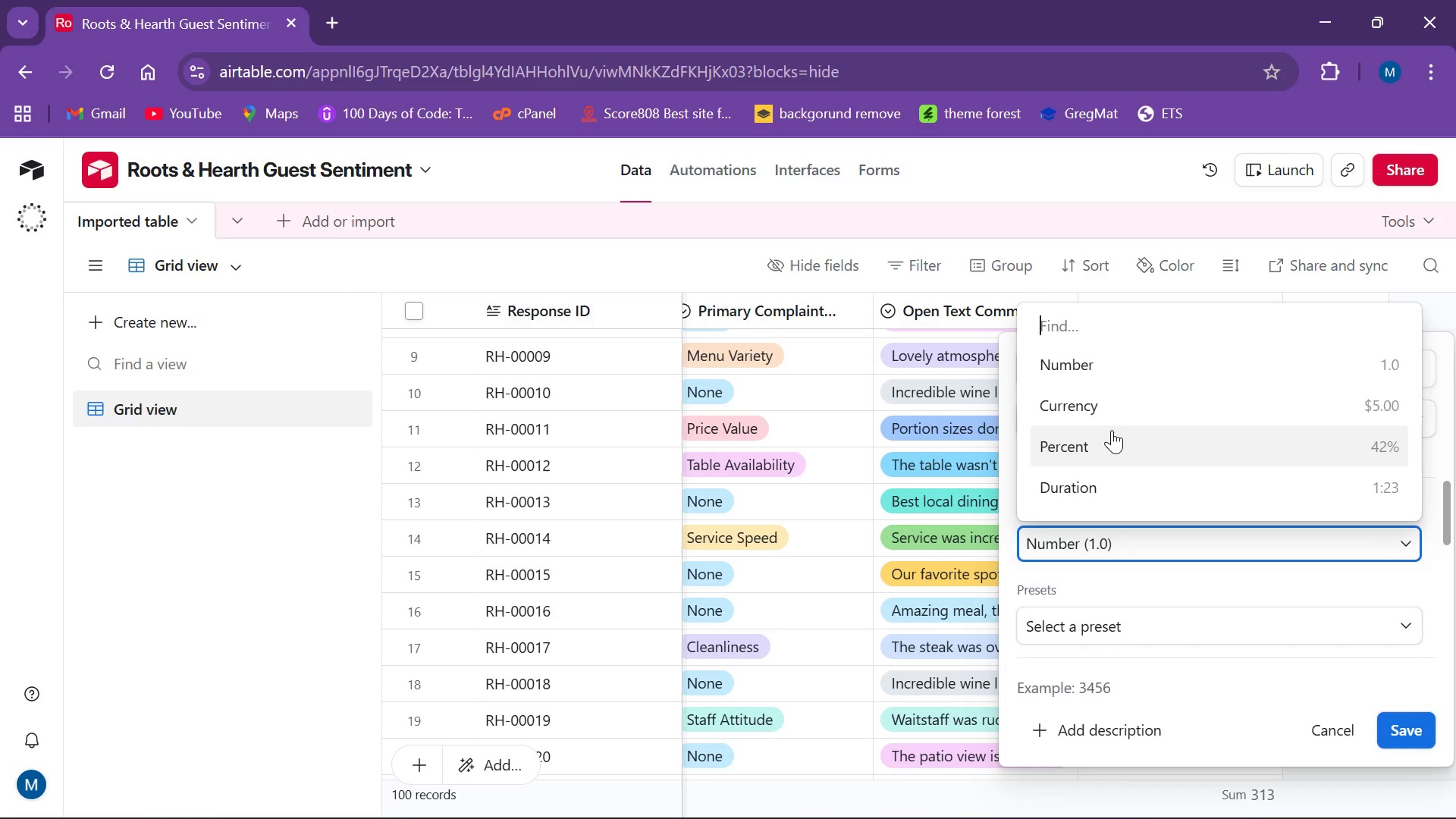 
scroll: coordinate [1111, 416], scroll_direction: down, amount: 2.0
 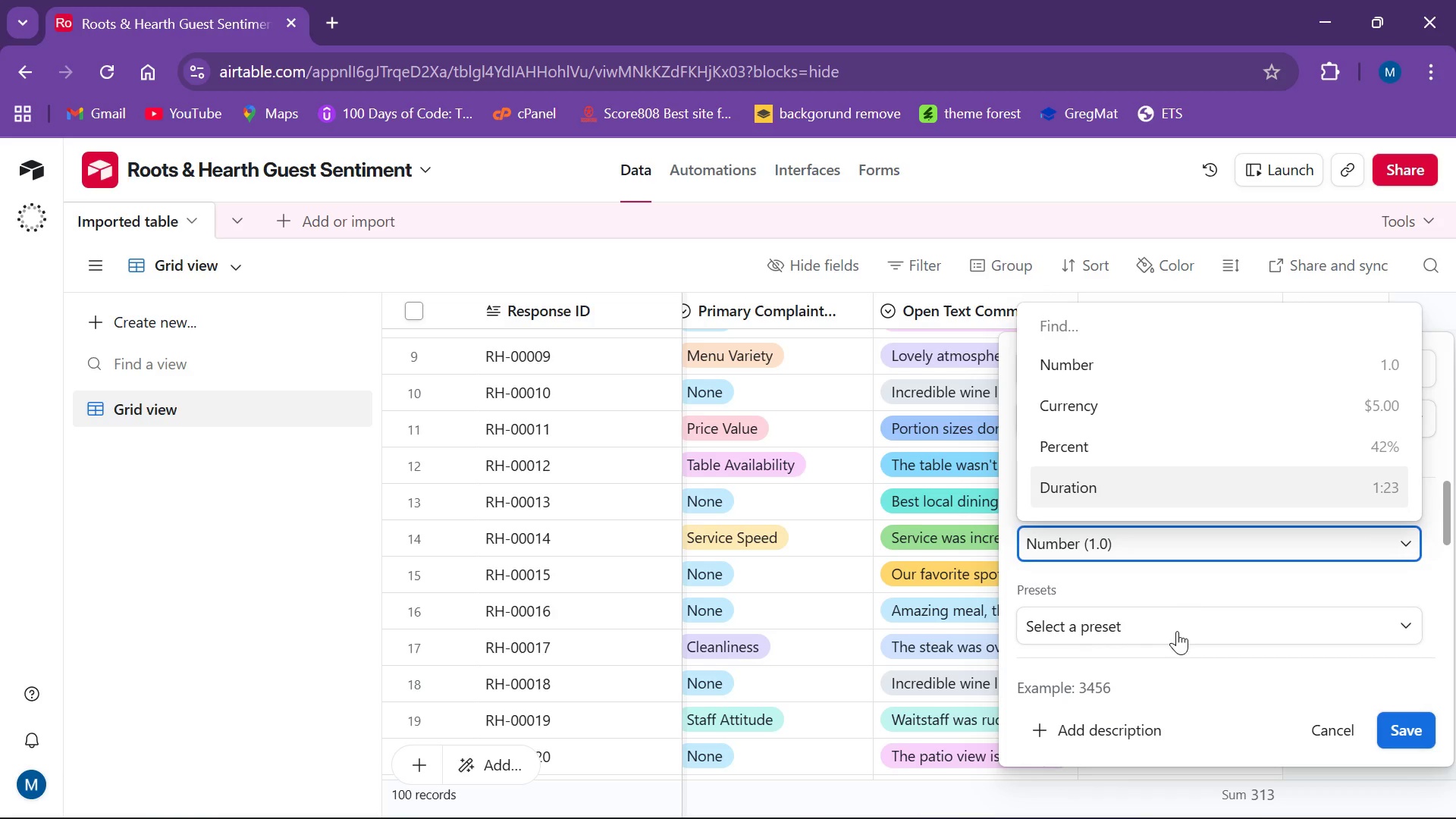 
left_click_drag(start_coordinate=[1177, 632], to_coordinate=[1173, 632])
 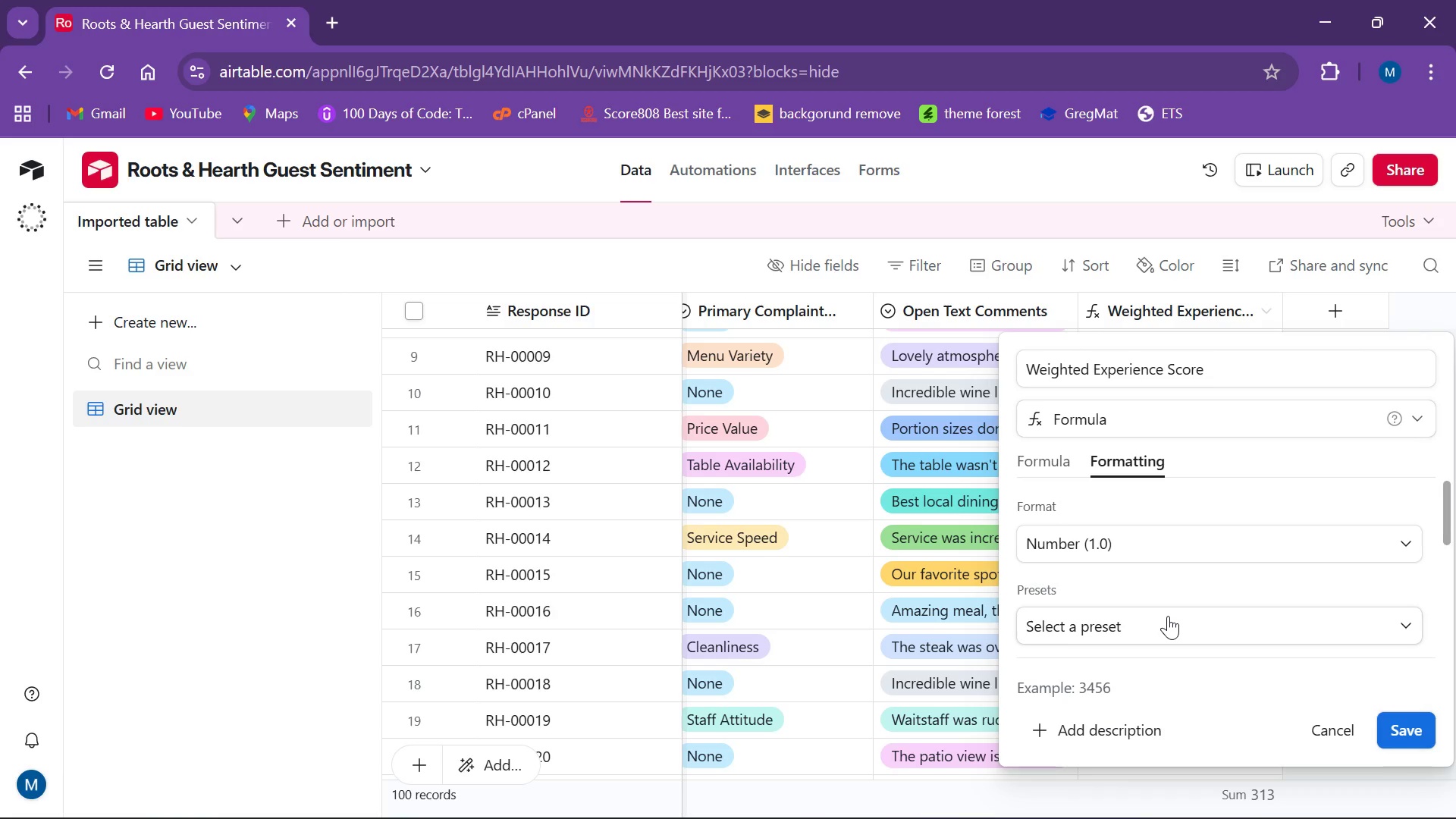 
double_click([1168, 619])
 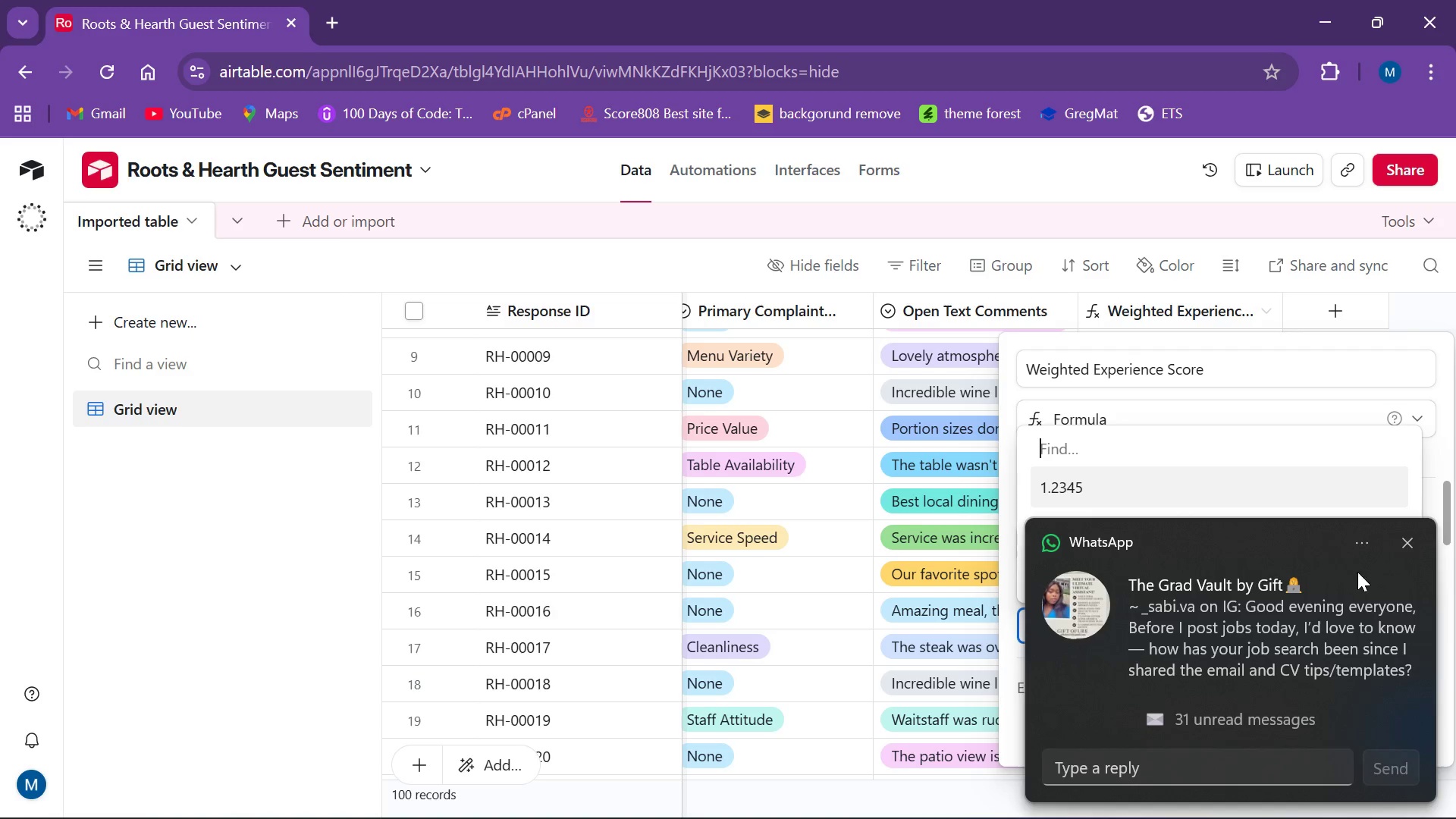 
left_click([1404, 544])
 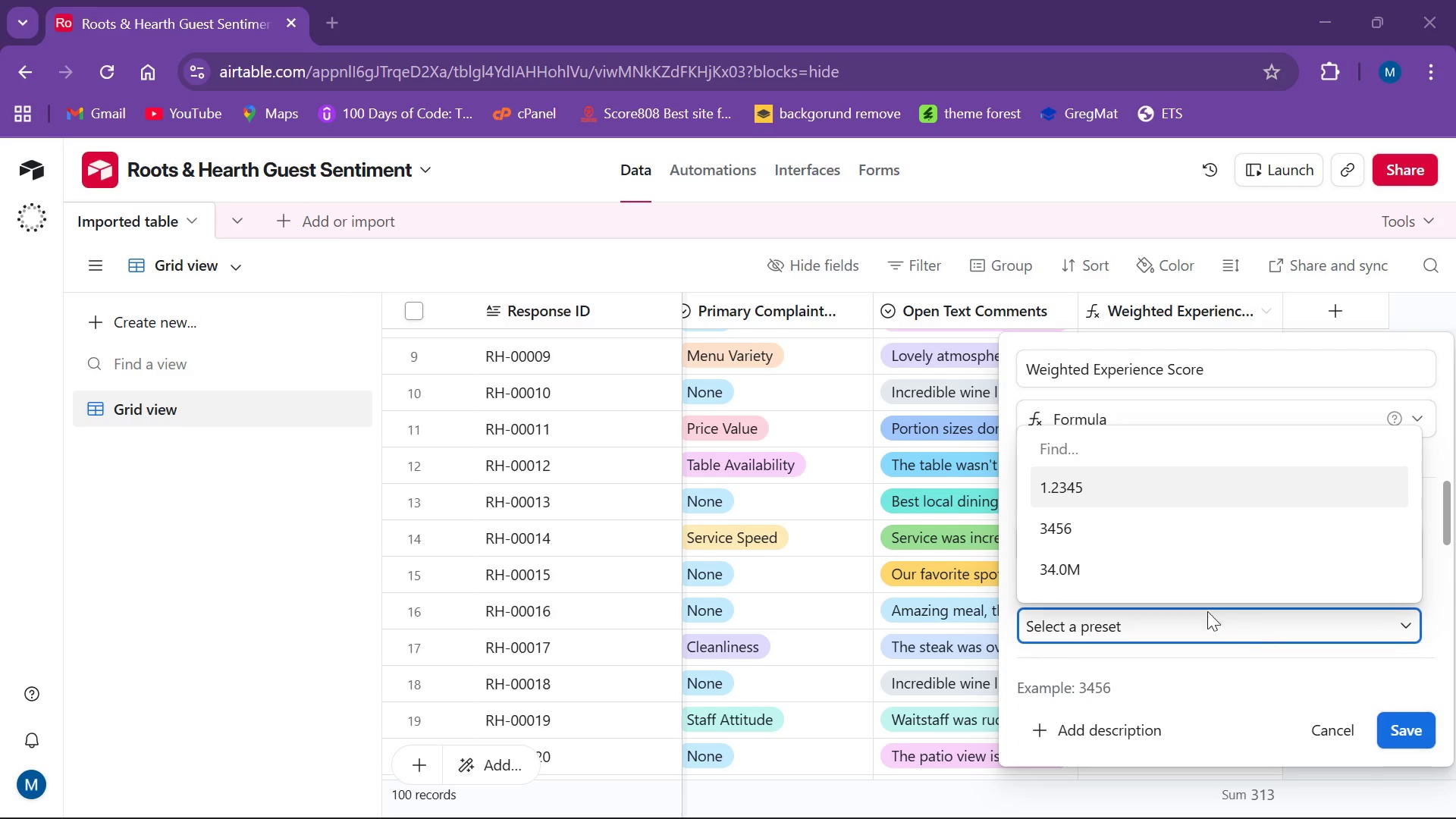 
scroll: coordinate [1202, 598], scroll_direction: down, amount: 2.0
 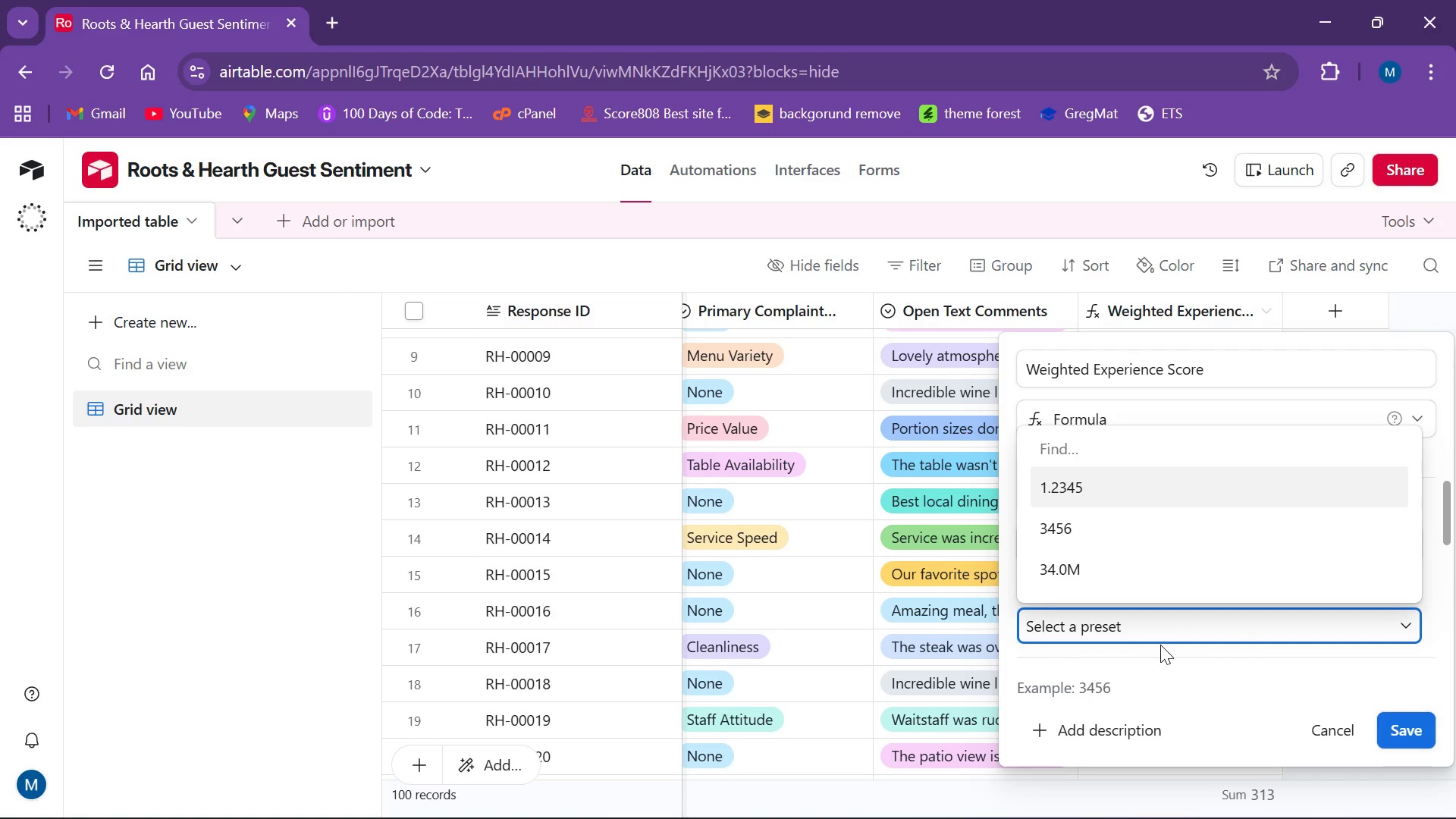 
left_click_drag(start_coordinate=[1153, 639], to_coordinate=[1149, 638])
 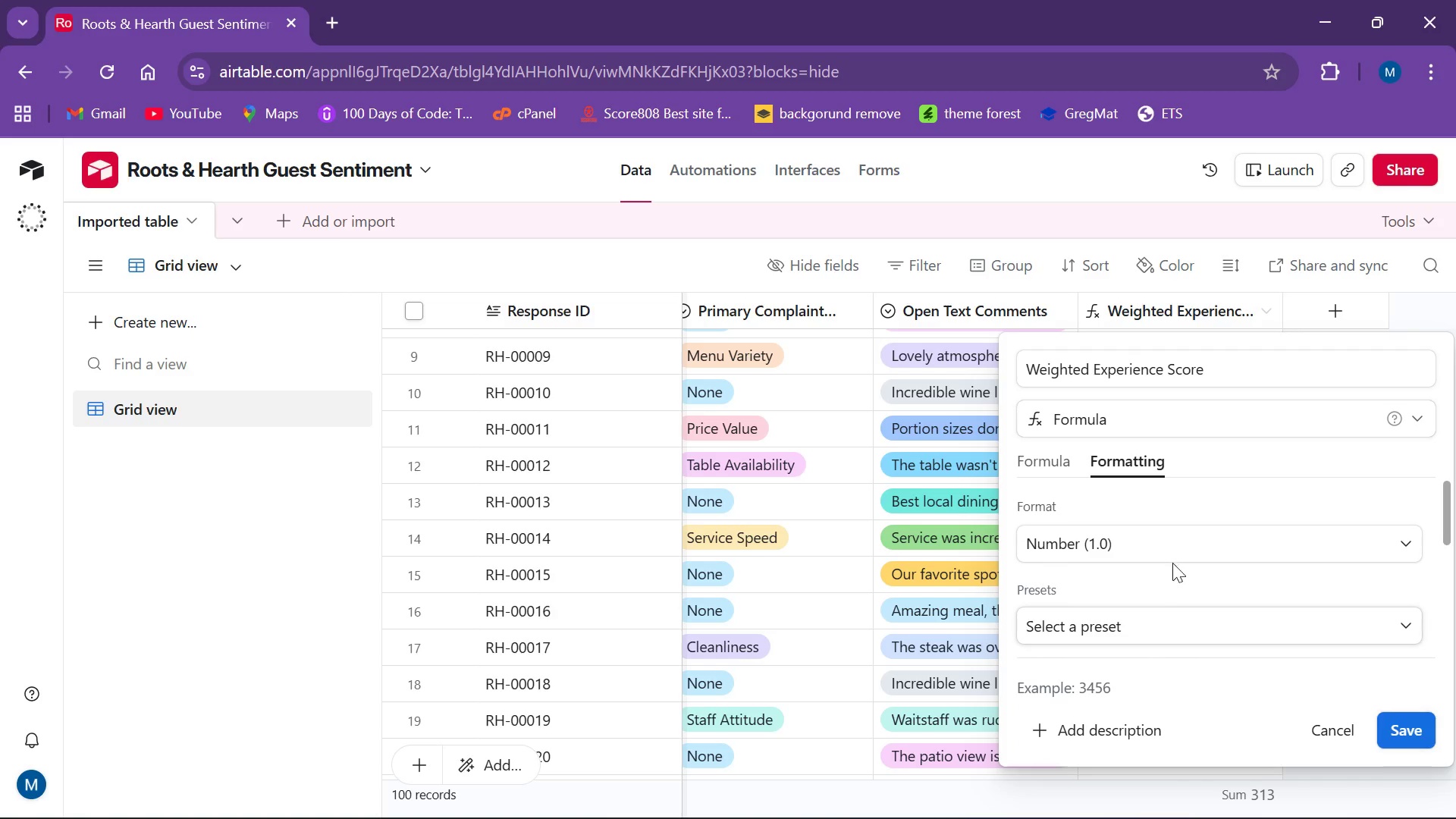 
left_click([1274, 535])
 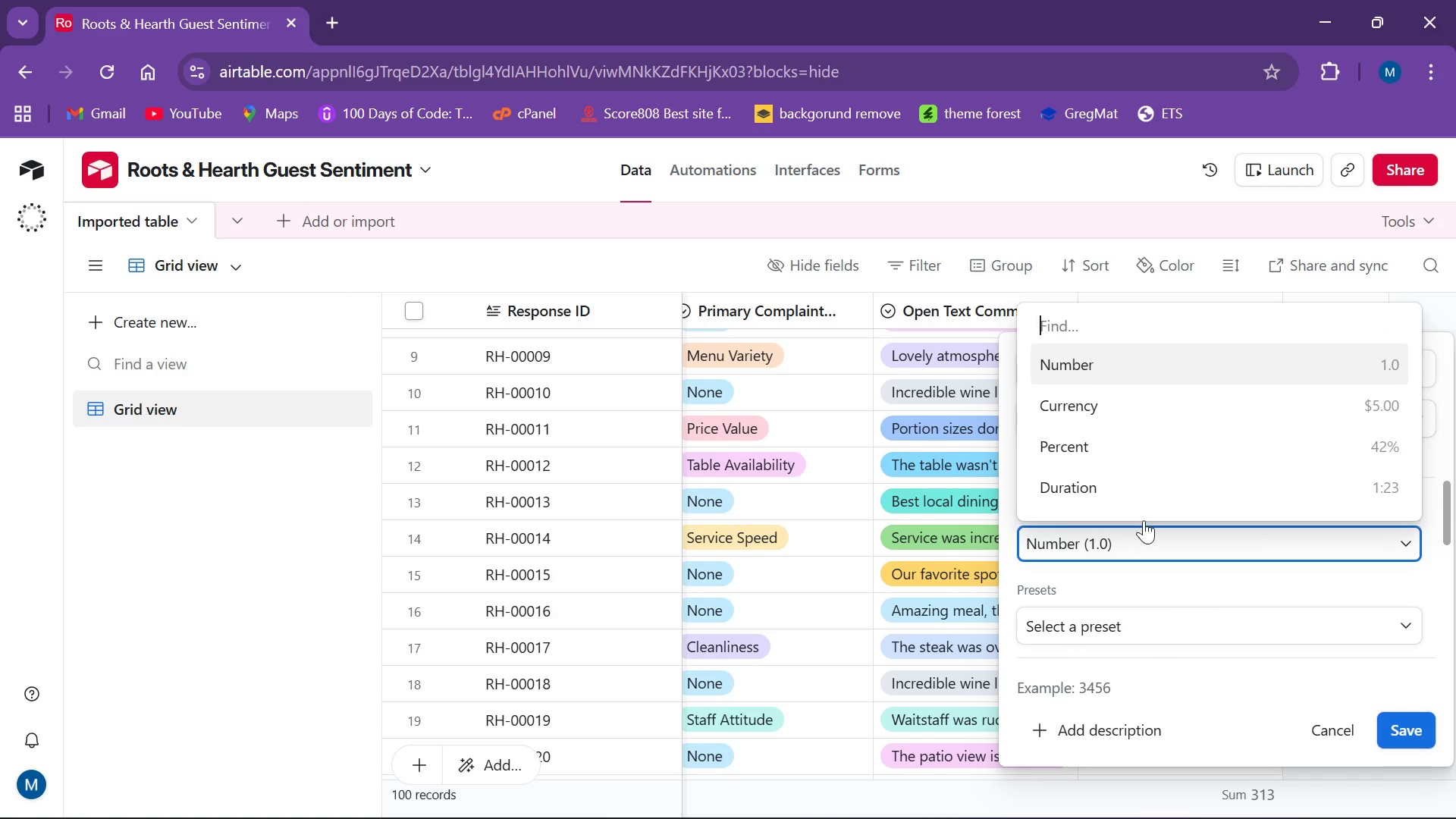 
scroll: coordinate [1141, 432], scroll_direction: down, amount: 2.0
 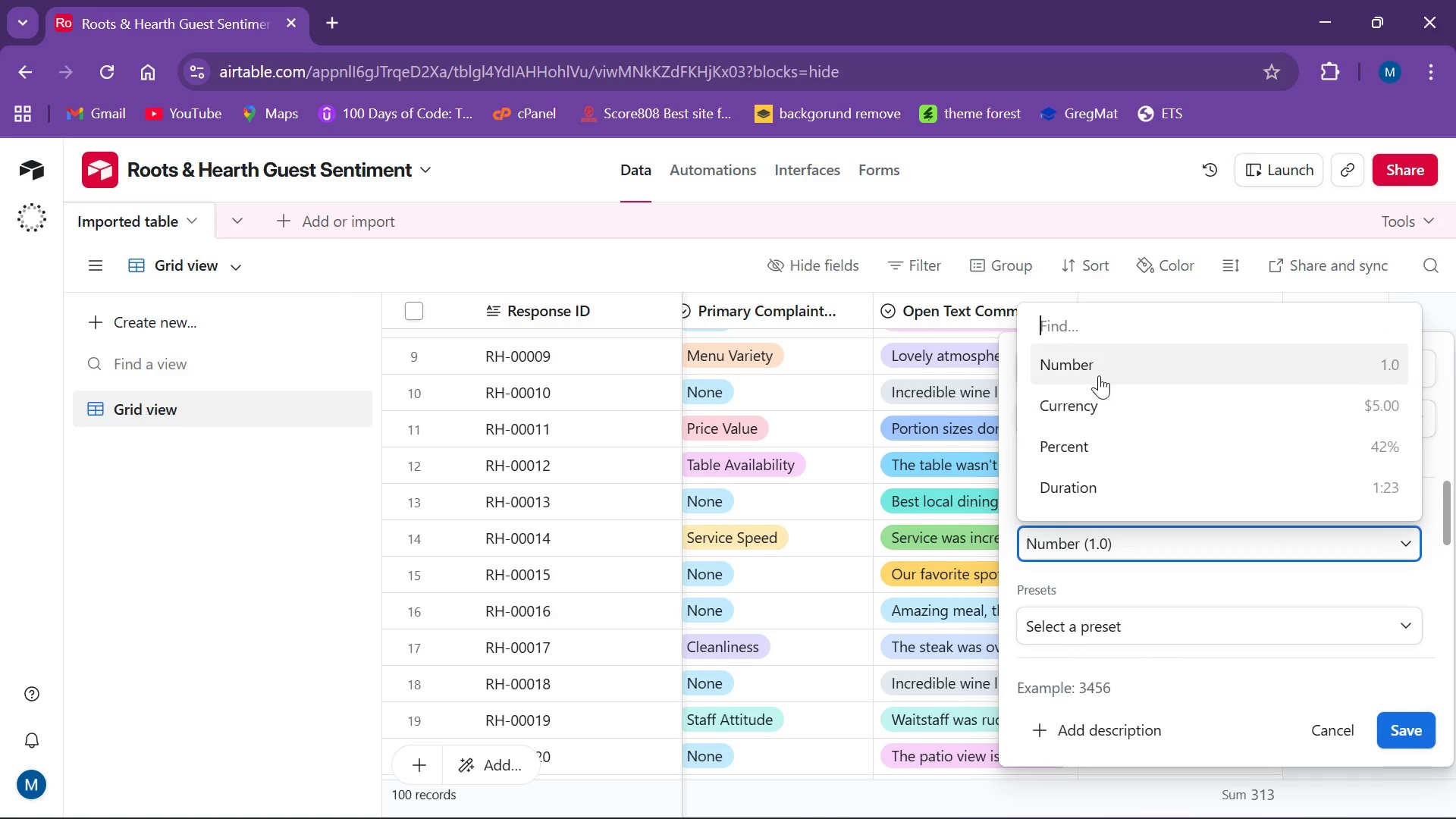 
left_click([1098, 373])
 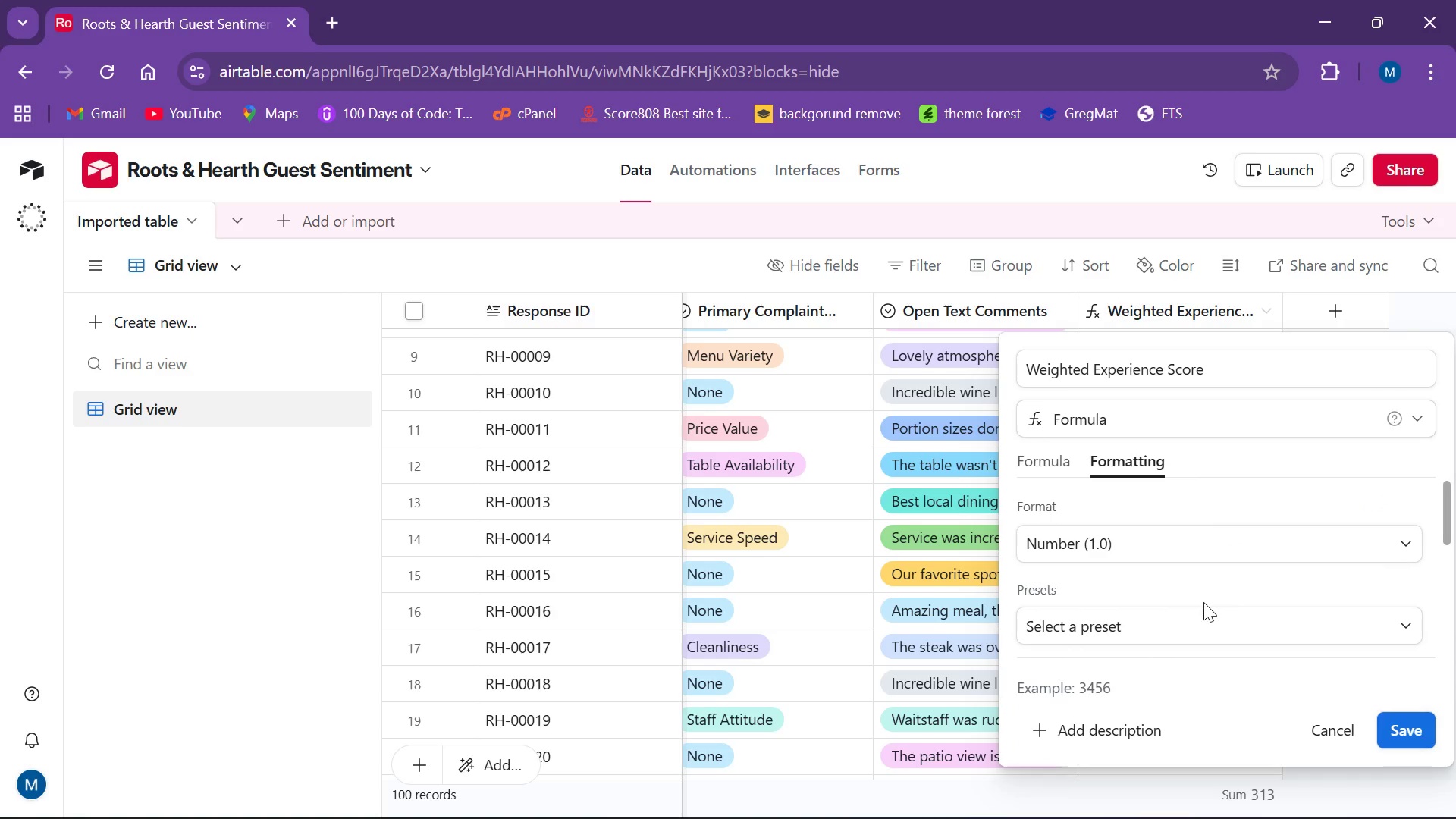 
left_click([1200, 631])
 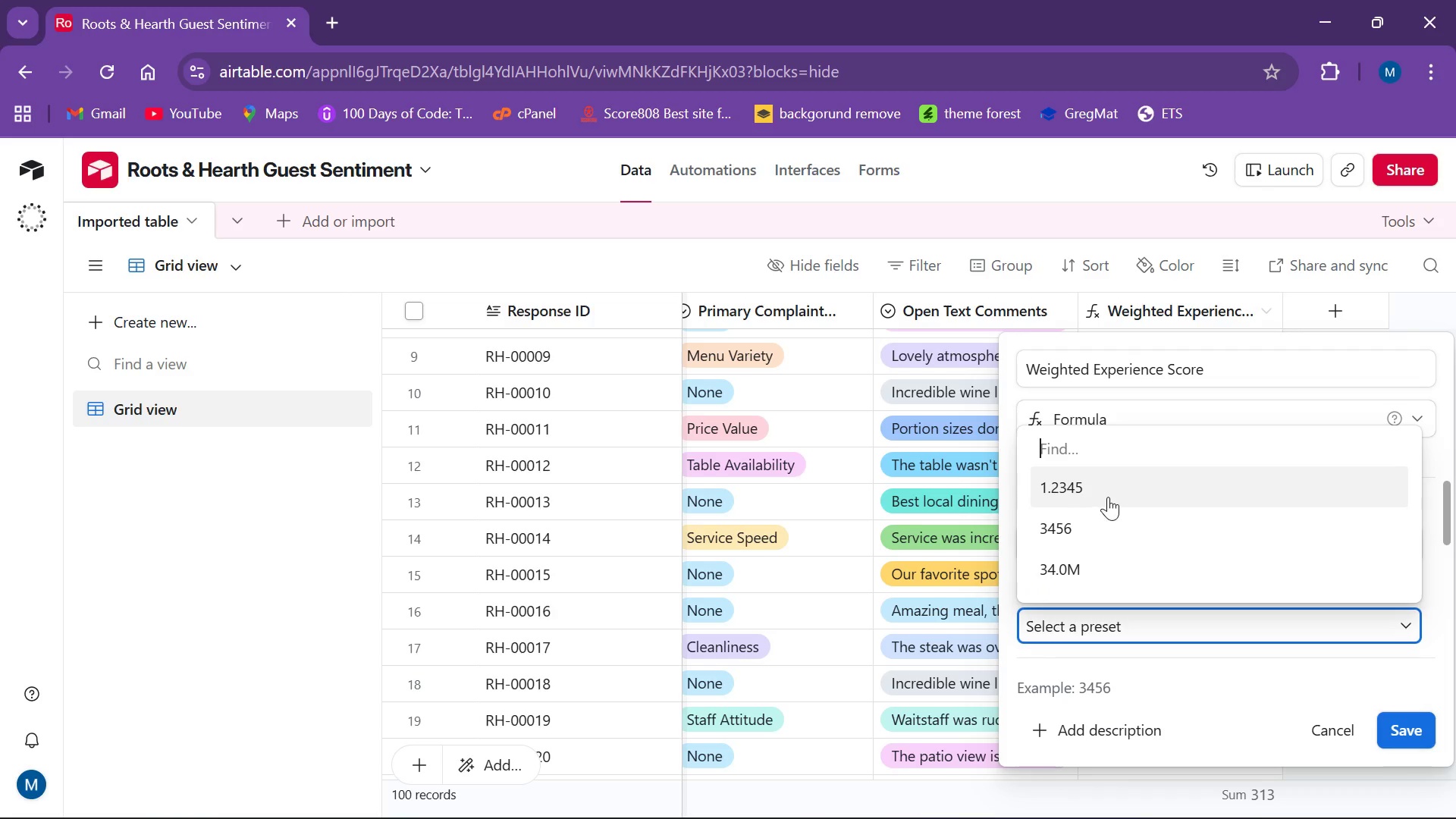 
scroll: coordinate [1123, 491], scroll_direction: up, amount: 2.0
 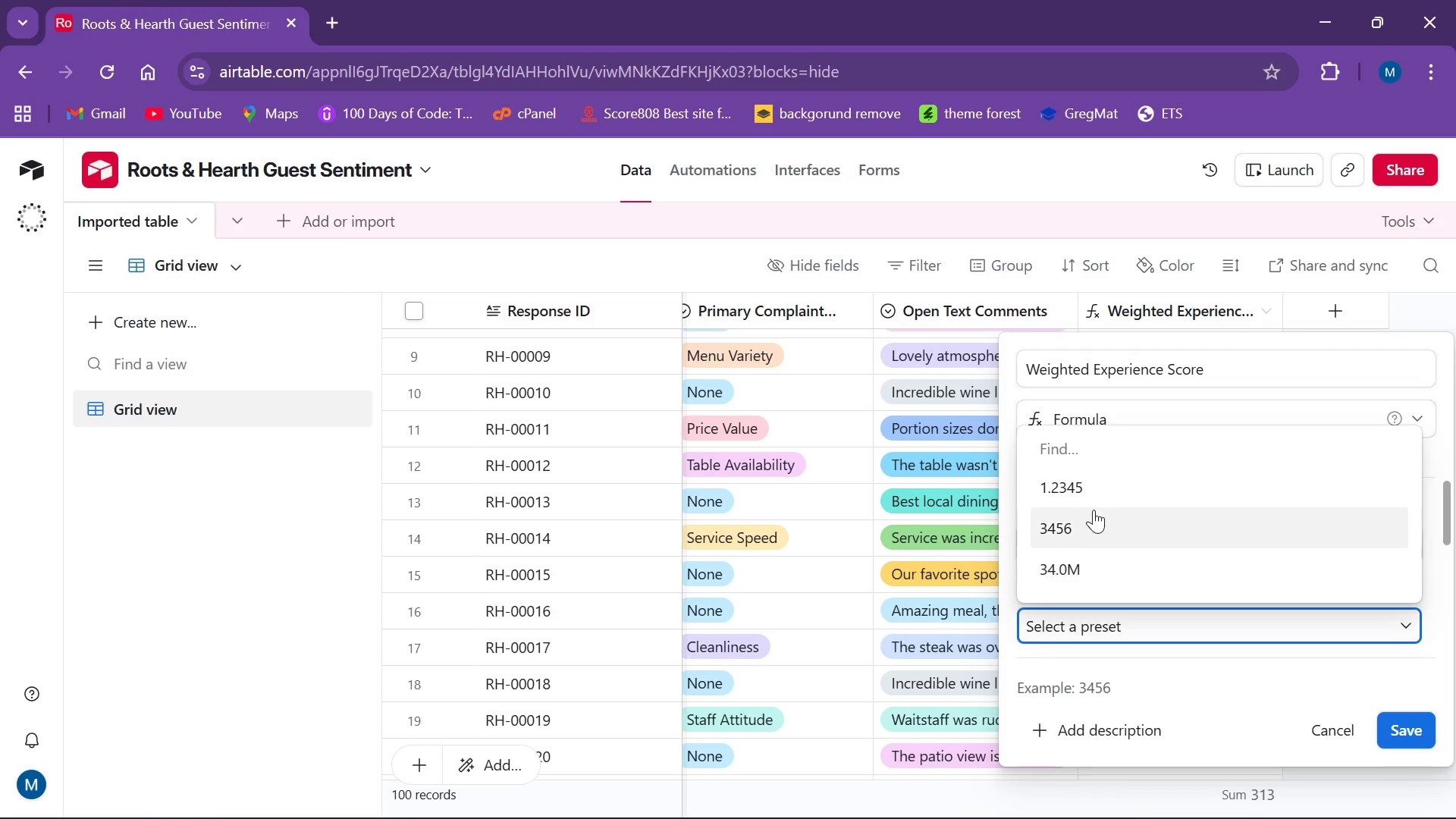 
left_click([1091, 499])
 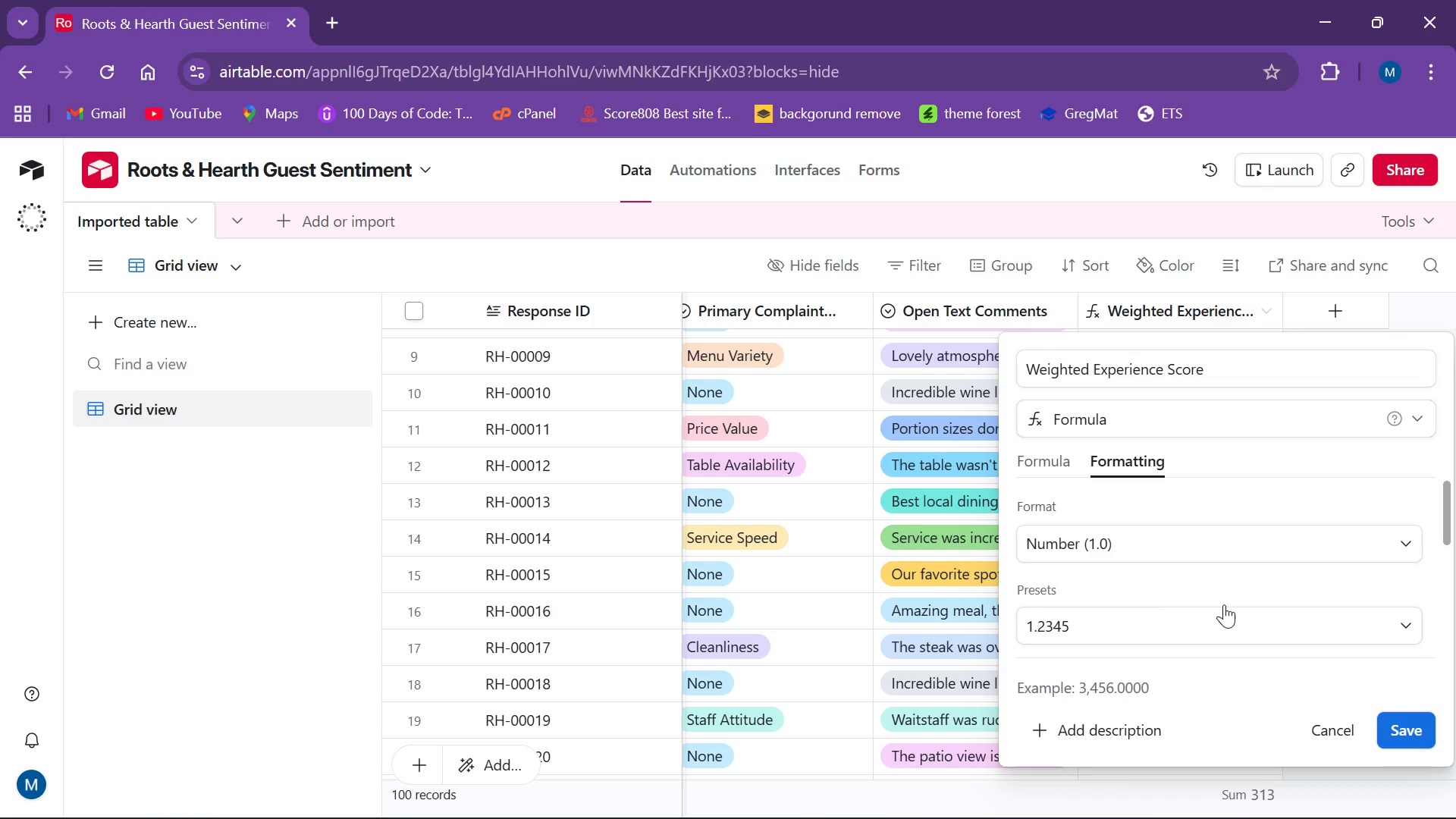 
scroll: coordinate [1221, 582], scroll_direction: down, amount: 1.0
 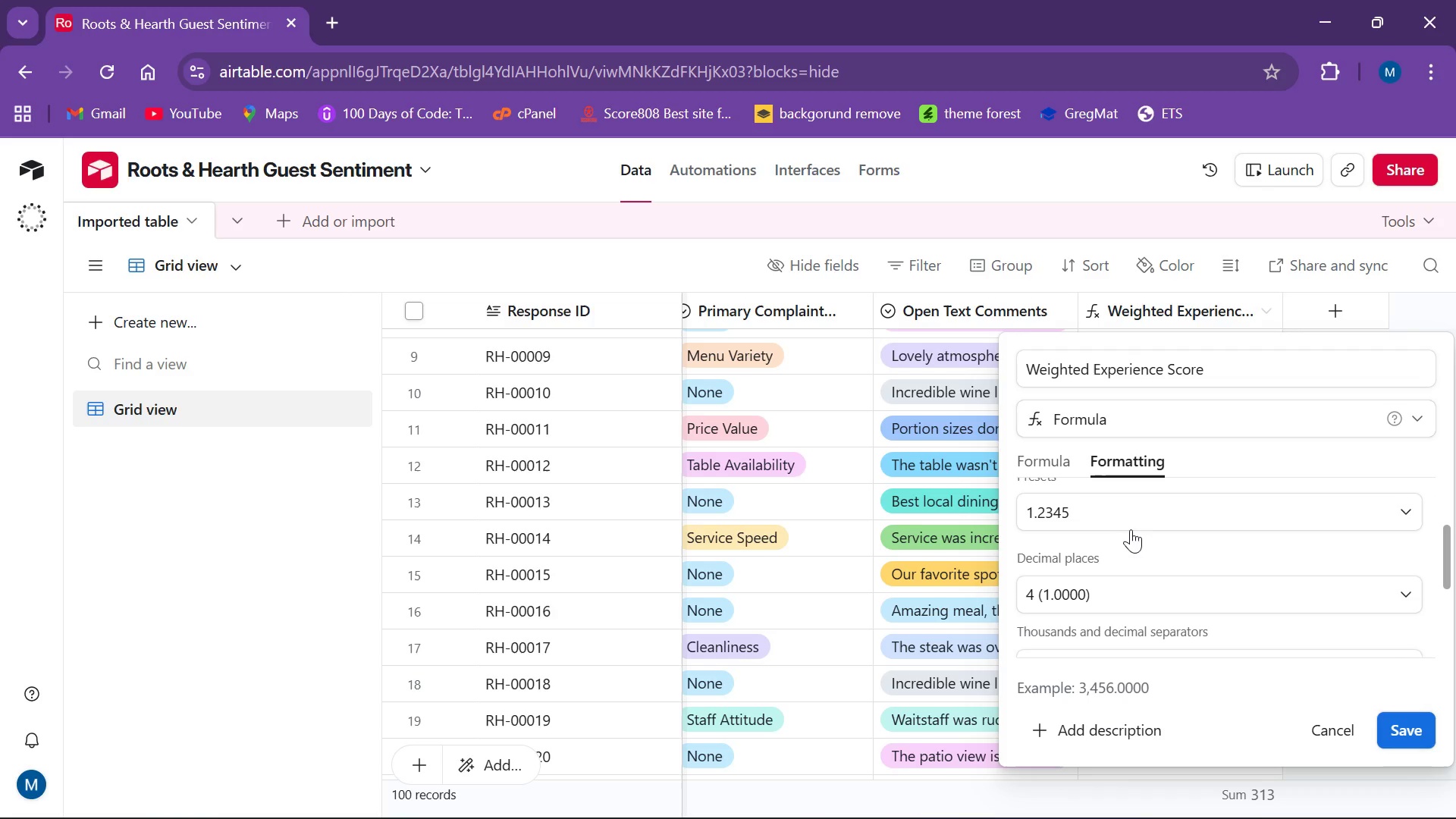 
scroll: coordinate [1134, 526], scroll_direction: up, amount: 1.0
 